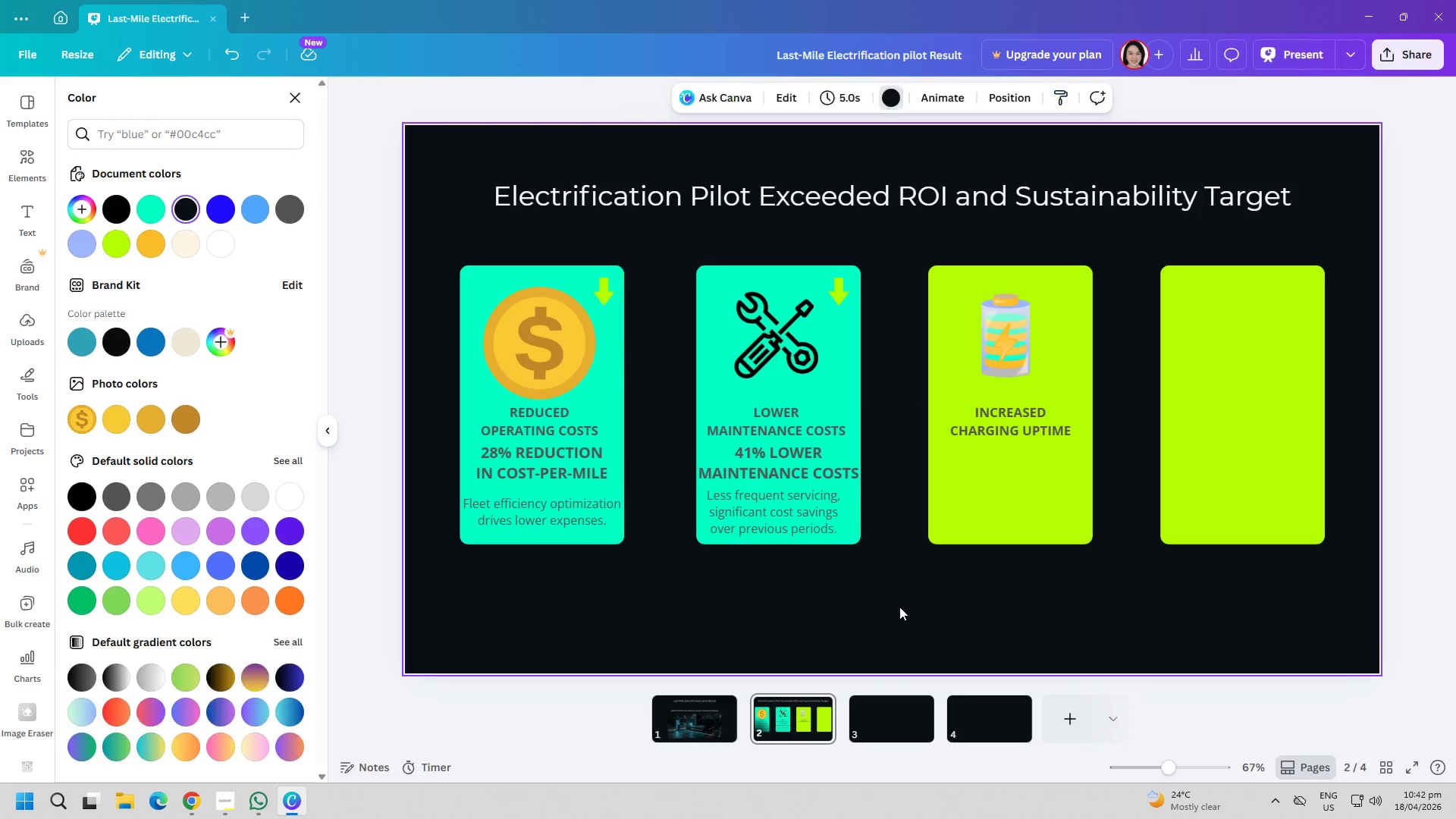 
key(Control+ControlLeft)
 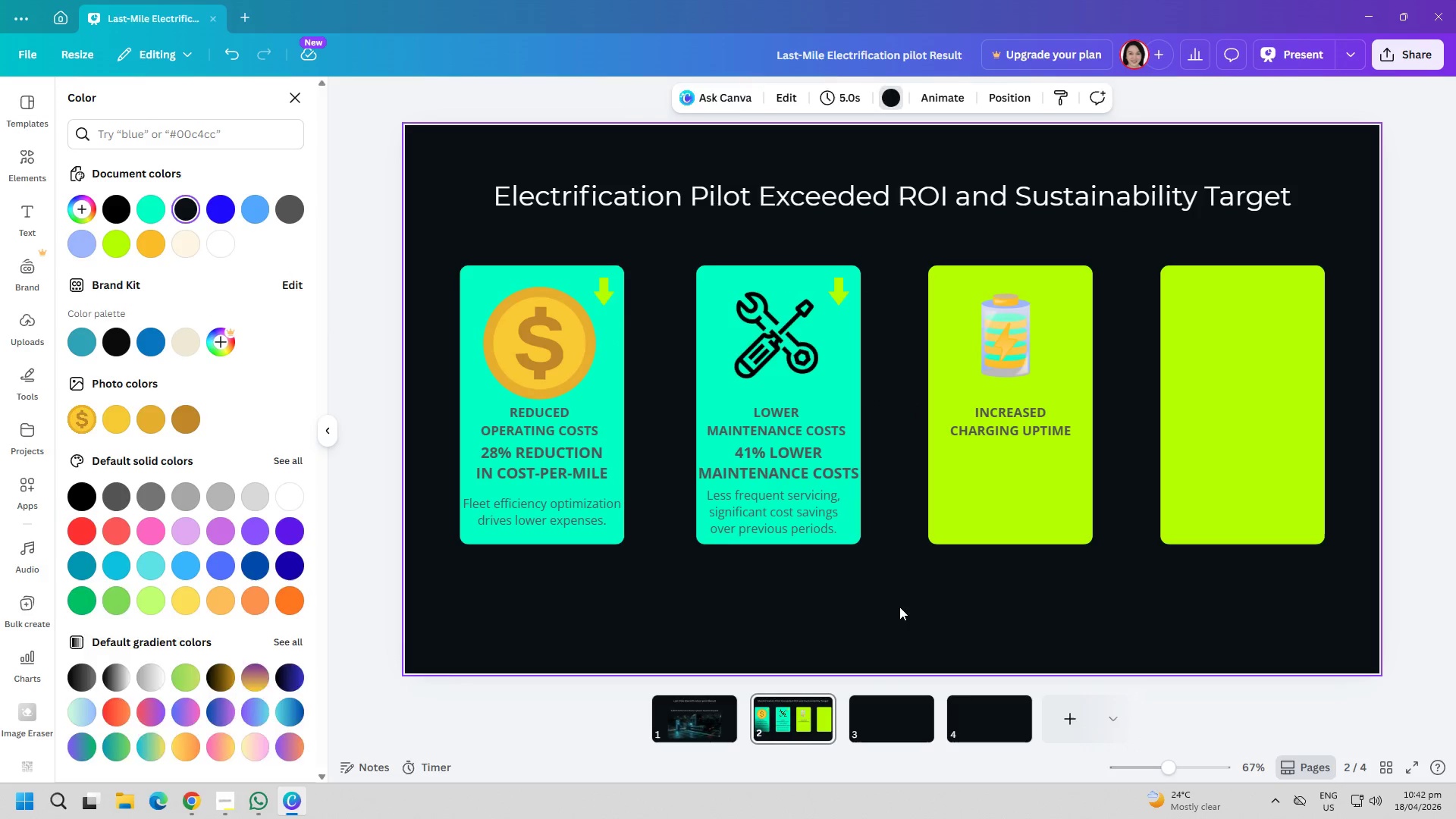 
key(Control+V)
 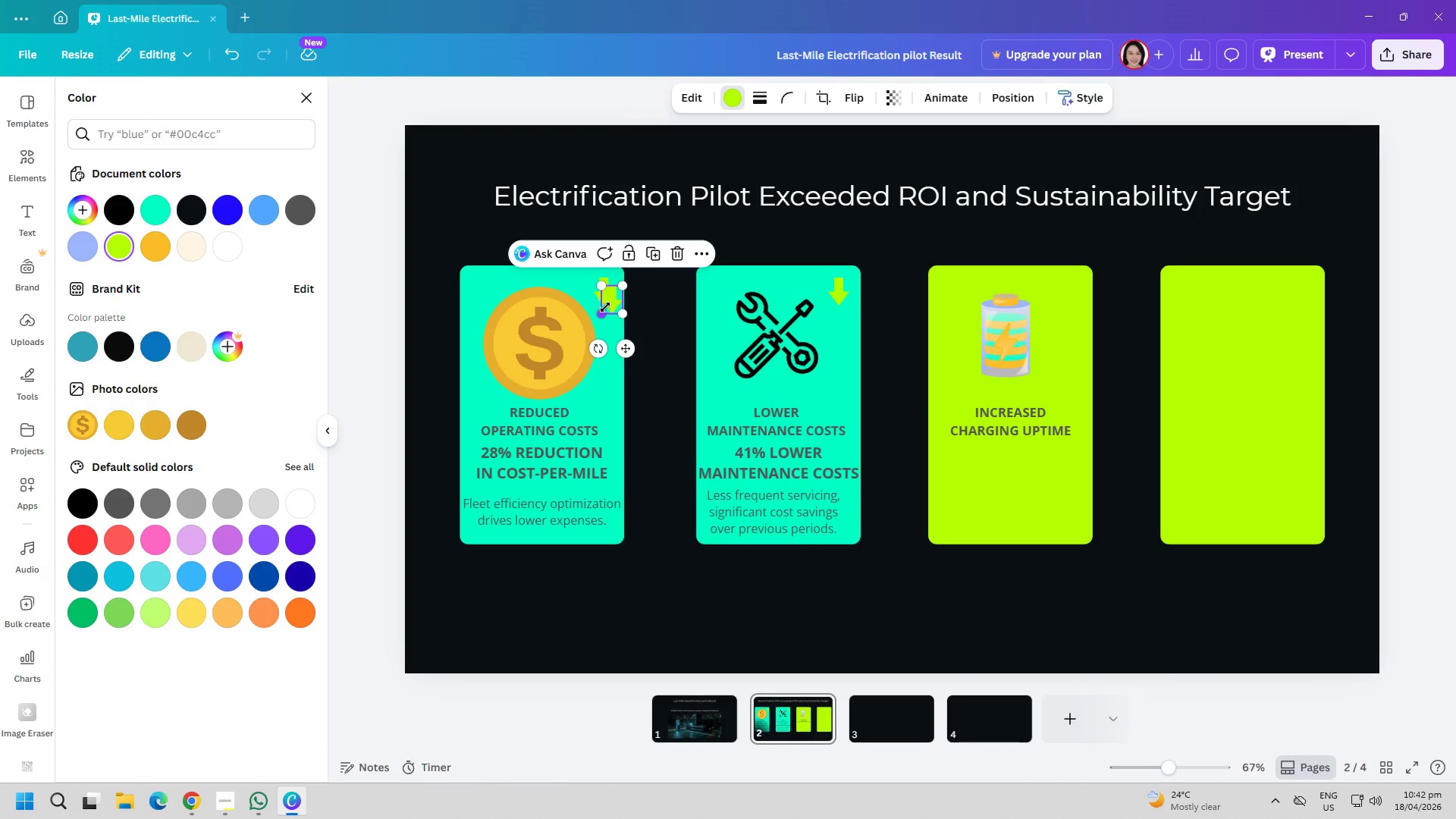 
left_click_drag(start_coordinate=[610, 306], to_coordinate=[902, 526])
 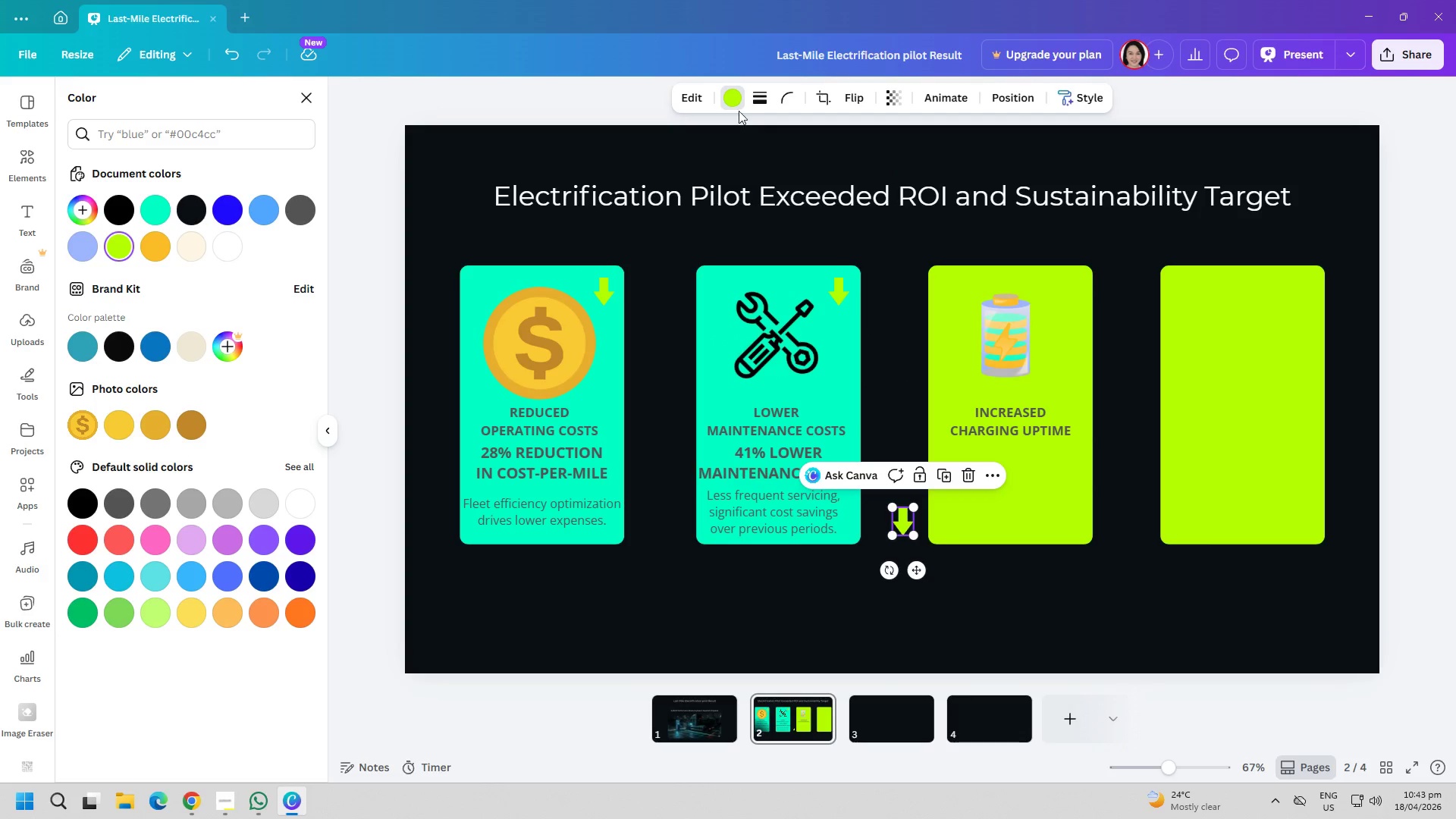 
left_click([729, 104])
 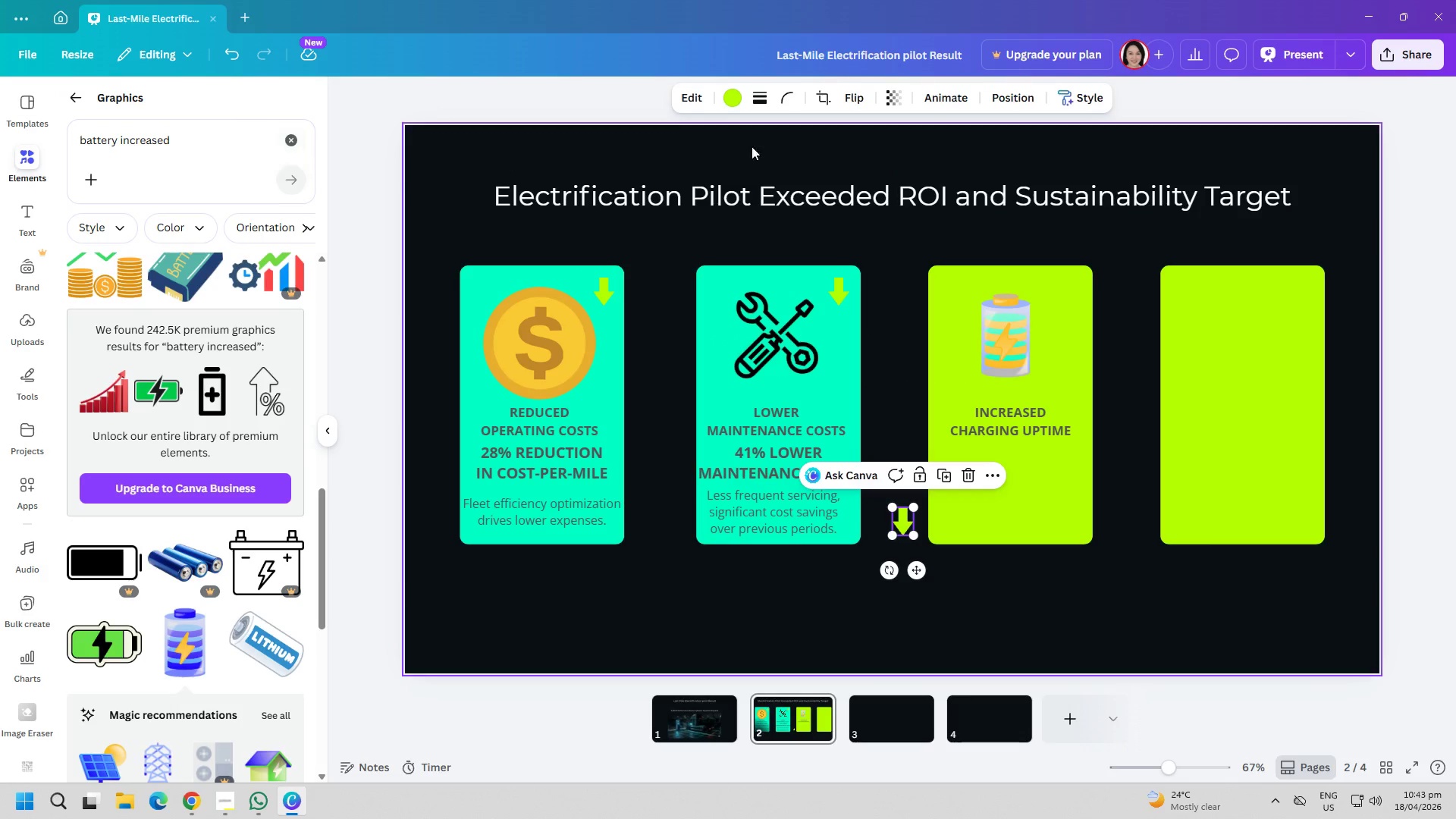 
left_click([731, 99])
 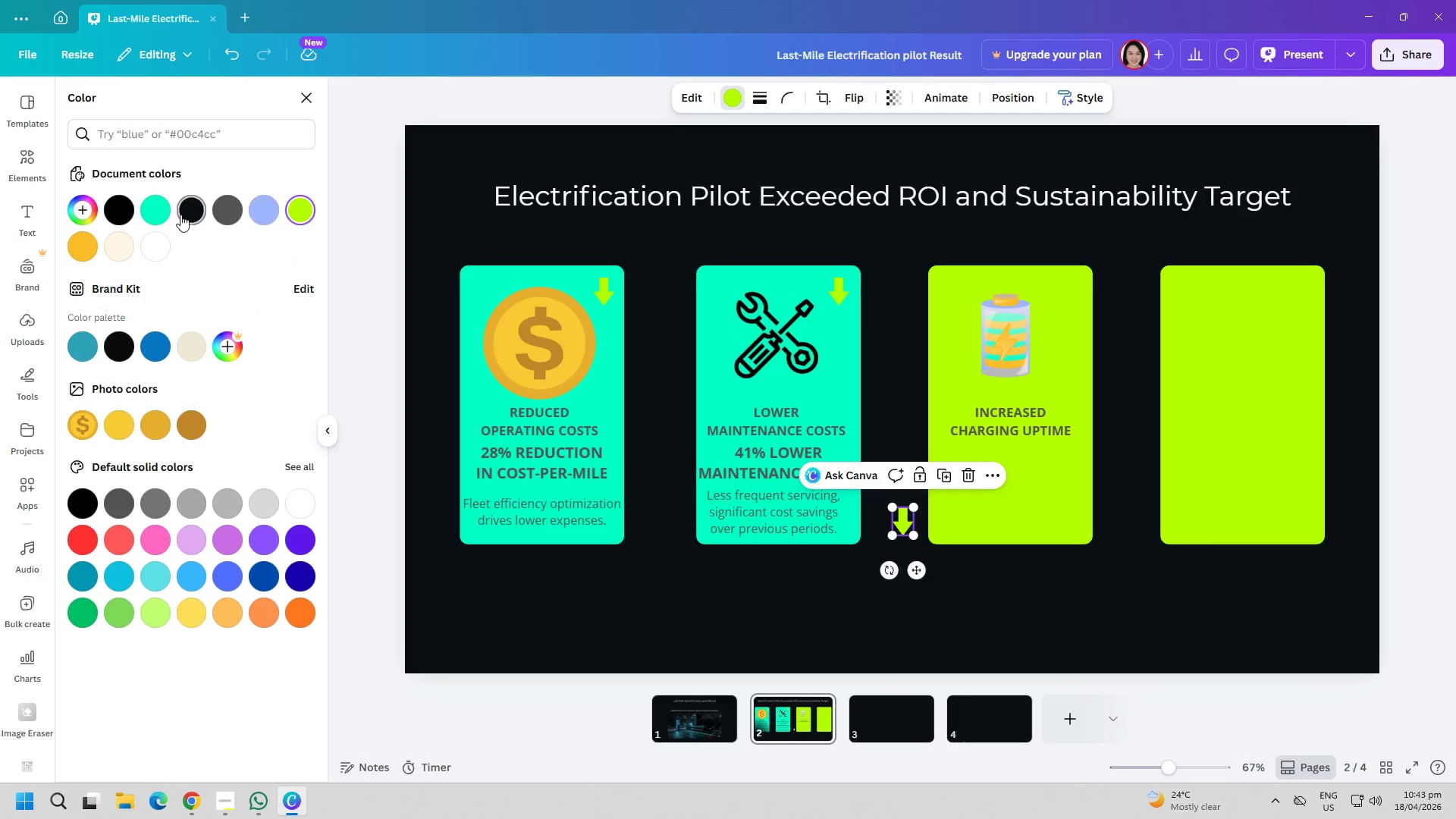 
left_click([165, 213])
 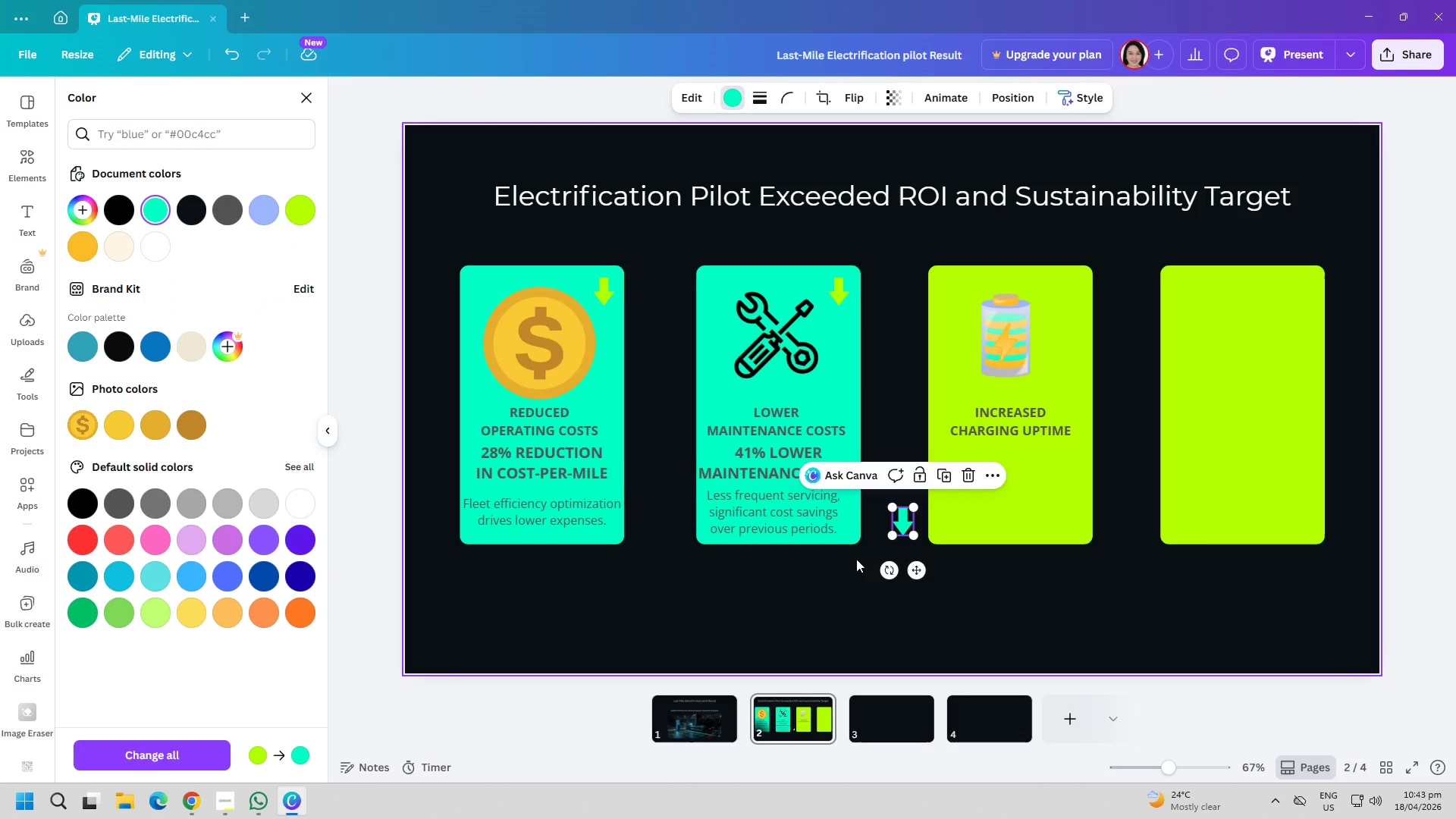 
left_click([868, 576])
 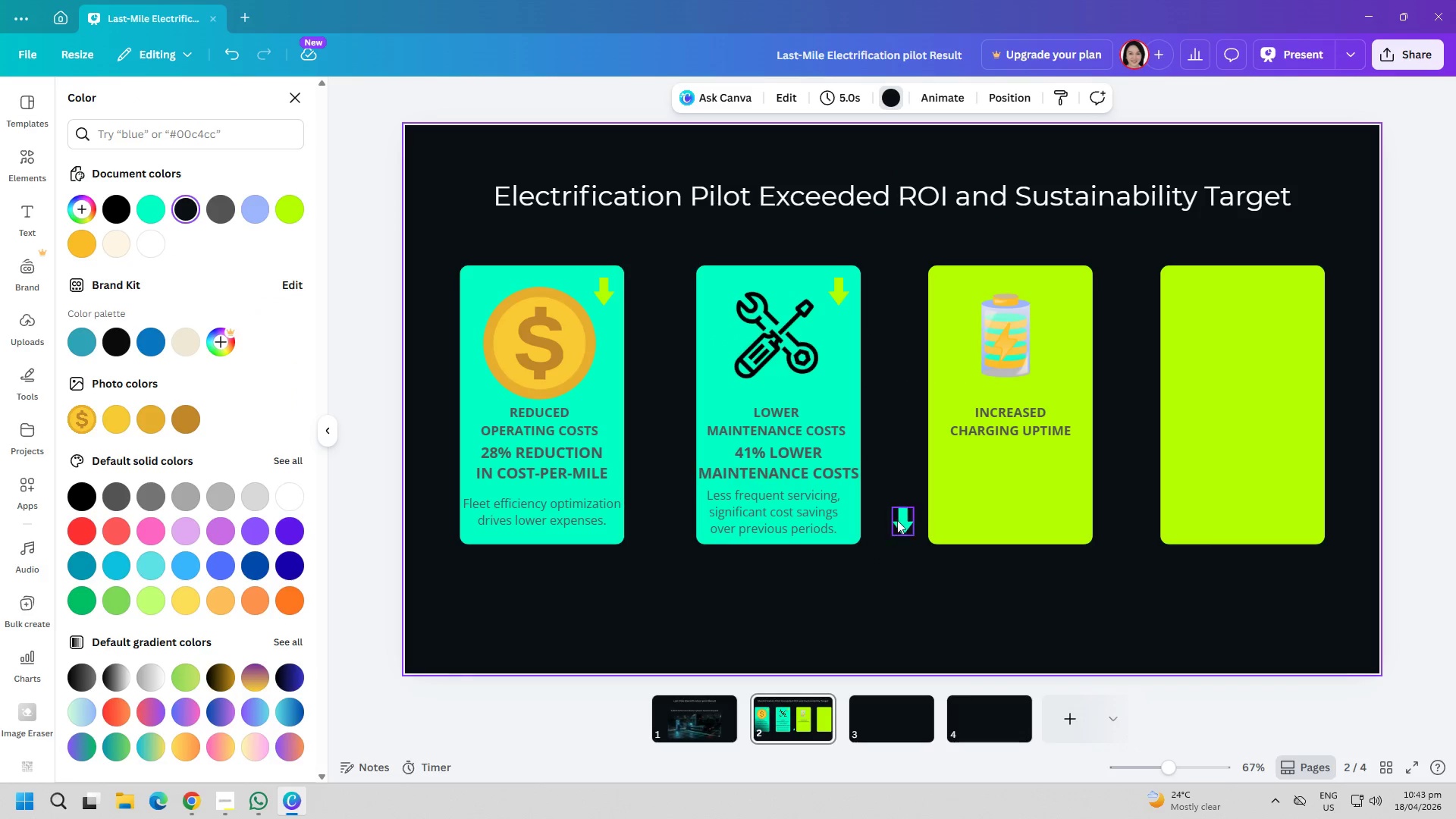 
left_click_drag(start_coordinate=[900, 522], to_coordinate=[1056, 310])
 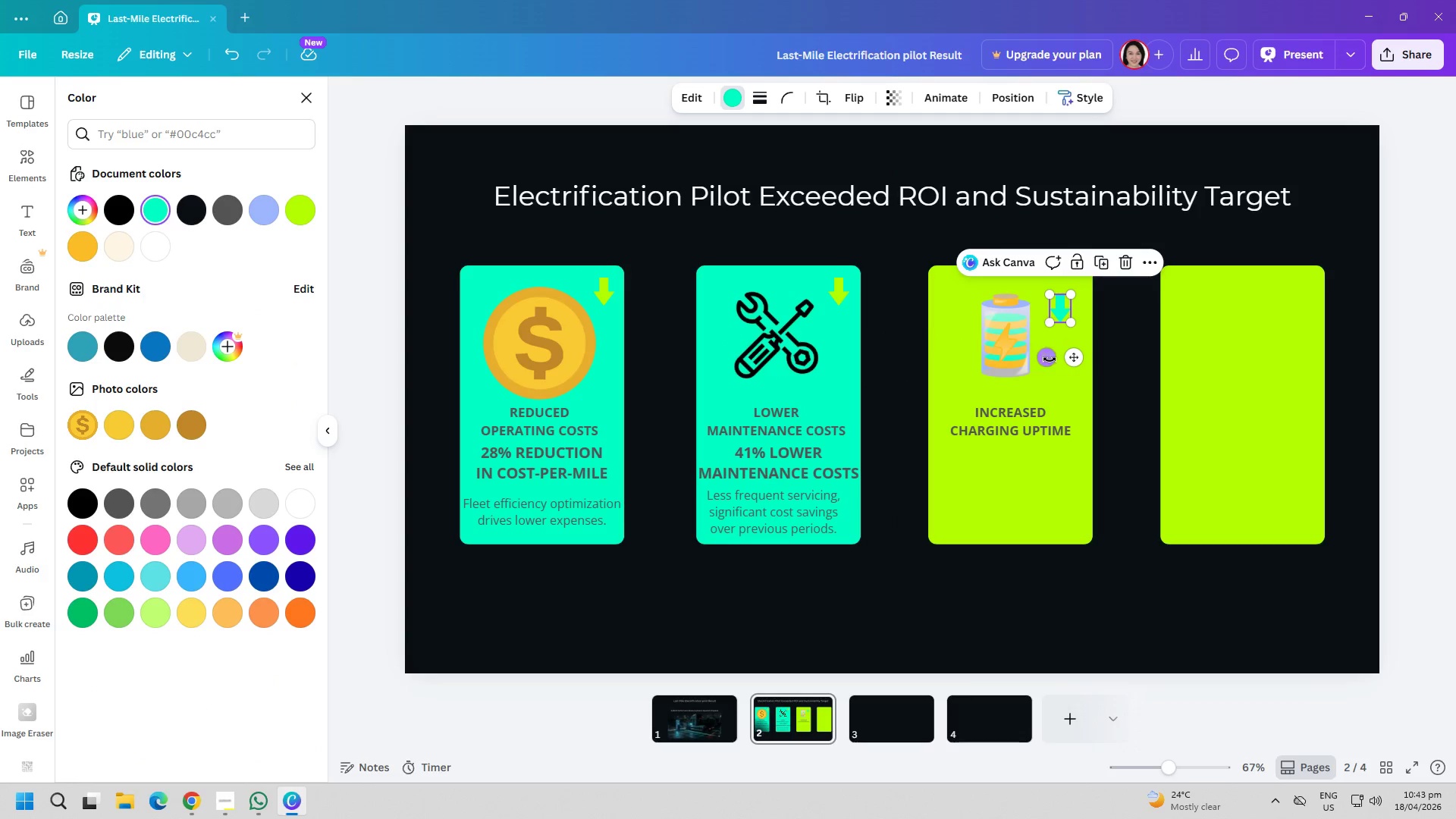 
left_click_drag(start_coordinate=[1050, 359], to_coordinate=[1059, 271])
 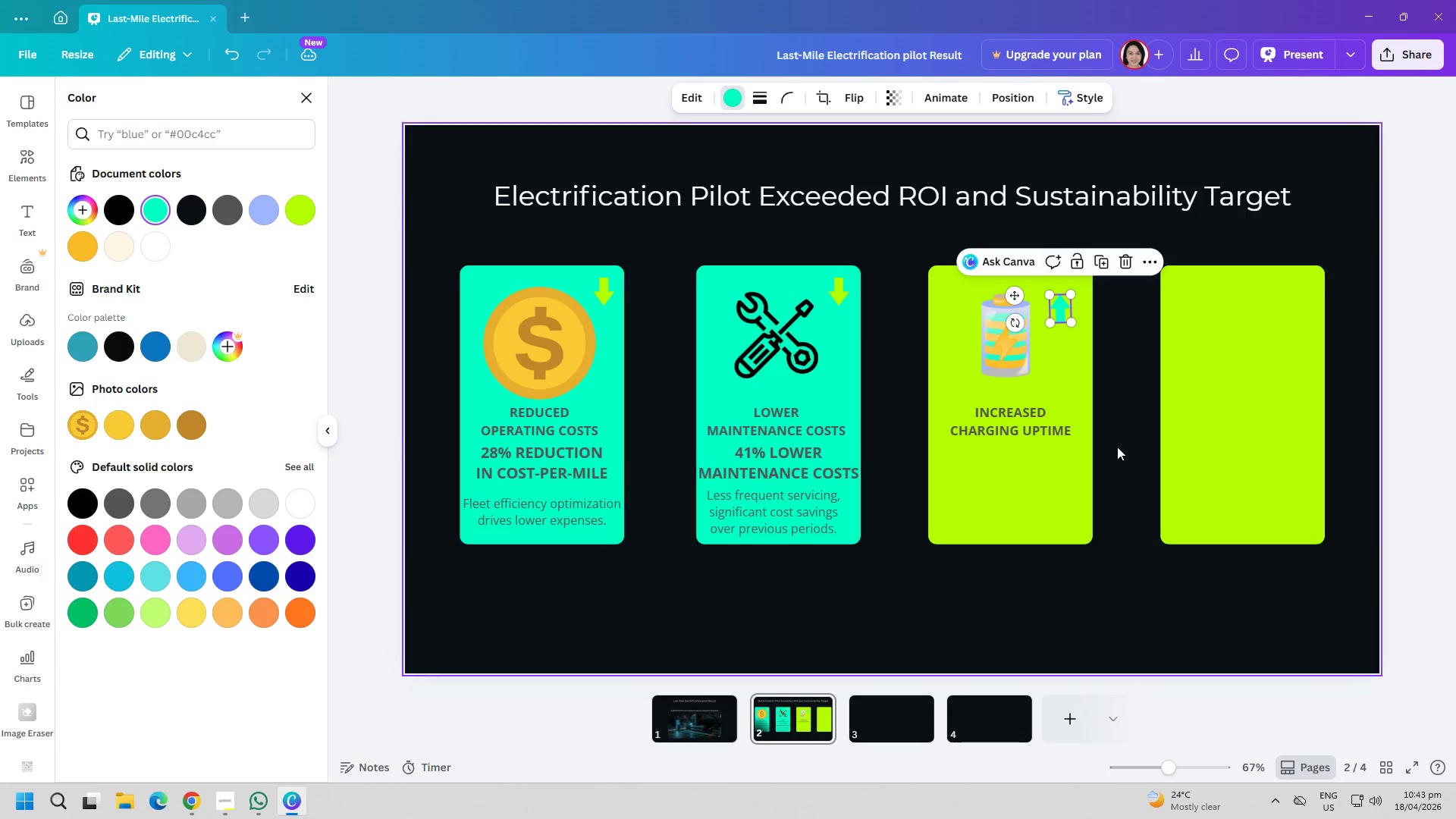 
left_click([1117, 447])
 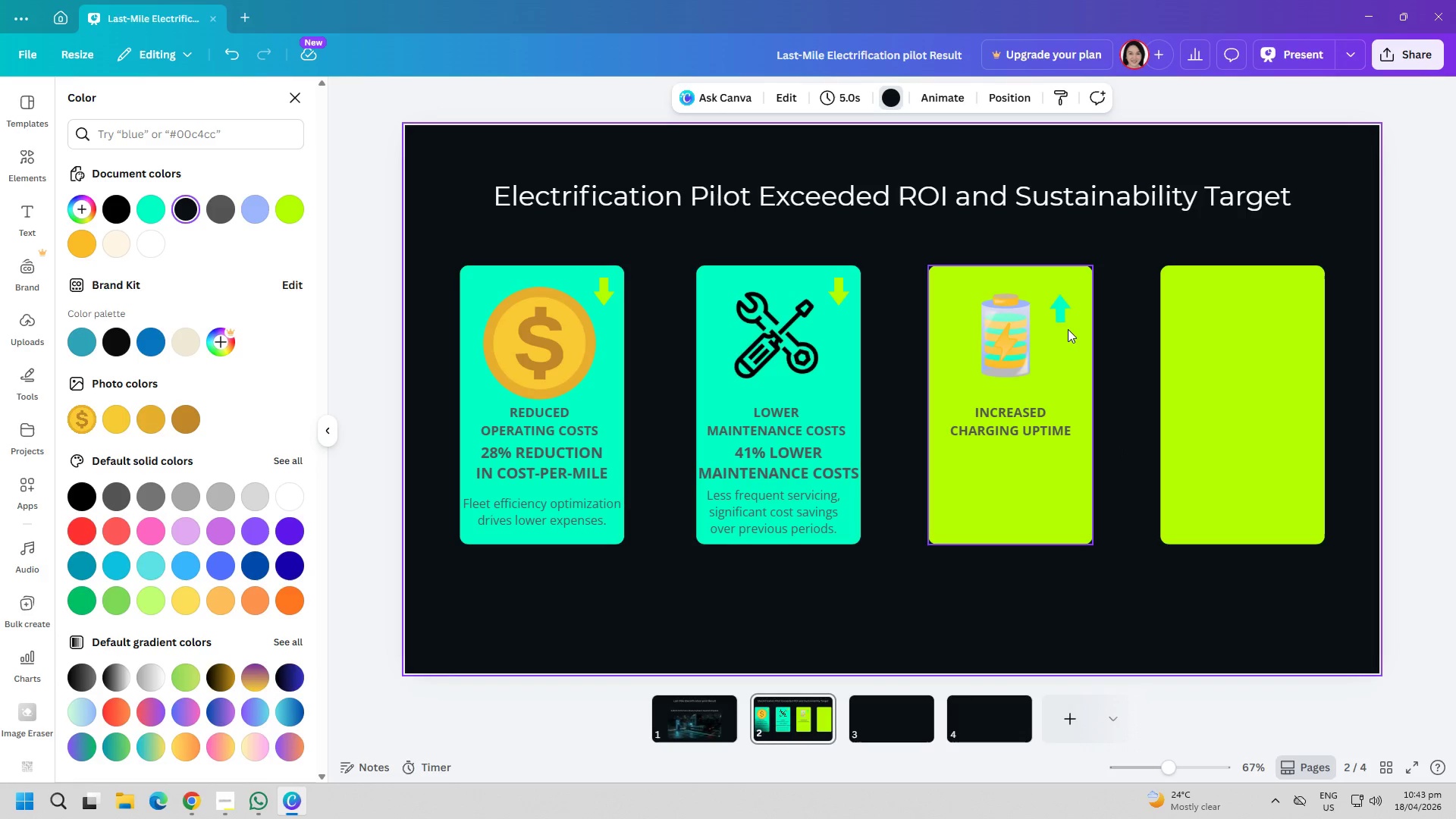 
left_click_drag(start_coordinate=[1063, 319], to_coordinate=[1056, 317])
 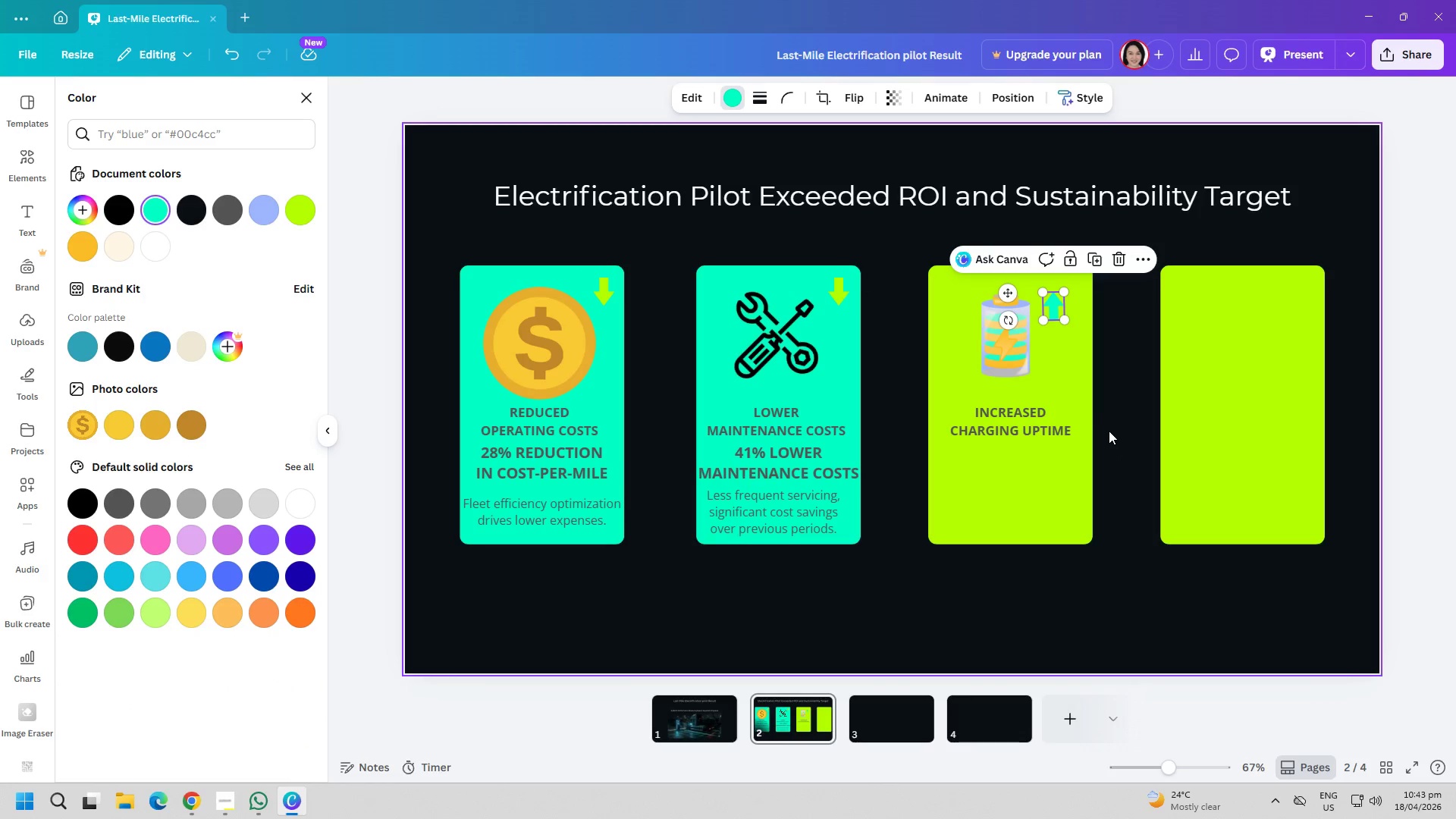 
left_click([1109, 431])
 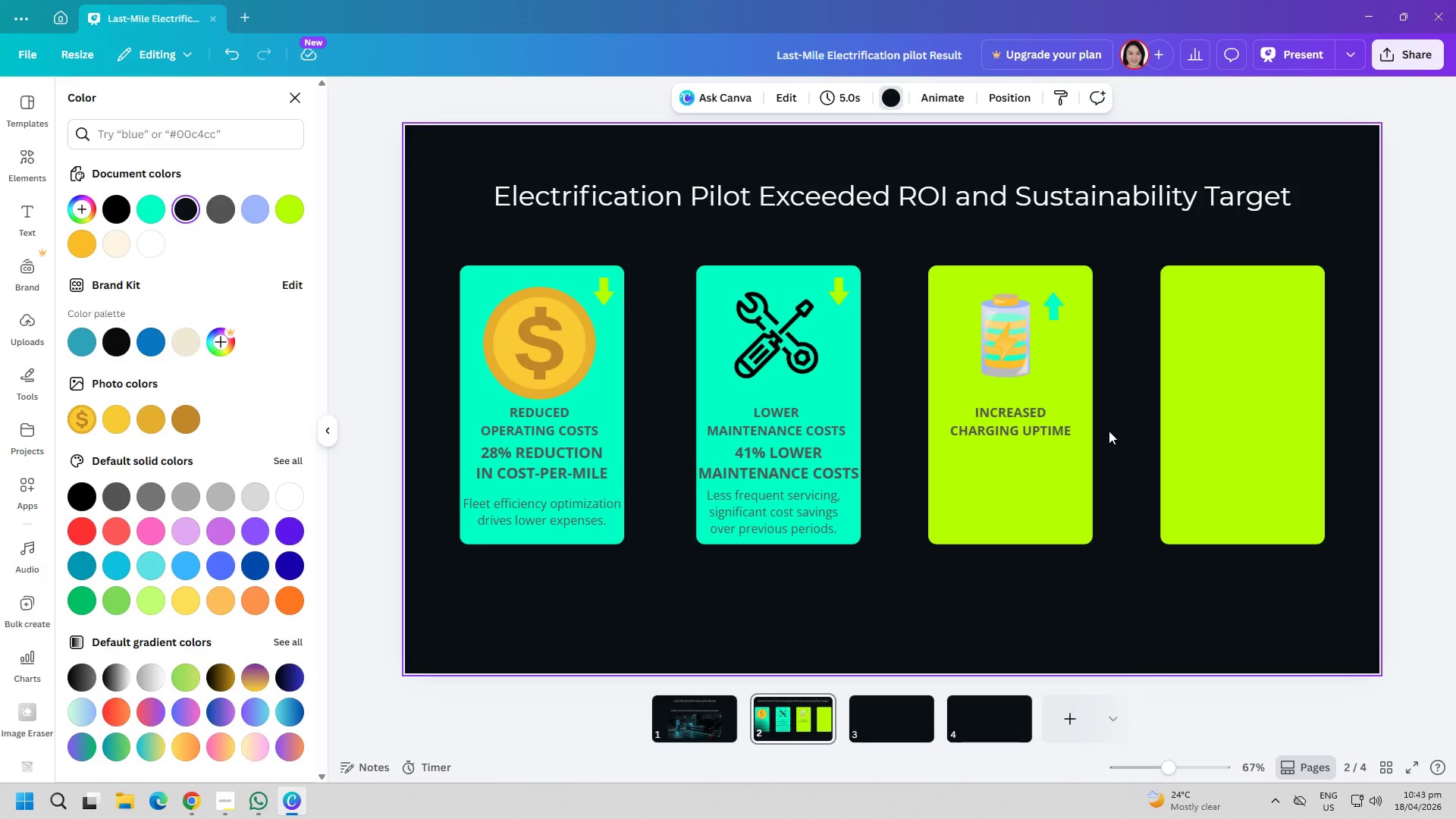 
key(Control+ControlLeft)
 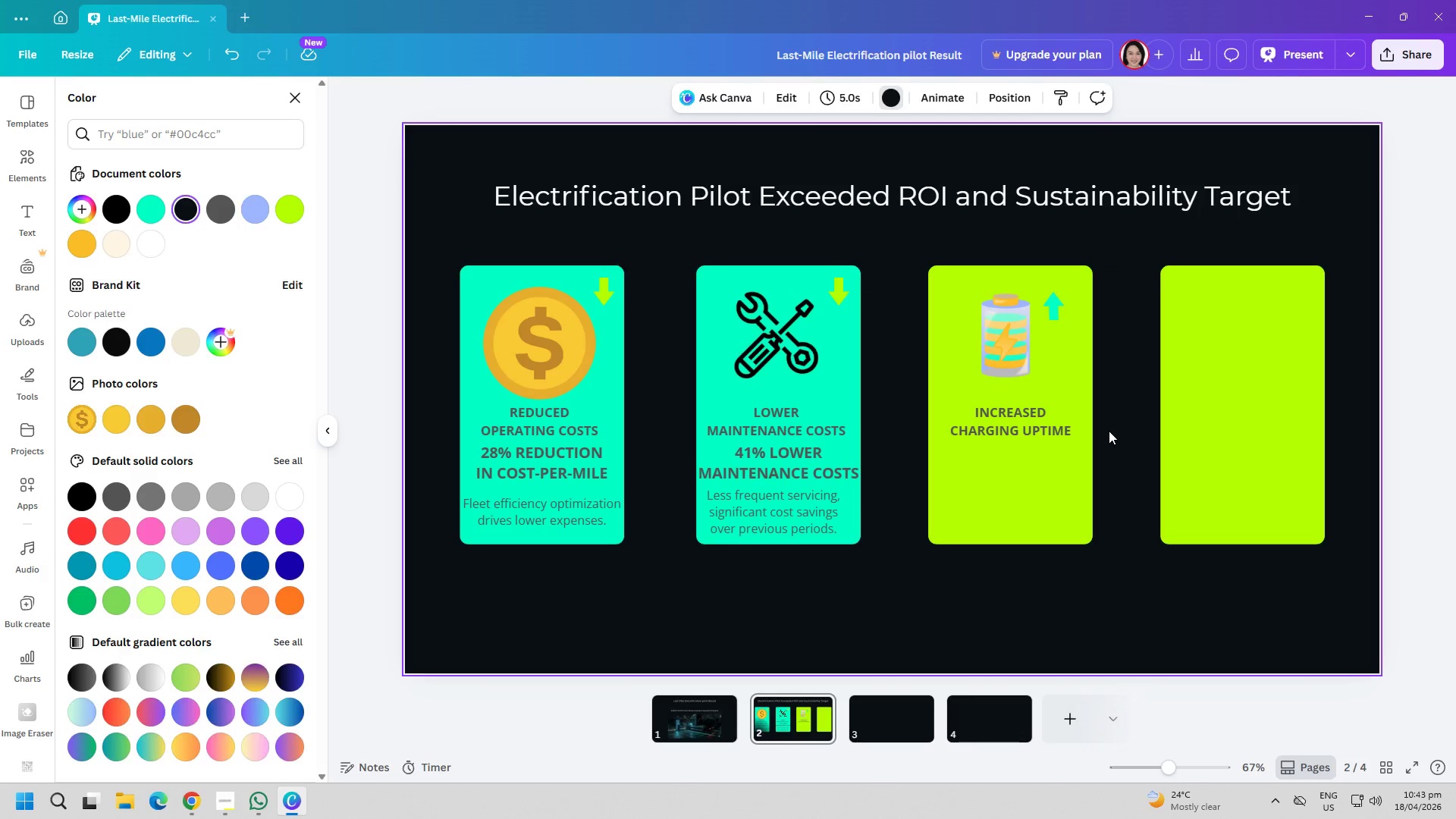 
key(Control+V)
 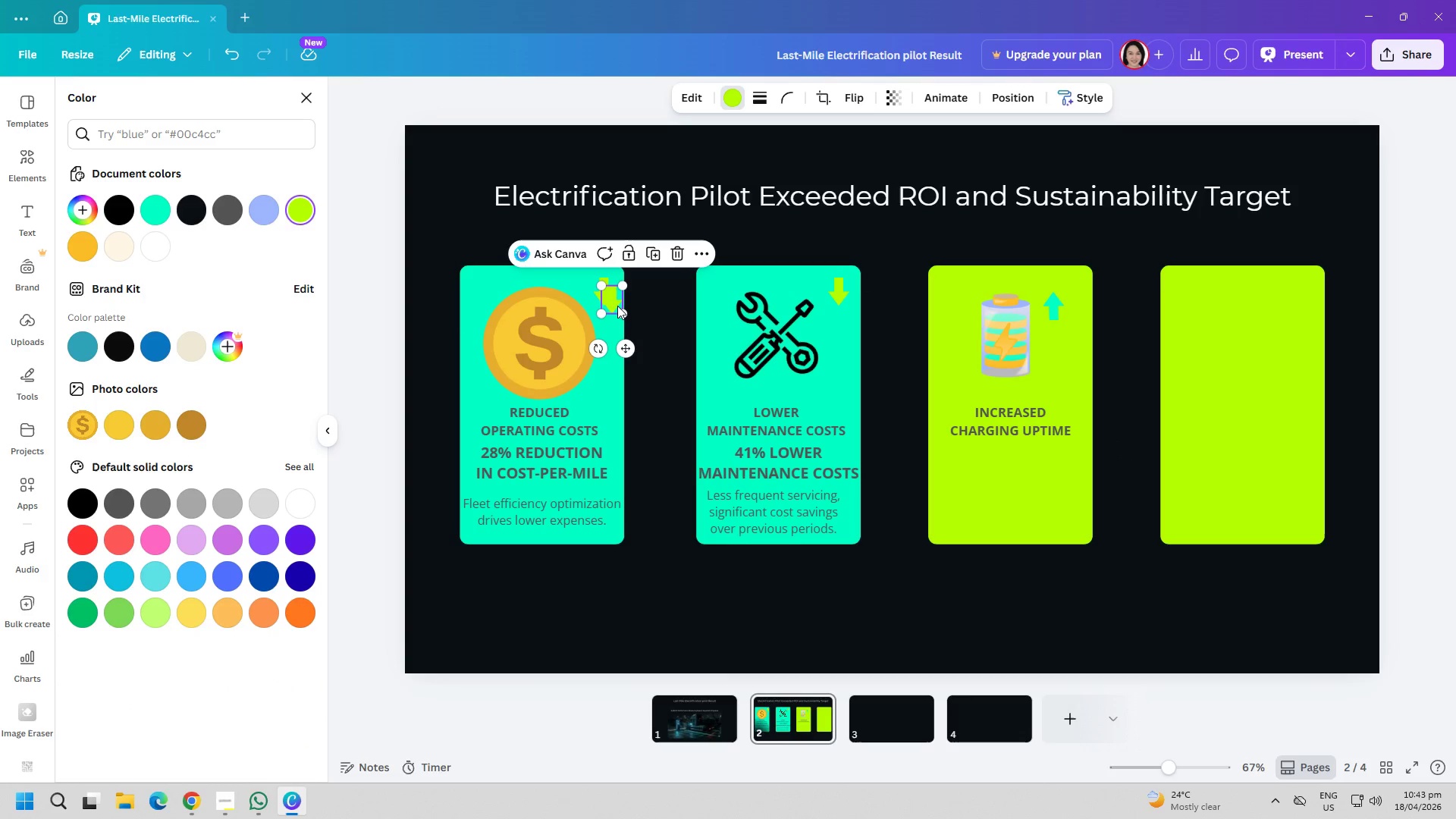 
left_click_drag(start_coordinate=[610, 306], to_coordinate=[1133, 455])
 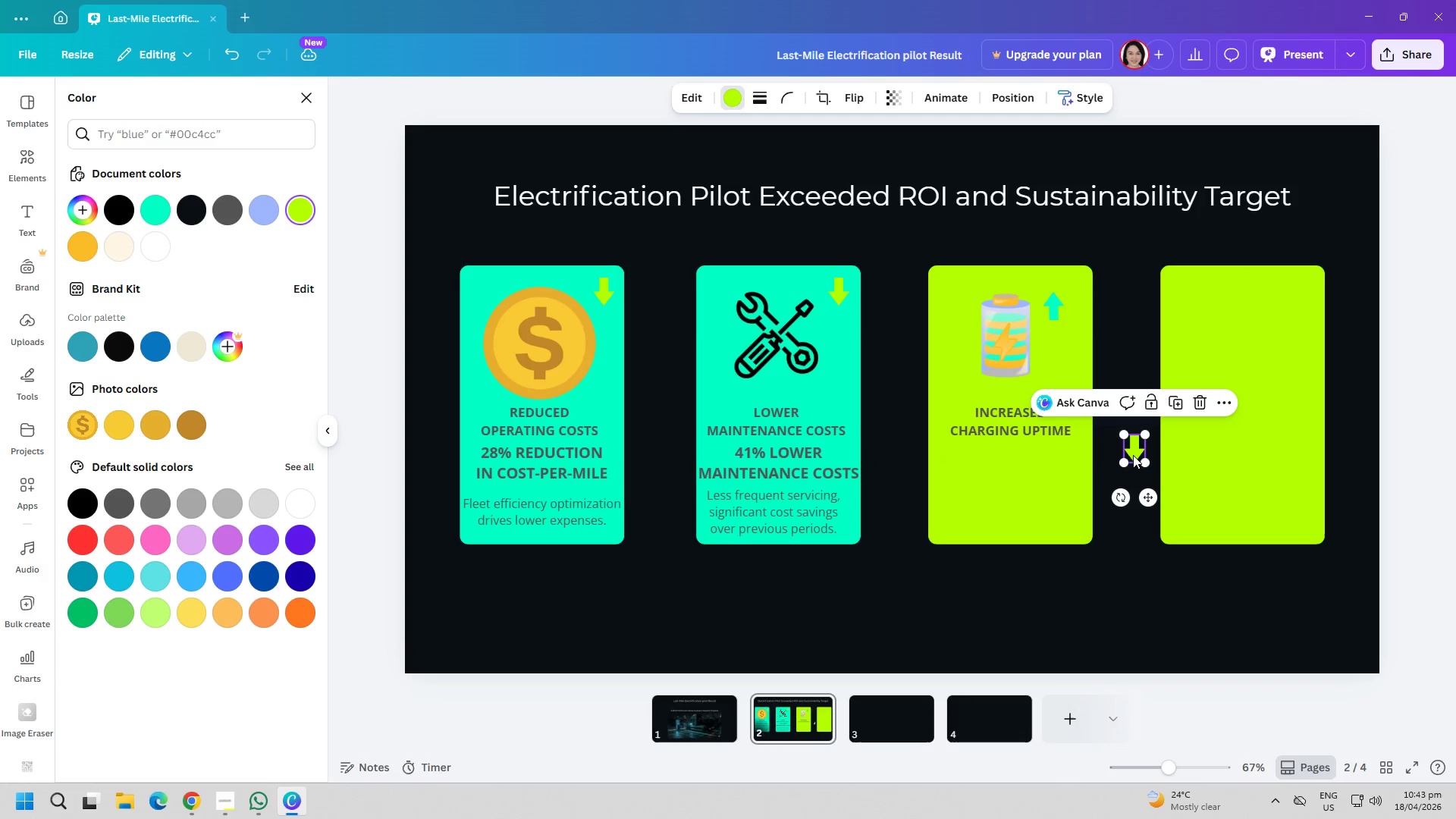 
double_click([1133, 455])
 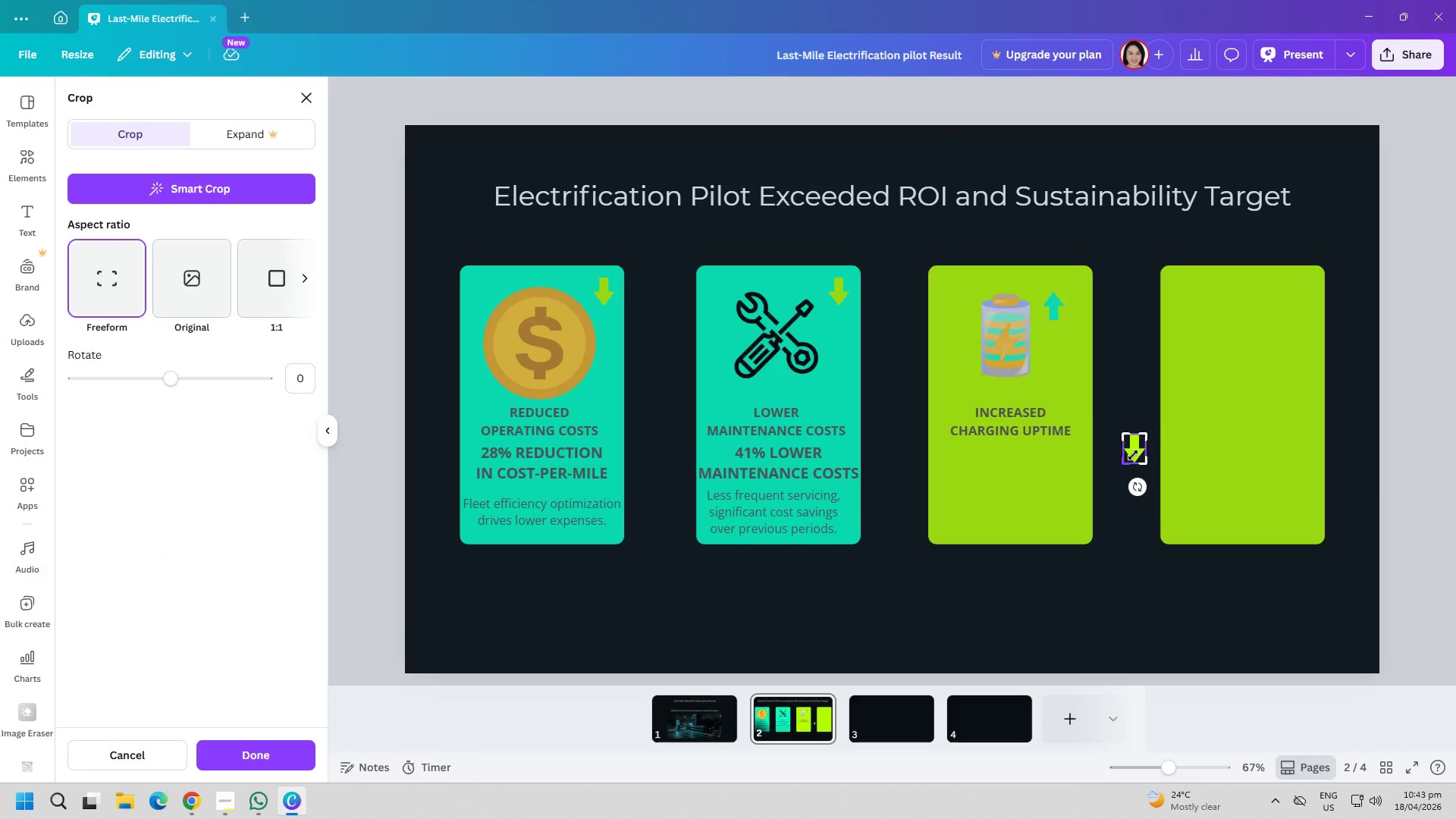 
key(Escape)
 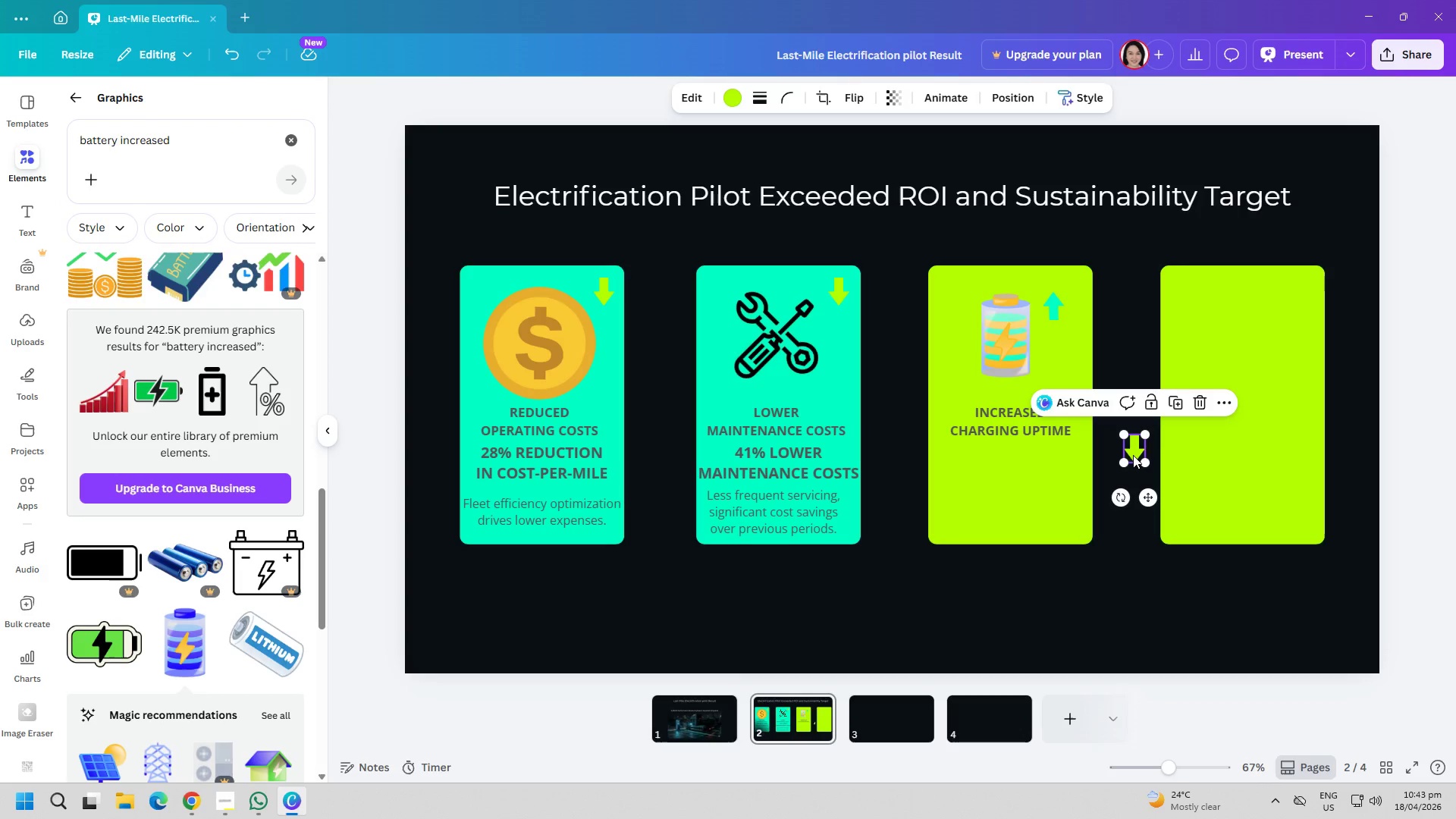 
key(Delete)
 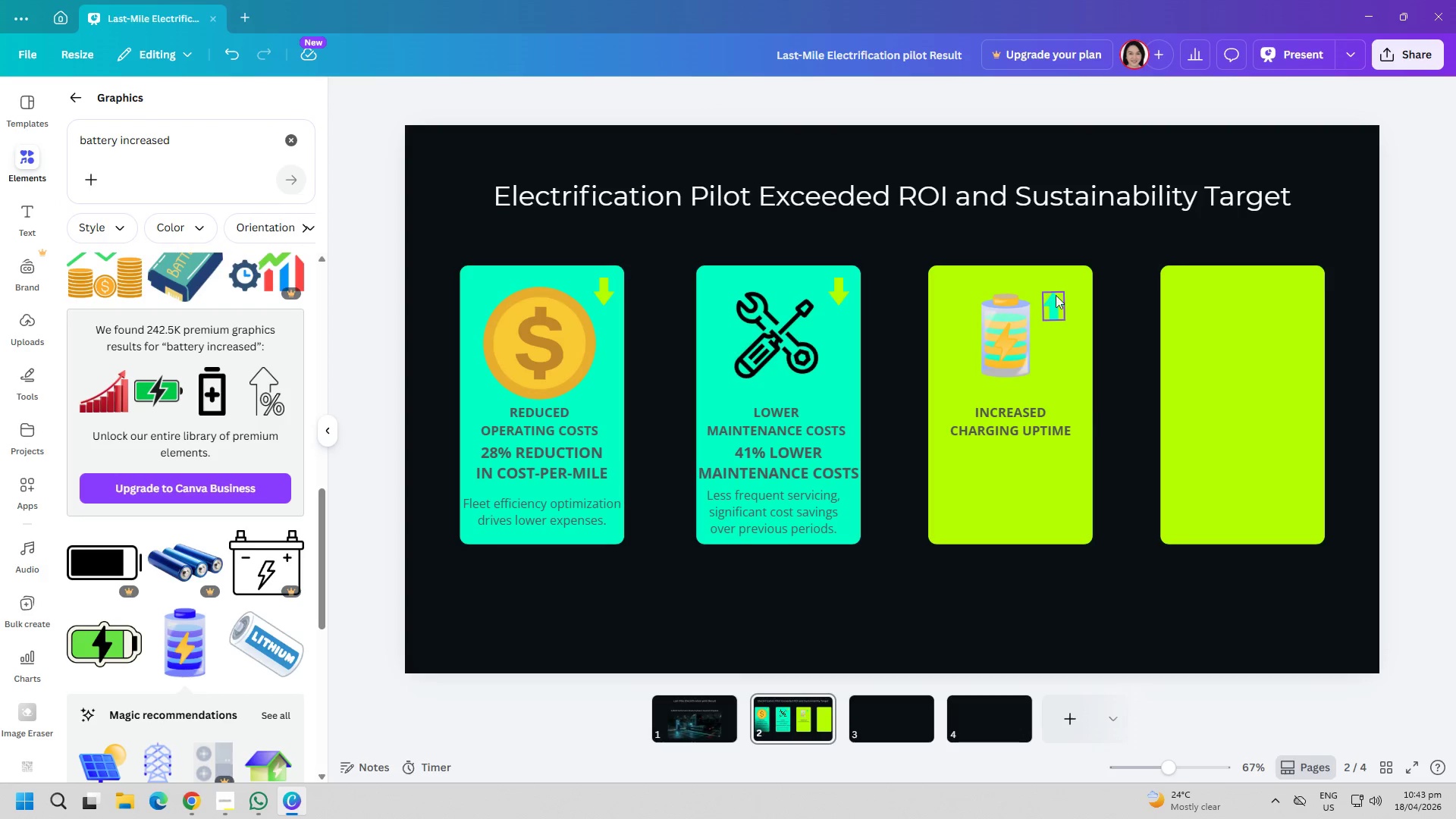 
left_click([1057, 295])
 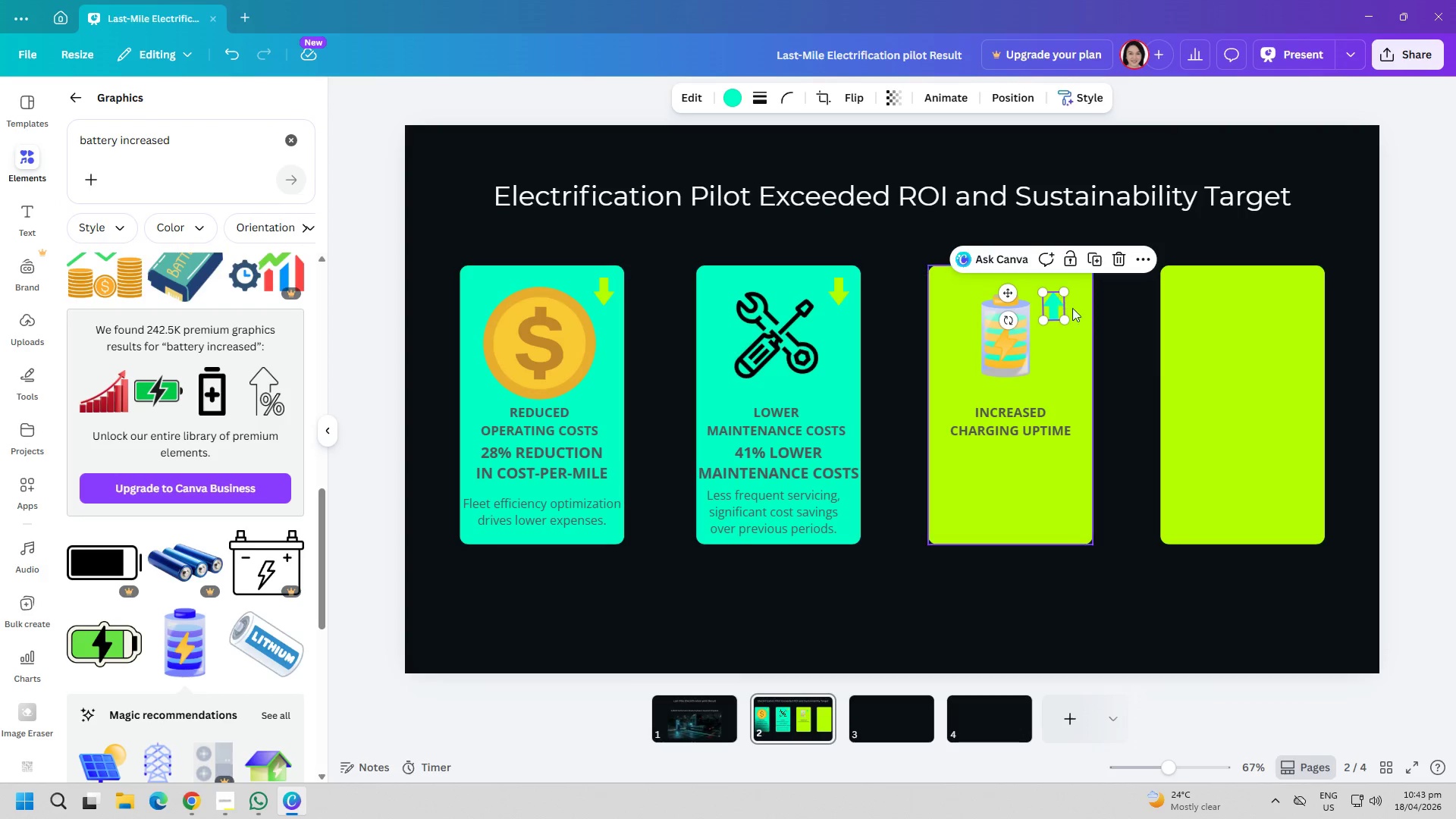 
key(Control+C)
 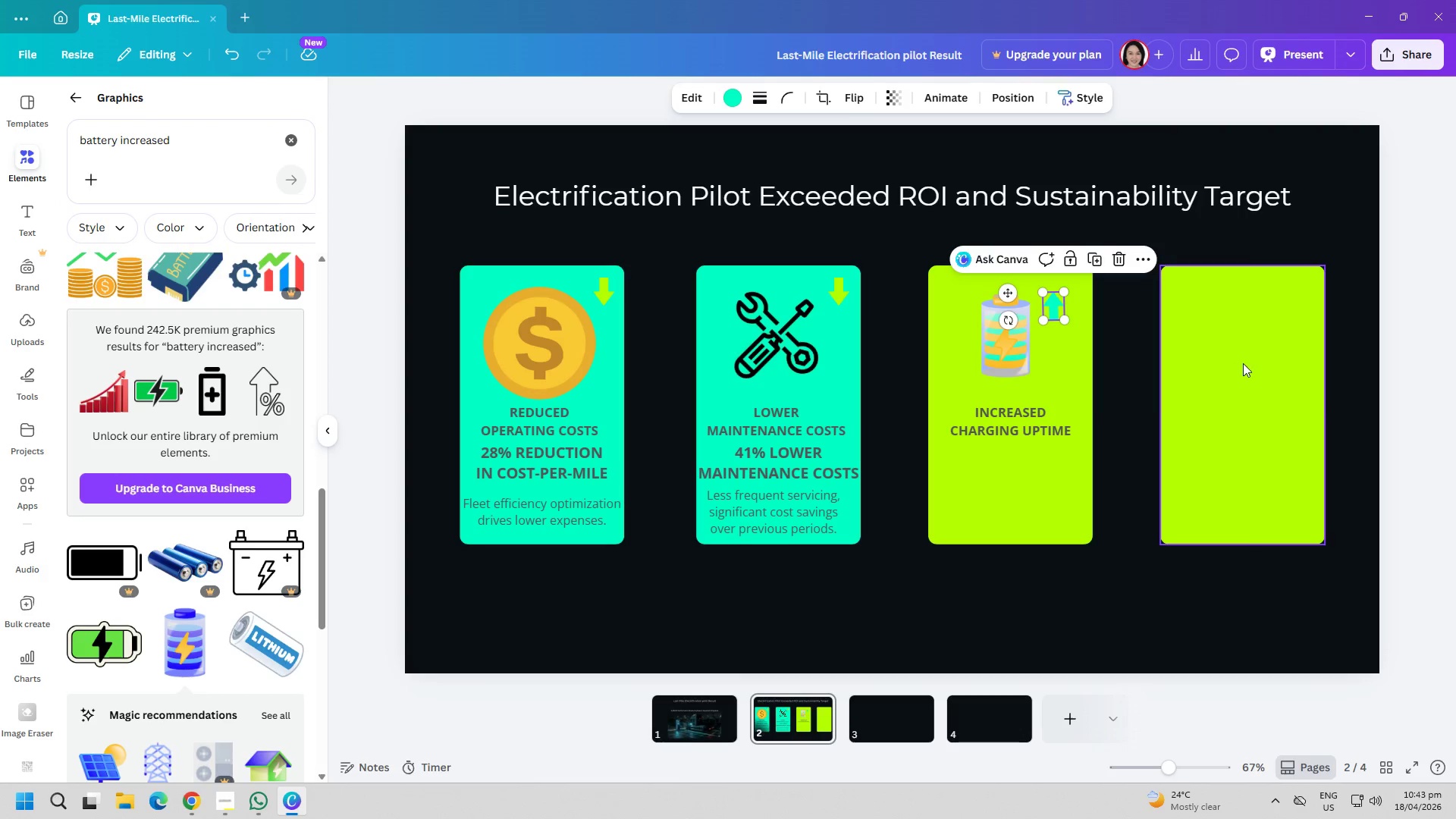 
left_click([1243, 362])
 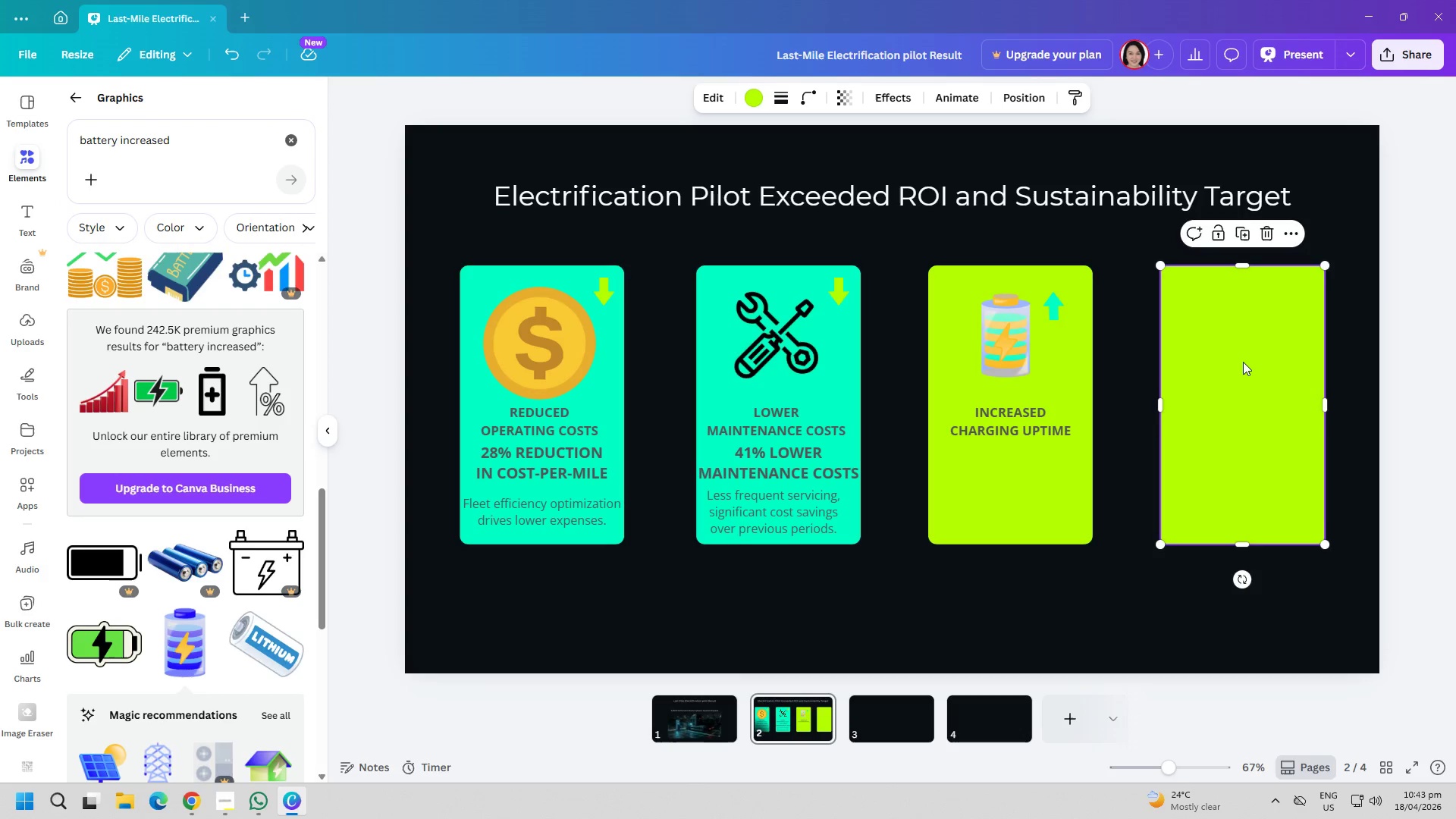 
key(Control+ControlLeft)
 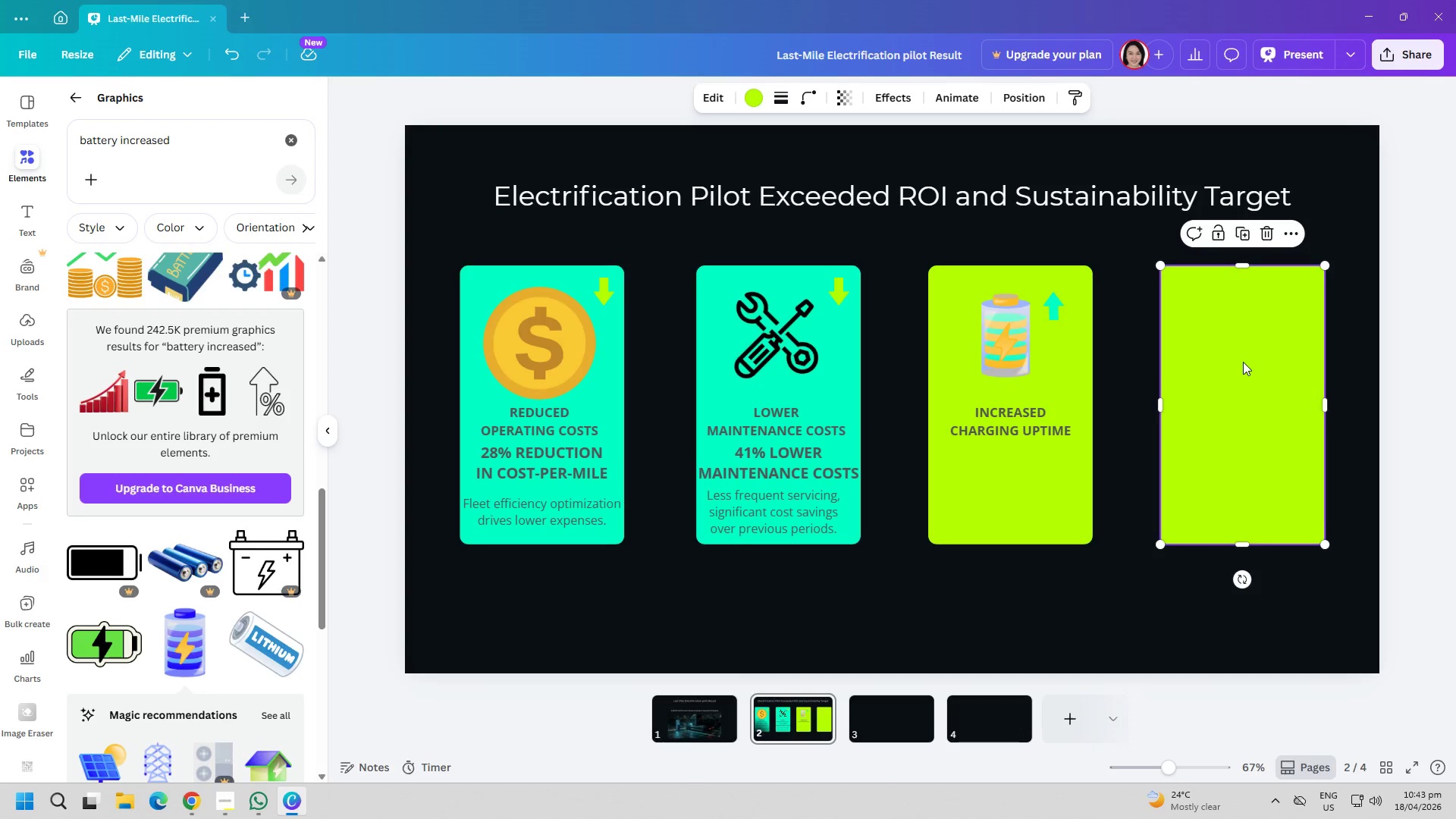 
key(Control+V)
 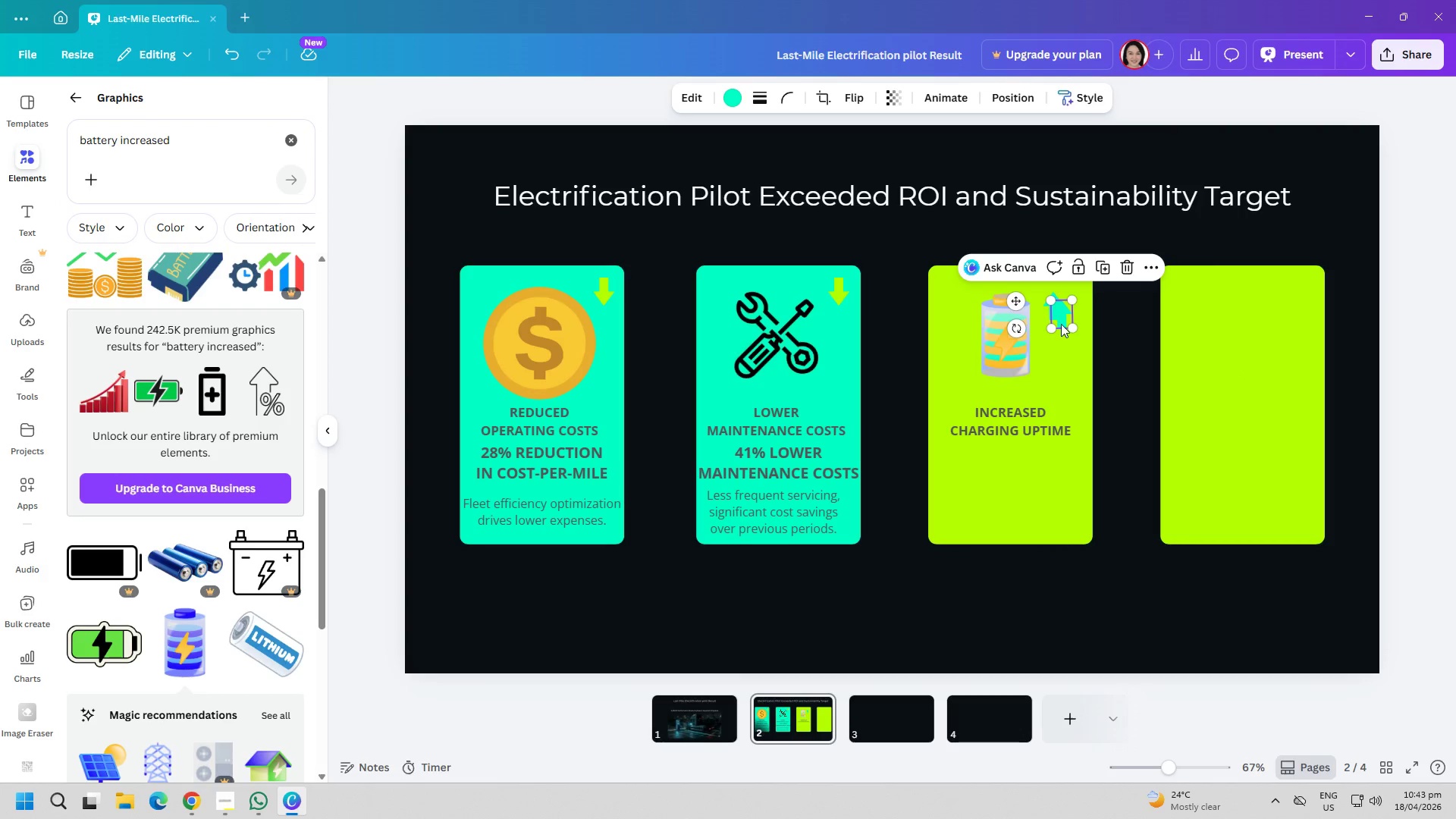 
left_click_drag(start_coordinate=[1061, 322], to_coordinate=[1286, 317])
 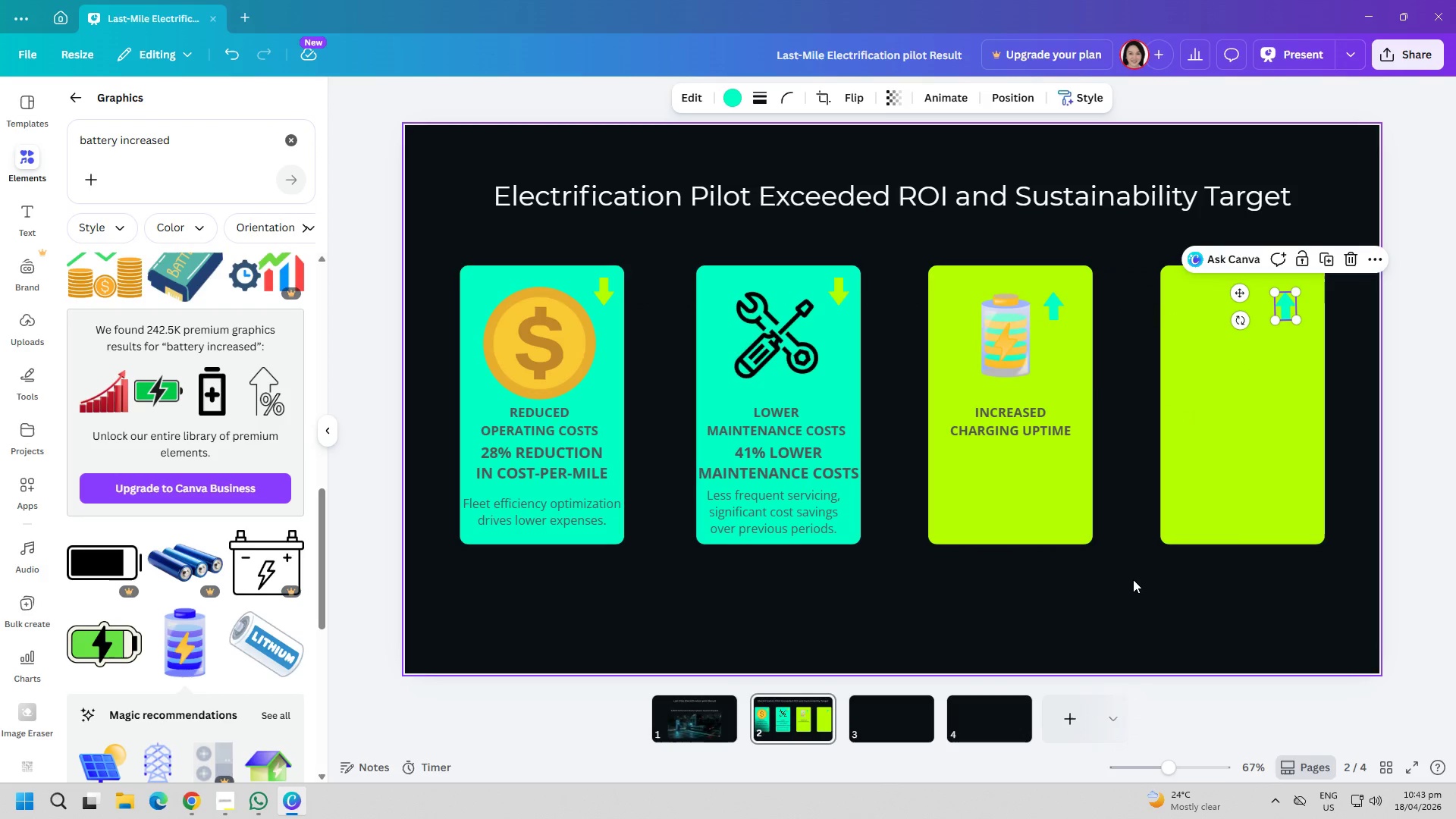 
left_click([1133, 579])
 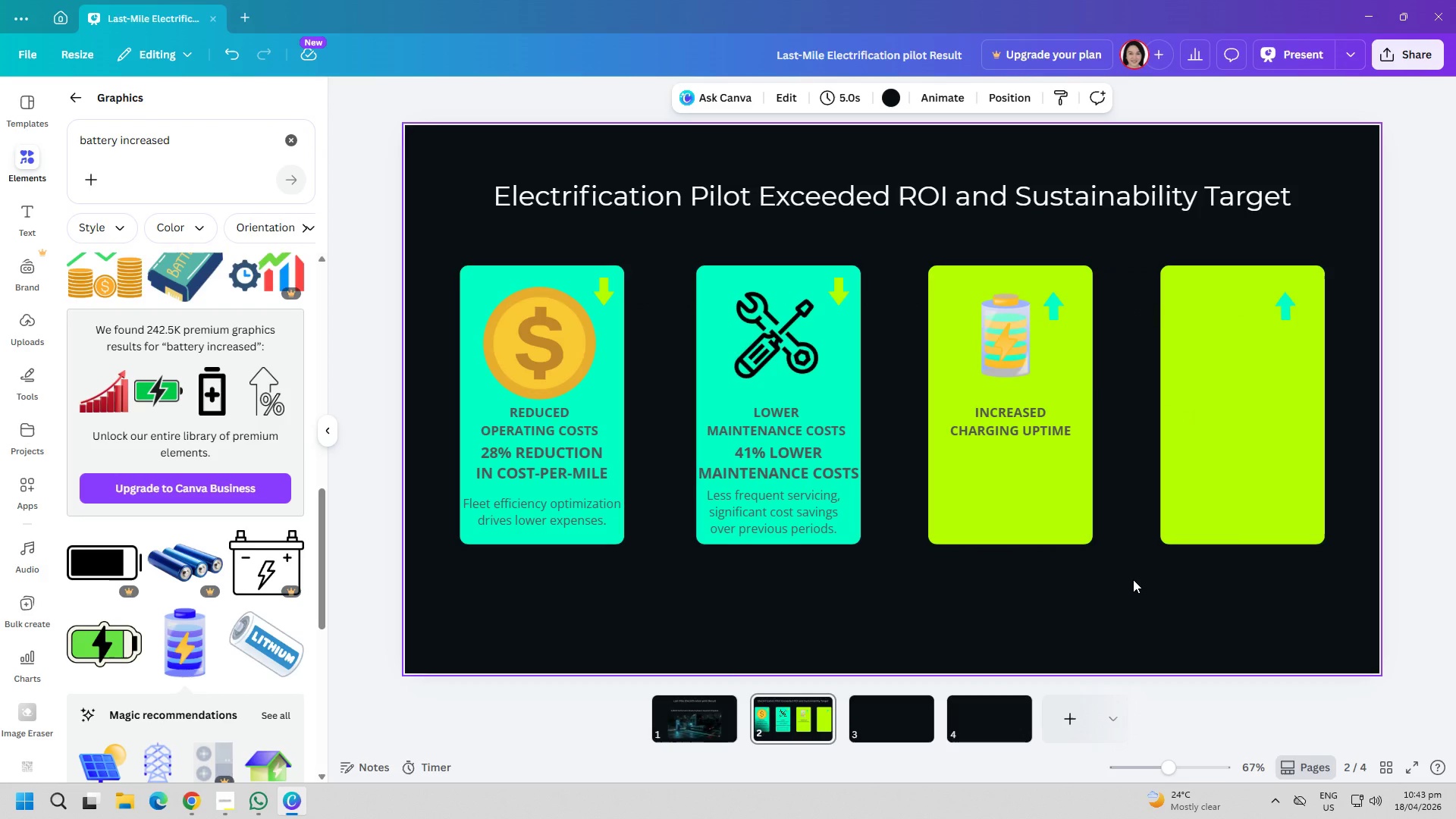 
wait(7.81)
 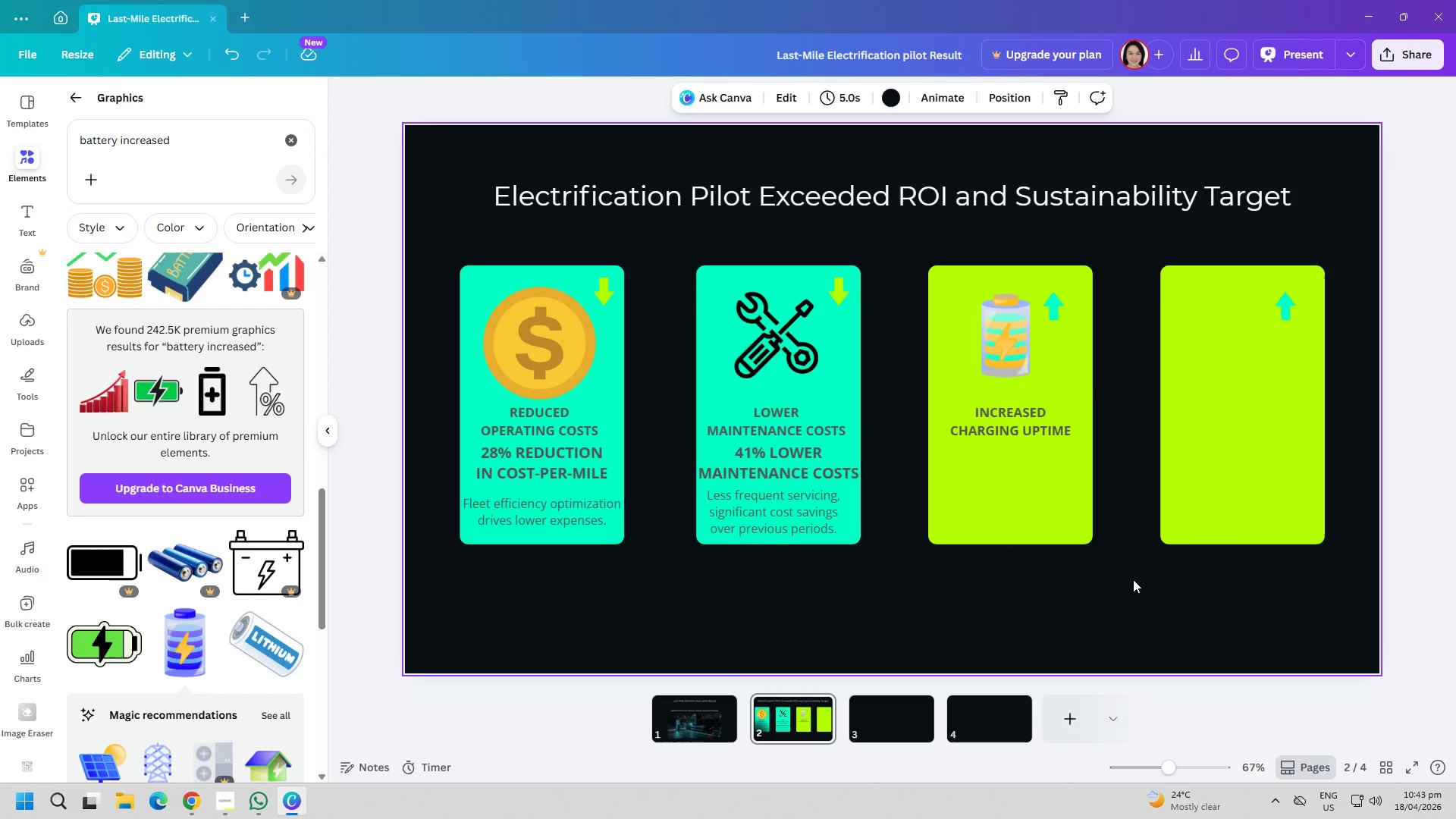 
double_click([235, 146])
 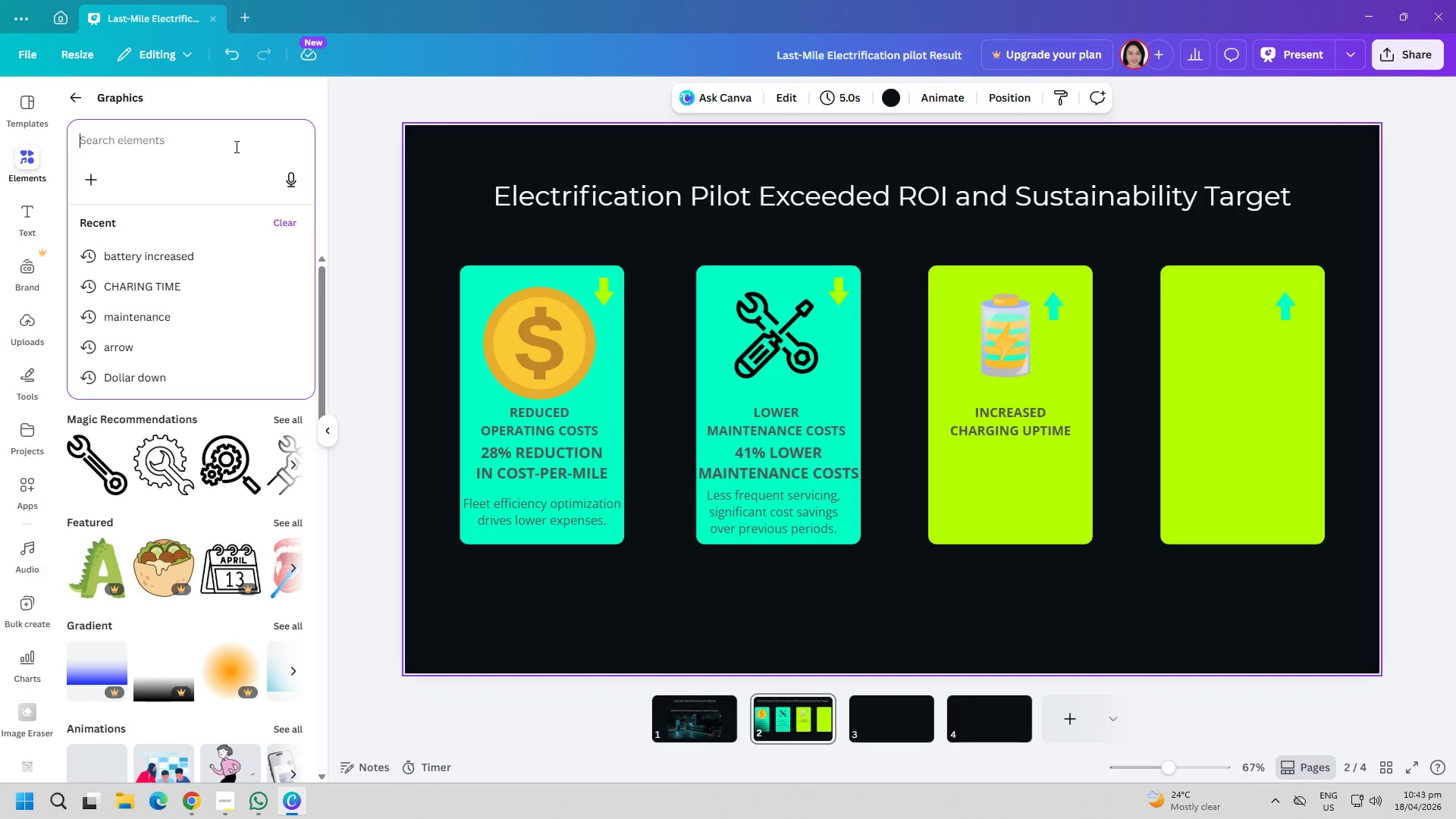 
type(inreaed)
key(Backspace)
key(Backspace)
type(sed)
 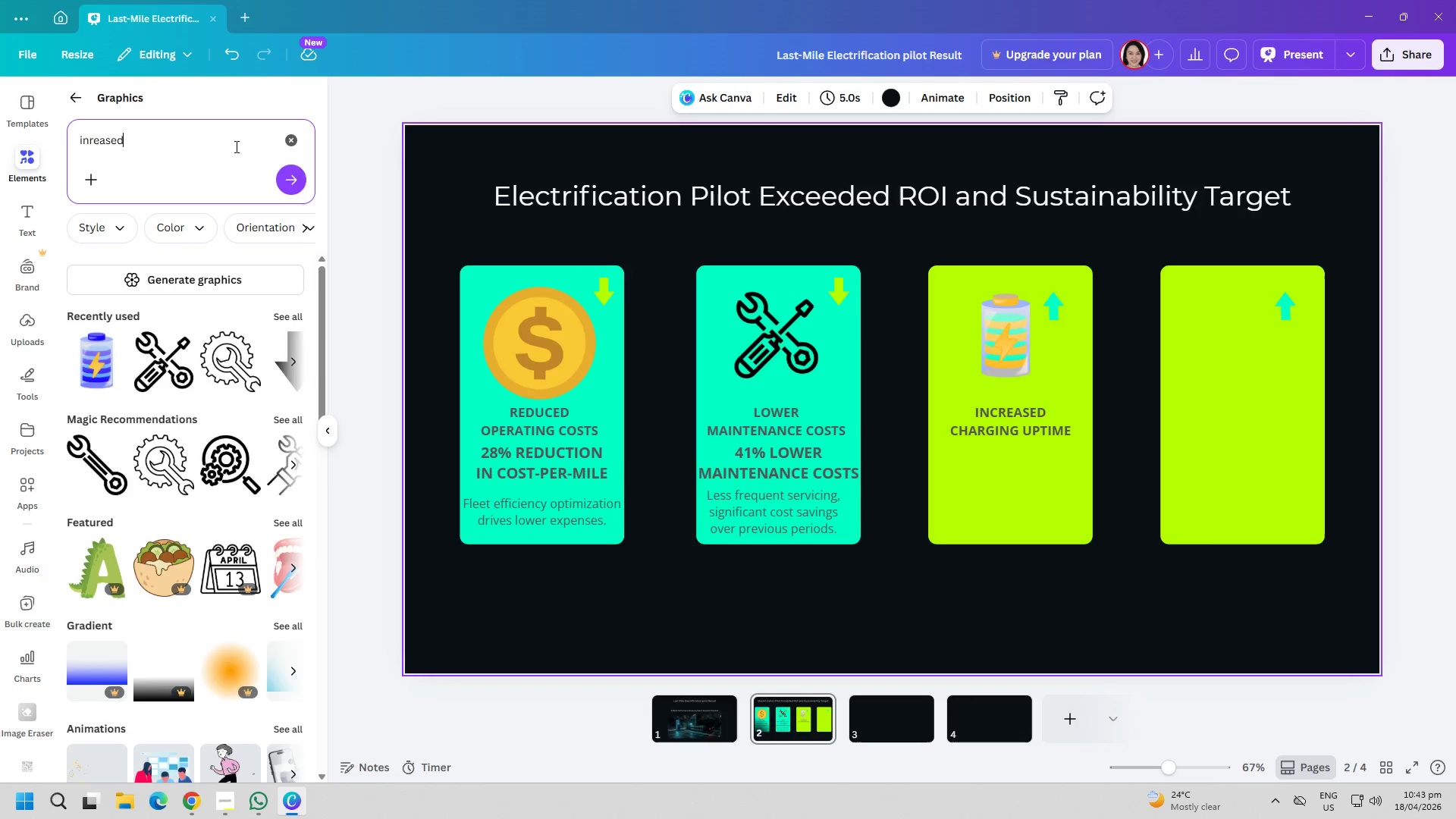 
key(Enter)
 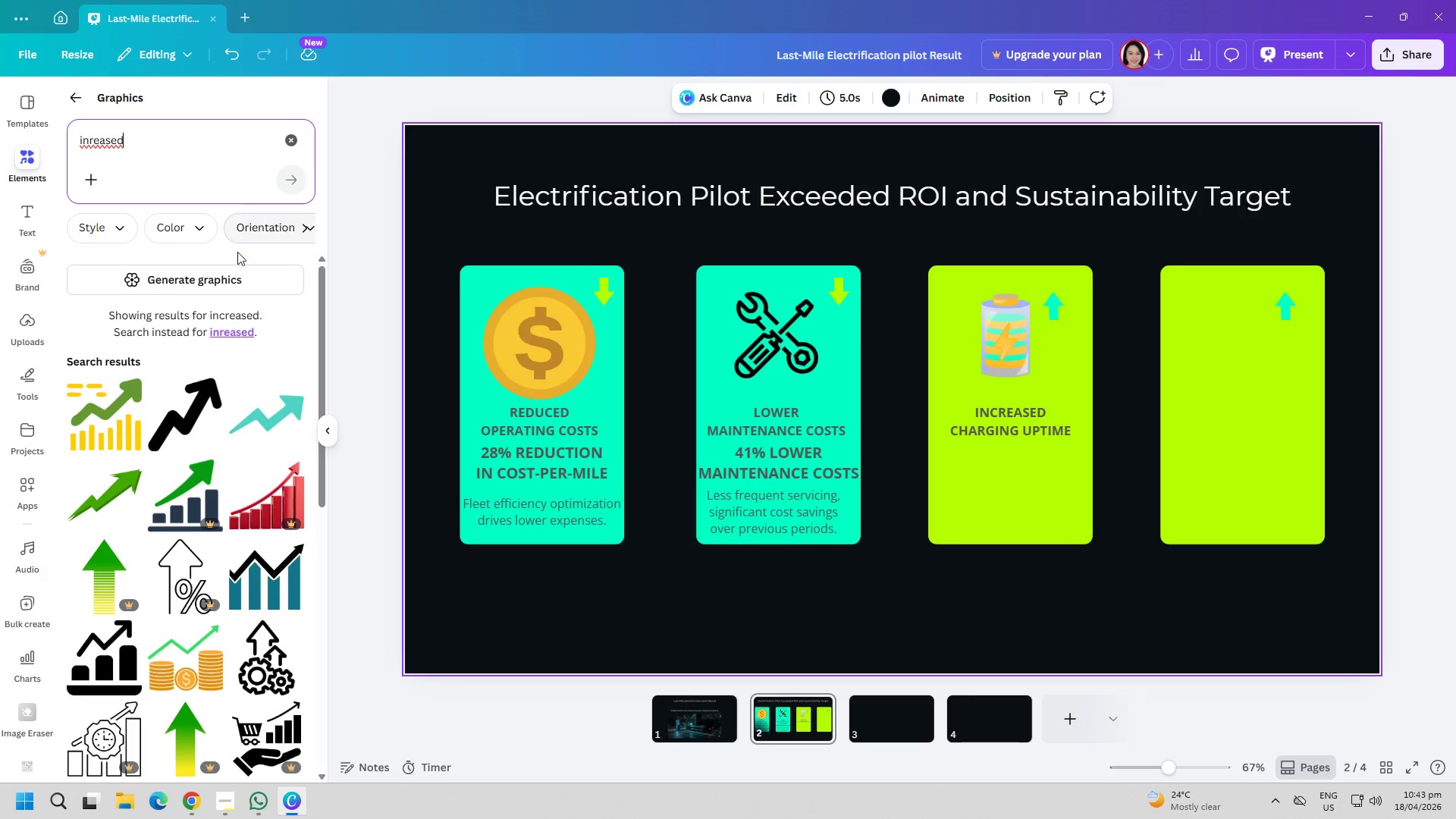 
scroll: coordinate [199, 525], scroll_direction: down, amount: 12.0
 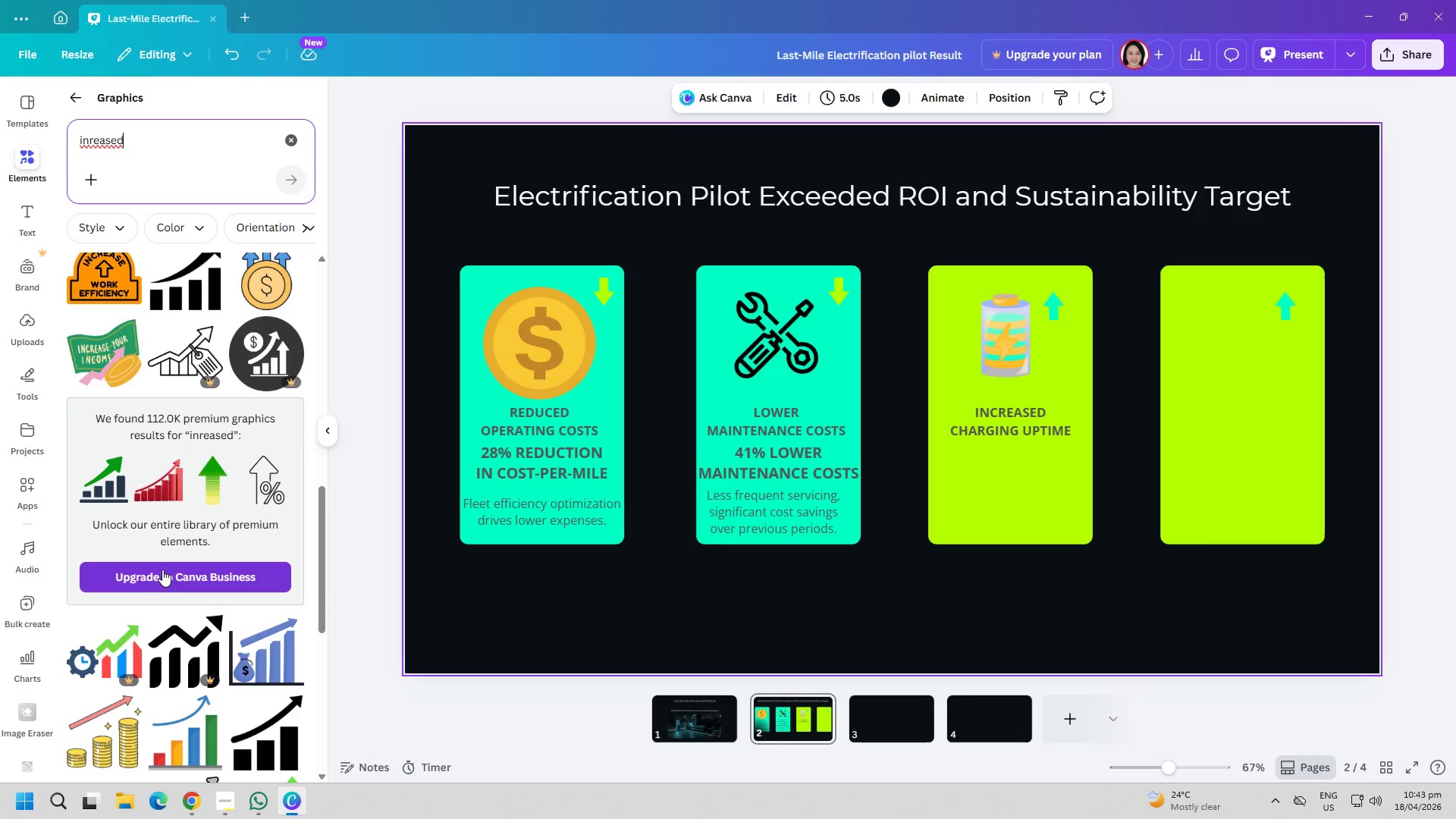 
left_click([119, 488])
 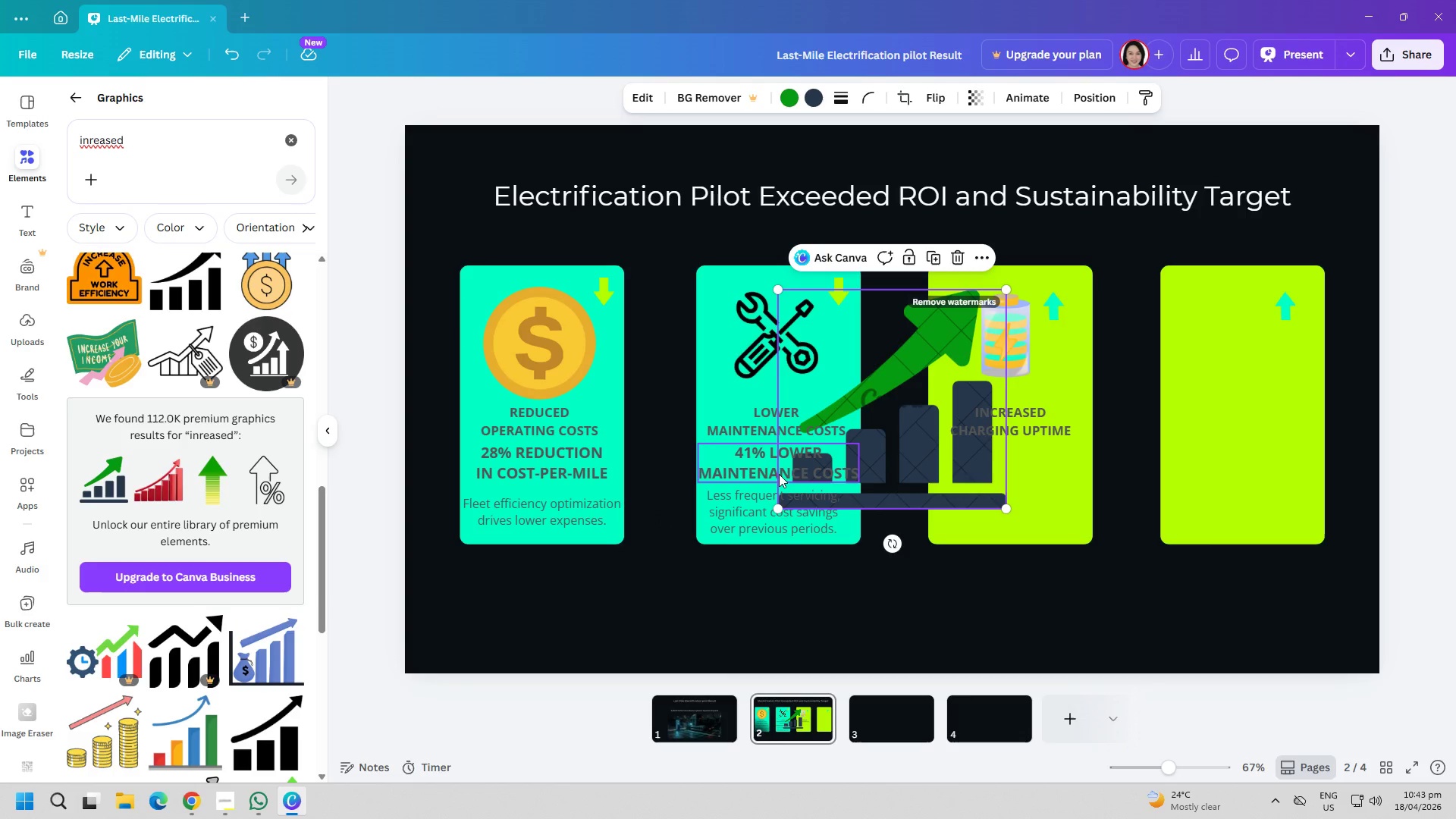 
key(Delete)
 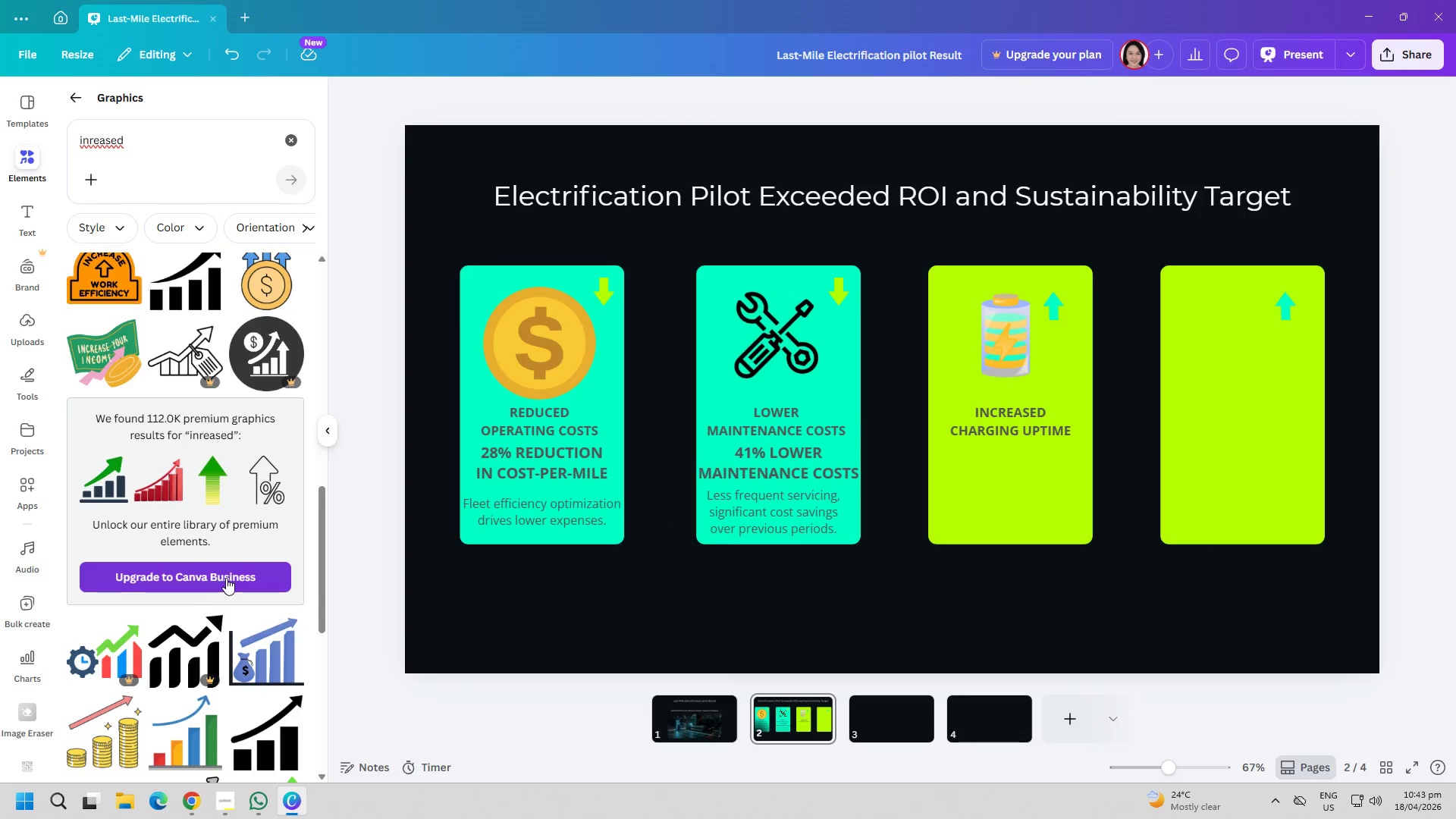 
scroll: coordinate [228, 578], scroll_direction: down, amount: 1.0
 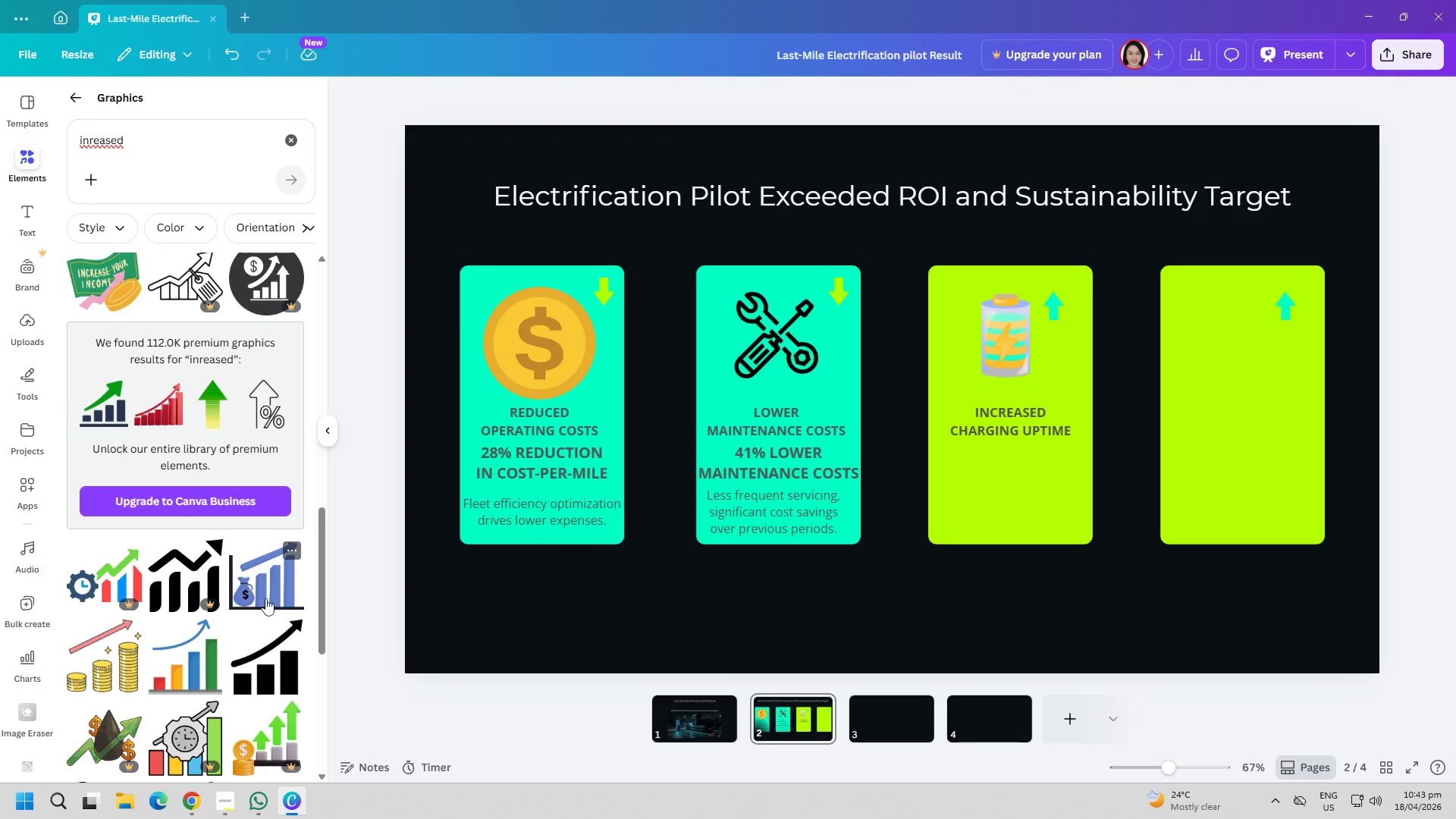 
mouse_move([276, 638])
 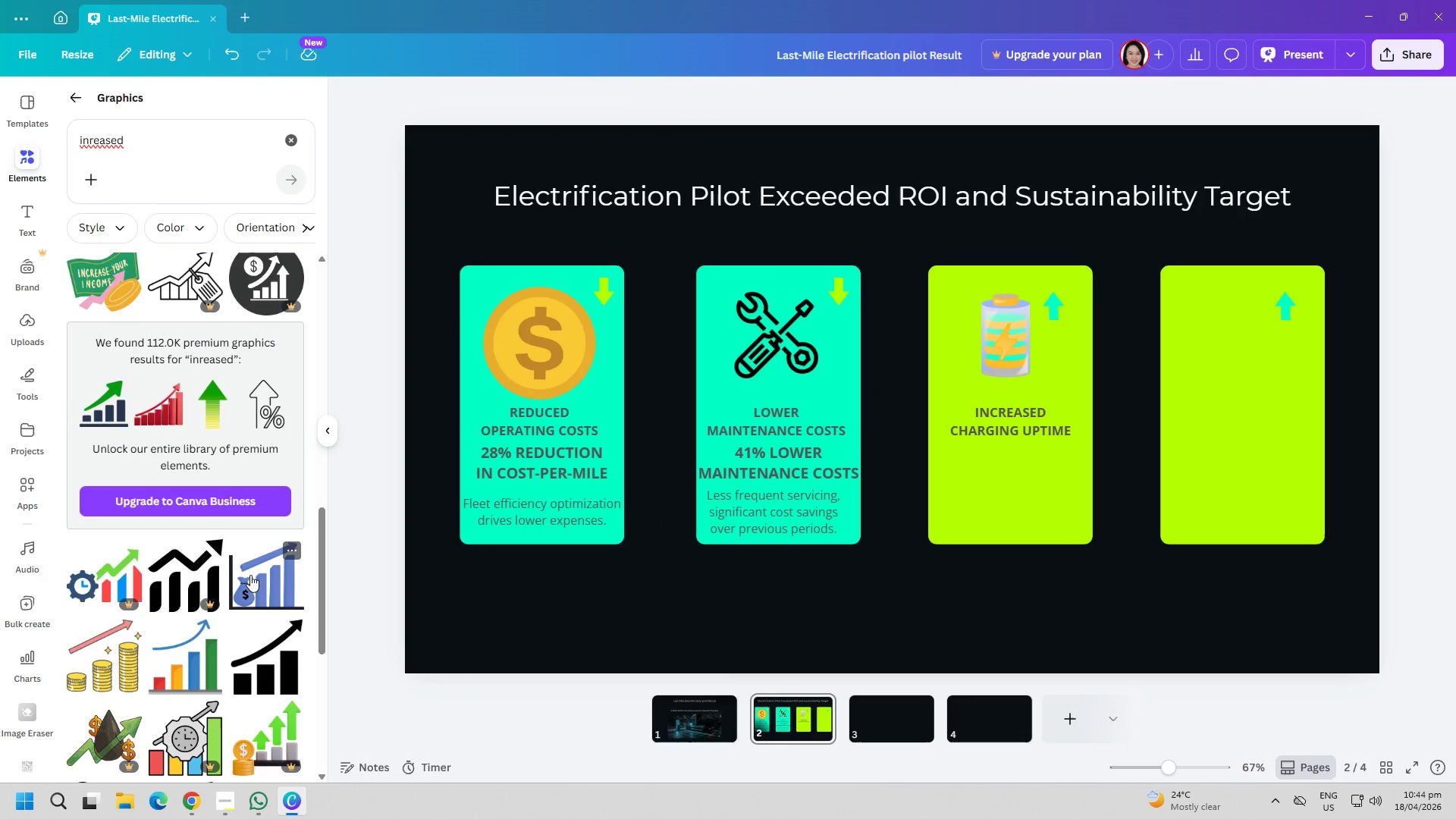 
scroll: coordinate [250, 575], scroll_direction: down, amount: 2.0
 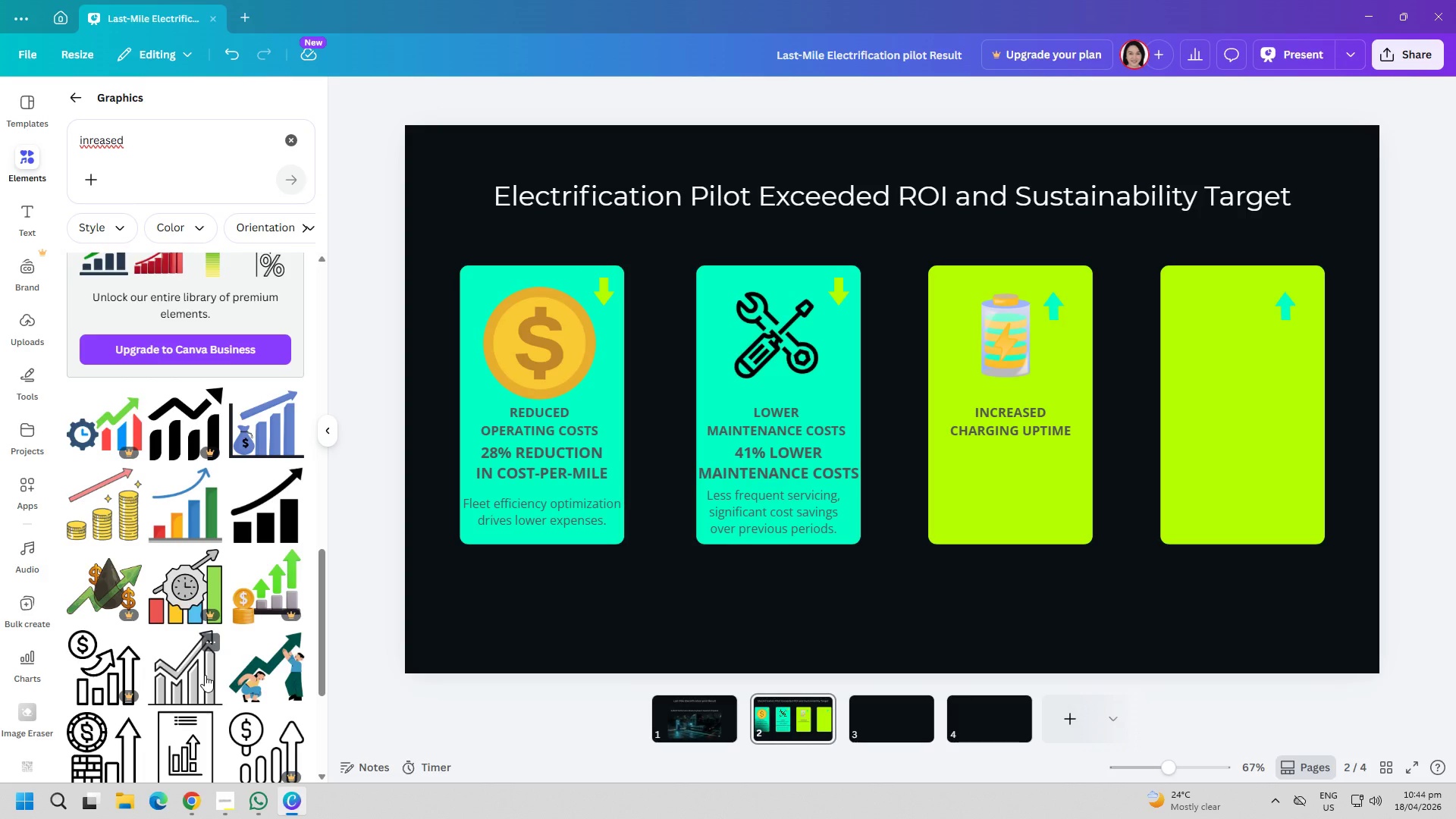 
left_click([205, 675])
 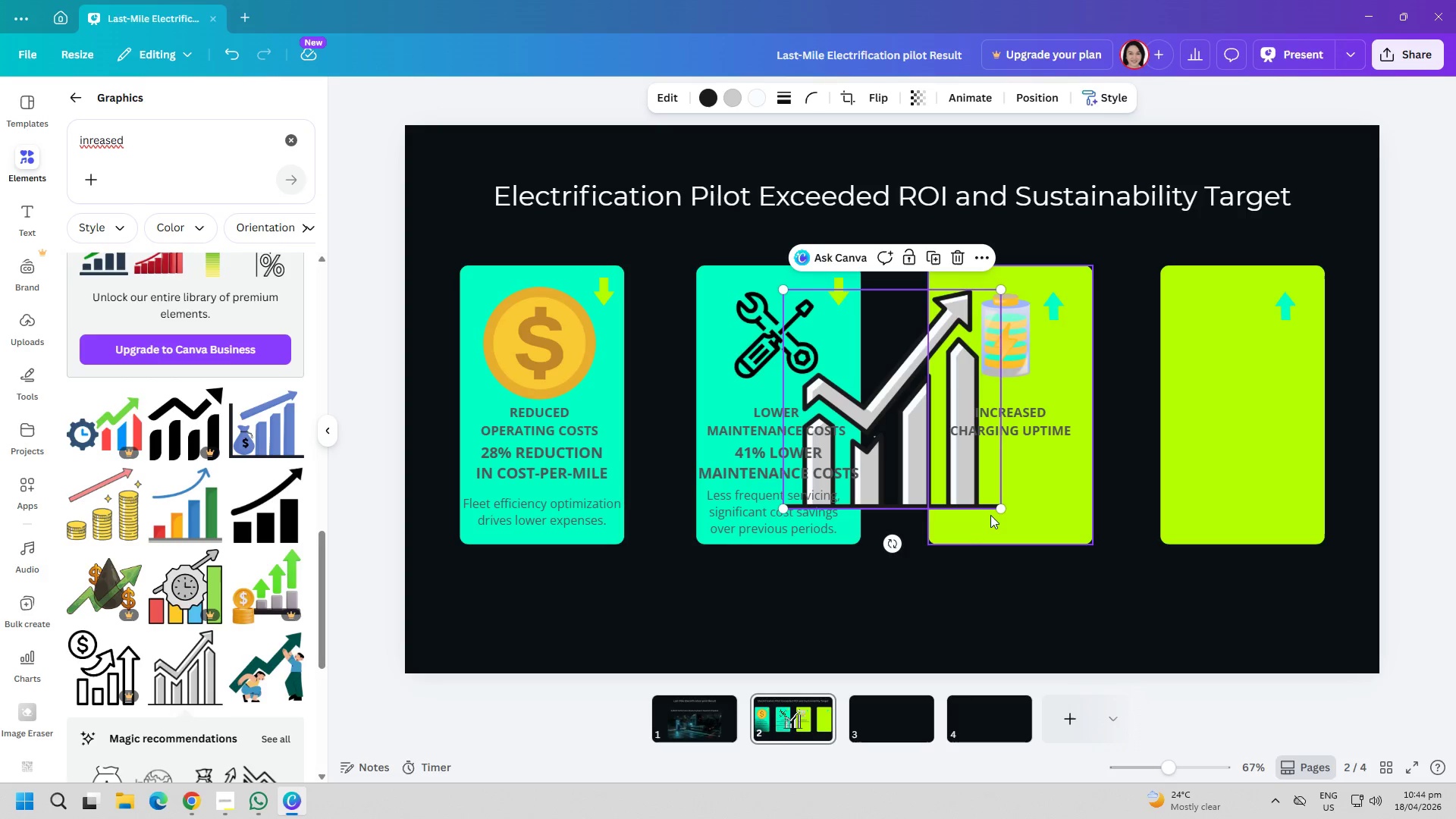 
left_click_drag(start_coordinate=[1001, 507], to_coordinate=[893, 422])
 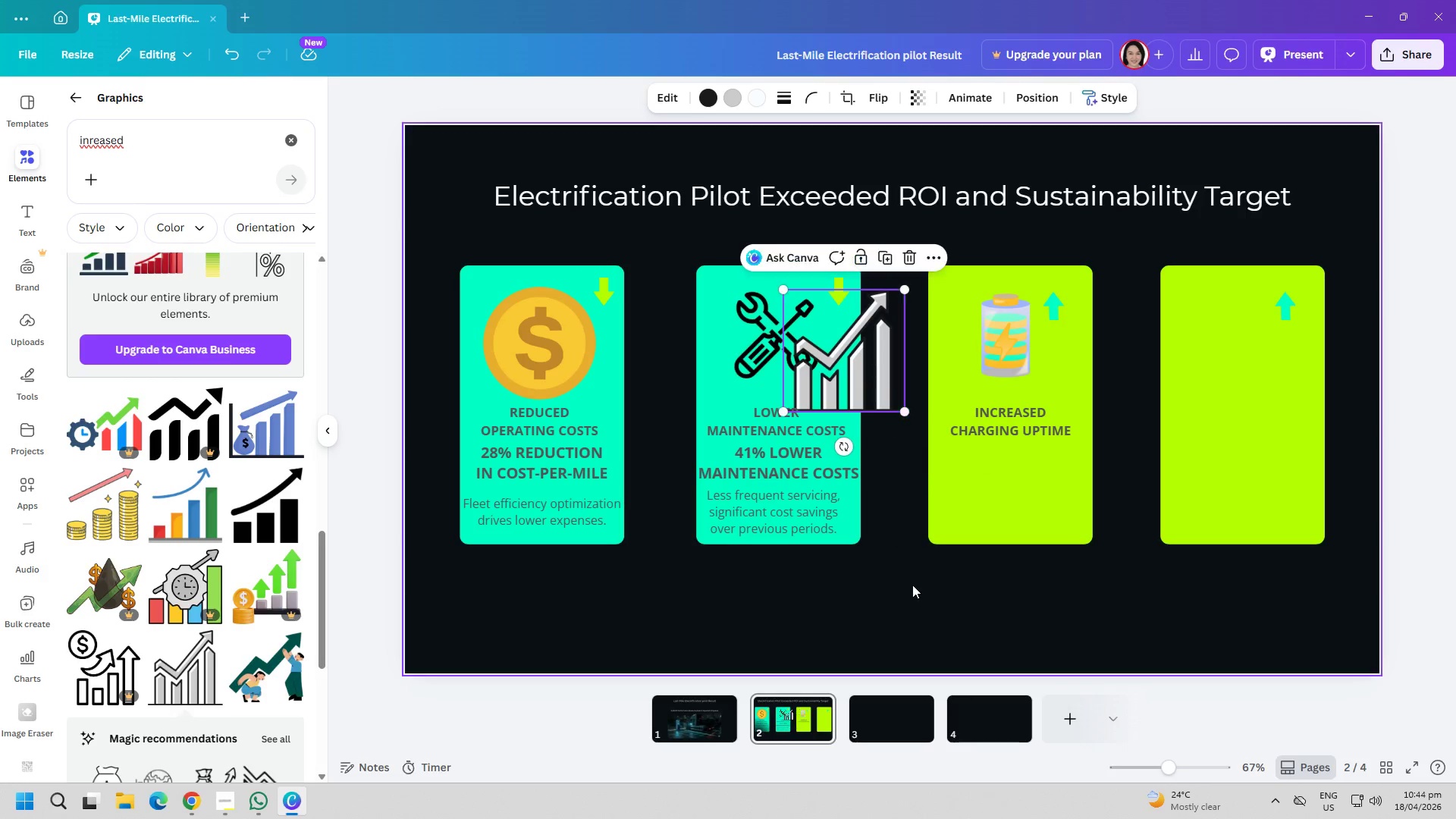 
left_click([914, 592])
 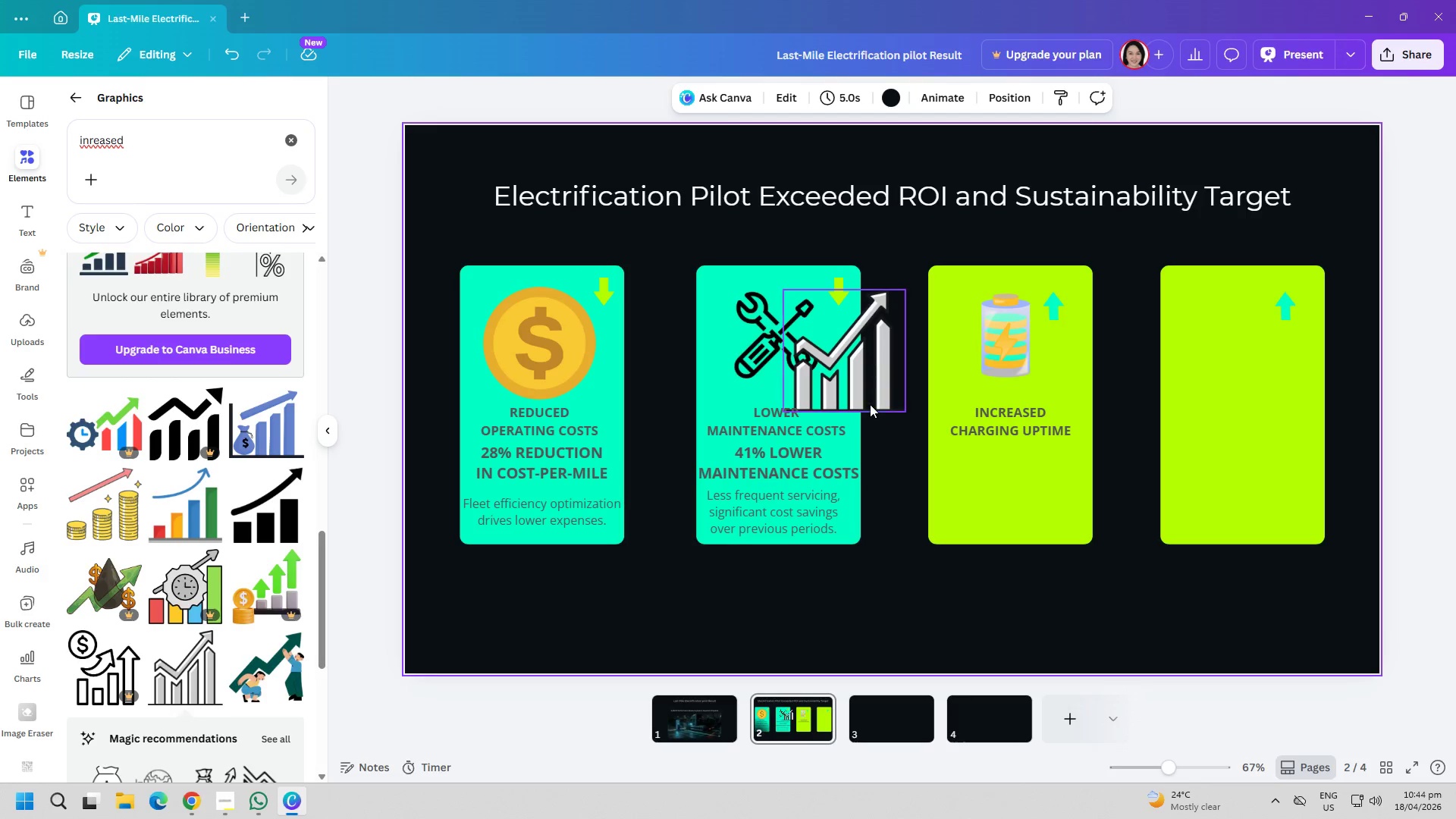 
left_click_drag(start_coordinate=[867, 392], to_coordinate=[1063, 499])
 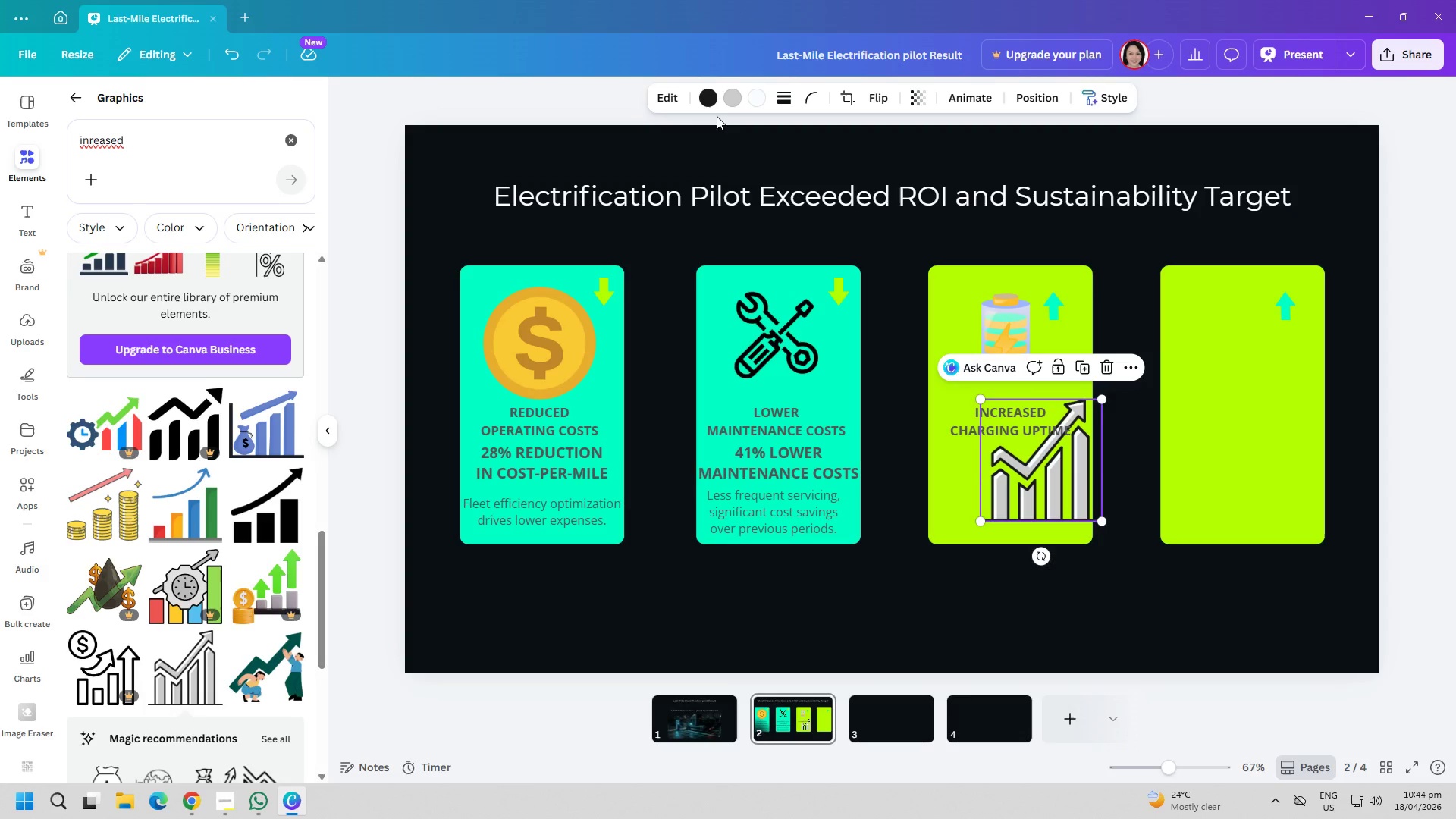 
left_click([703, 104])
 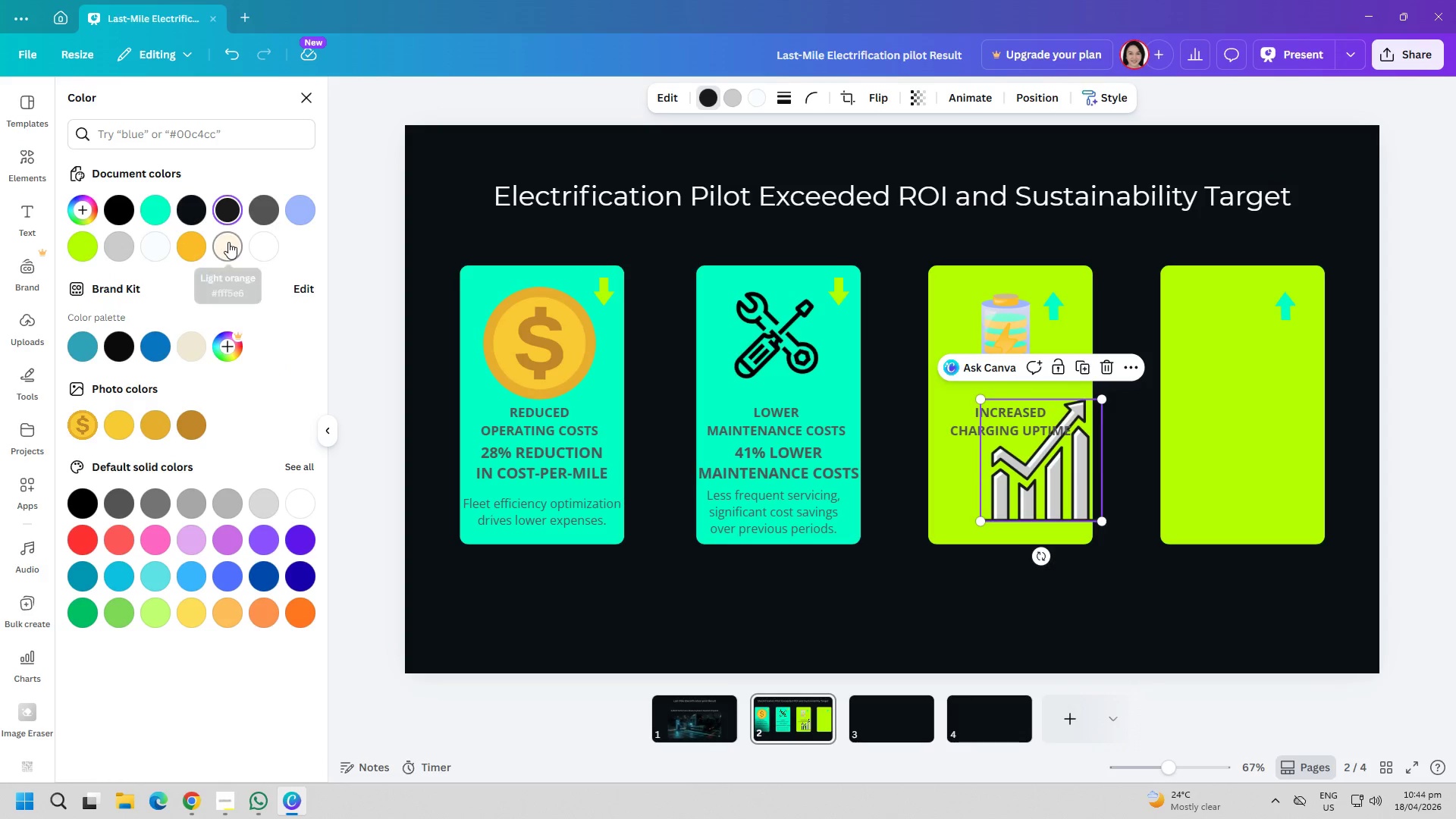 
left_click([126, 213])
 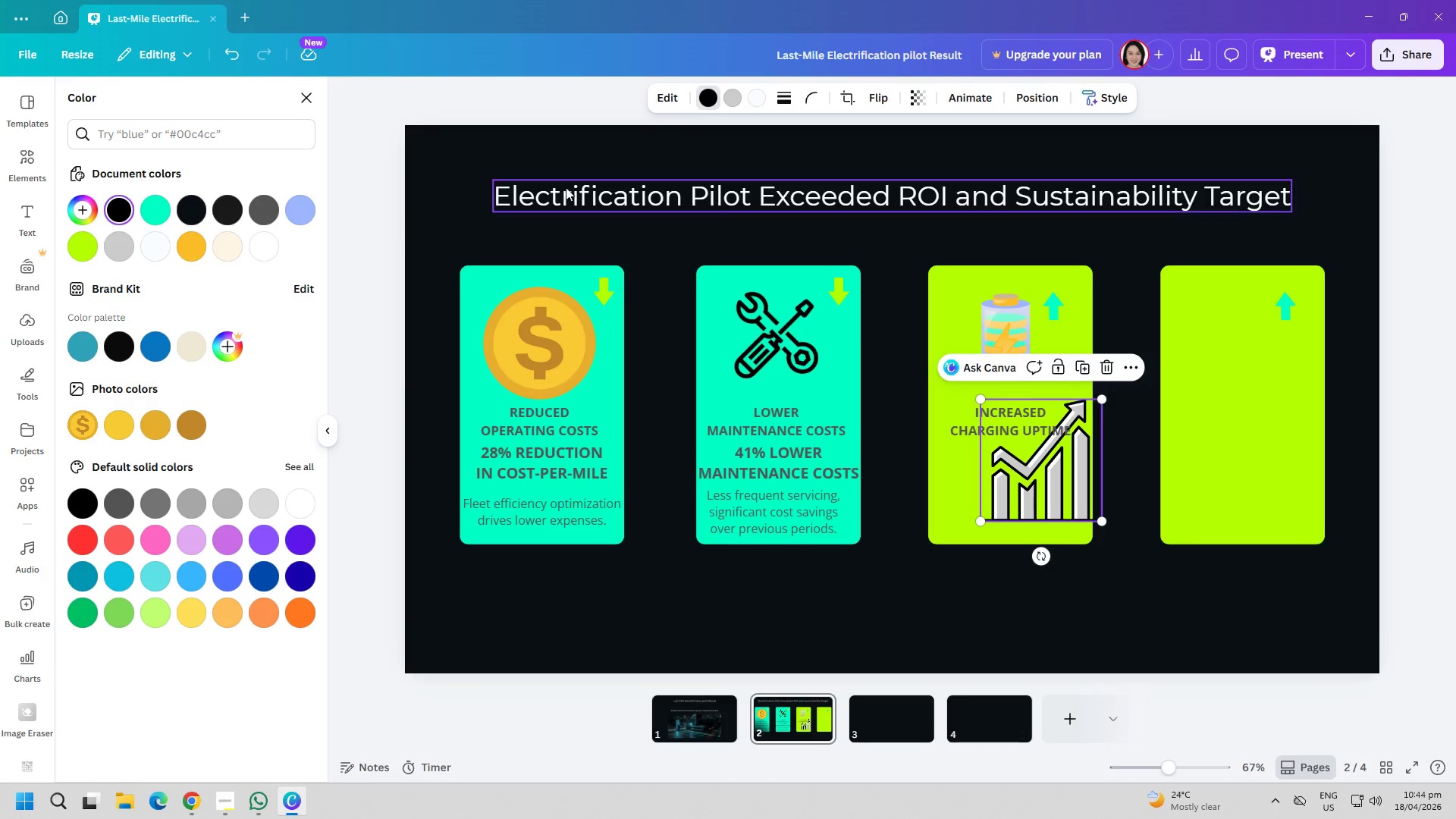 
left_click([730, 97])
 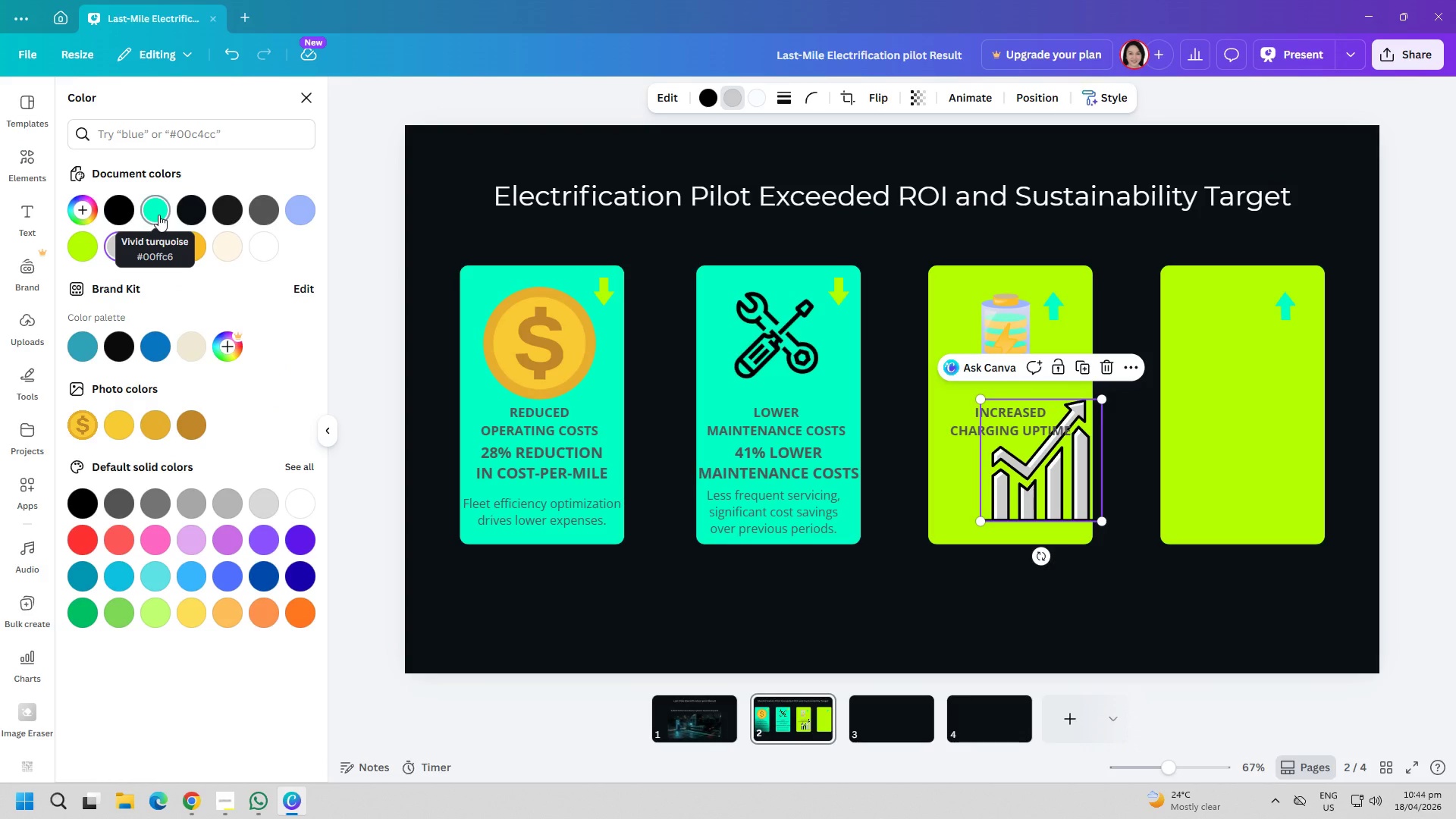 
left_click([158, 215])
 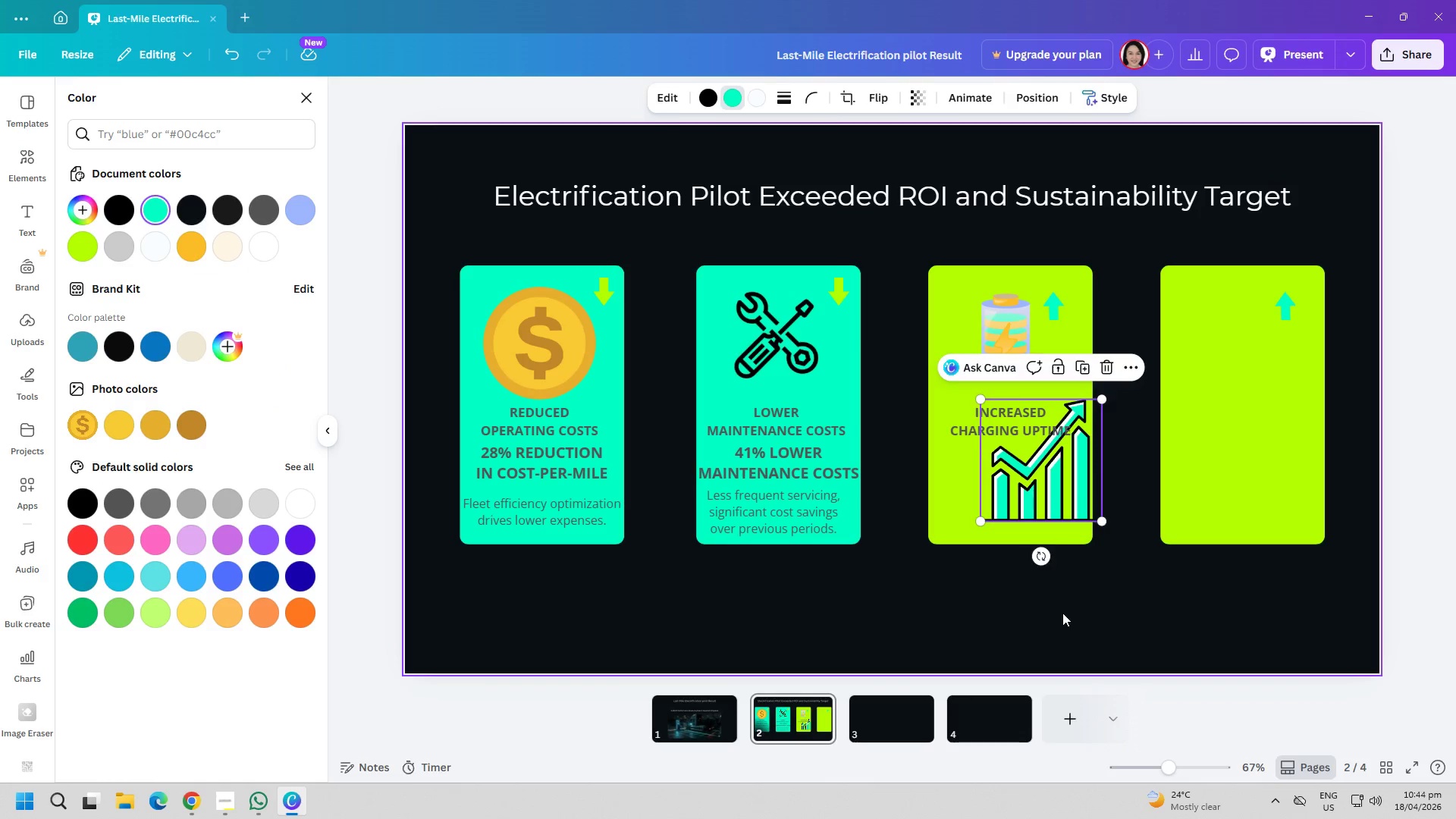 
double_click([1044, 498])
 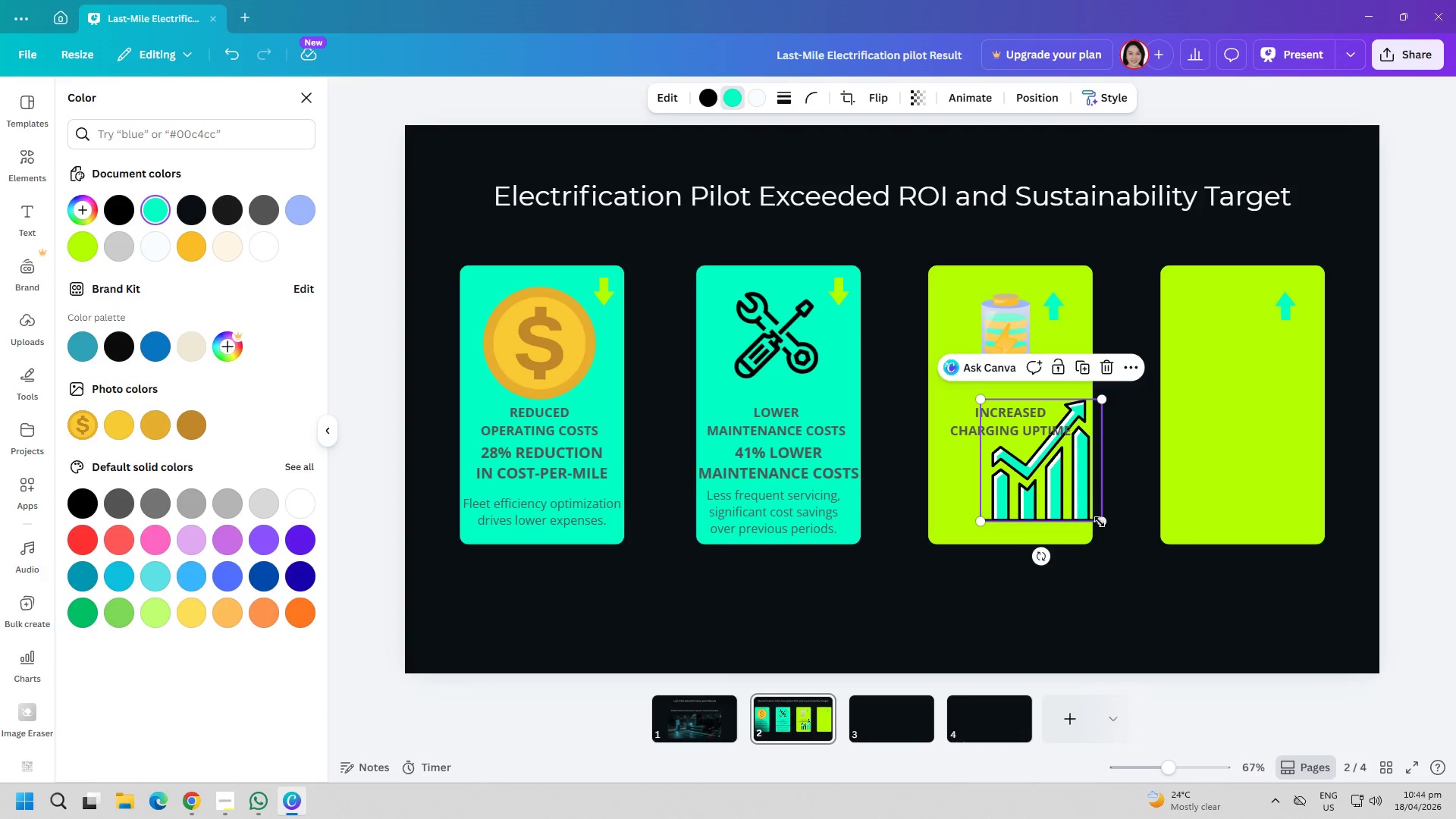 
left_click_drag(start_coordinate=[1102, 523], to_coordinate=[1050, 452])
 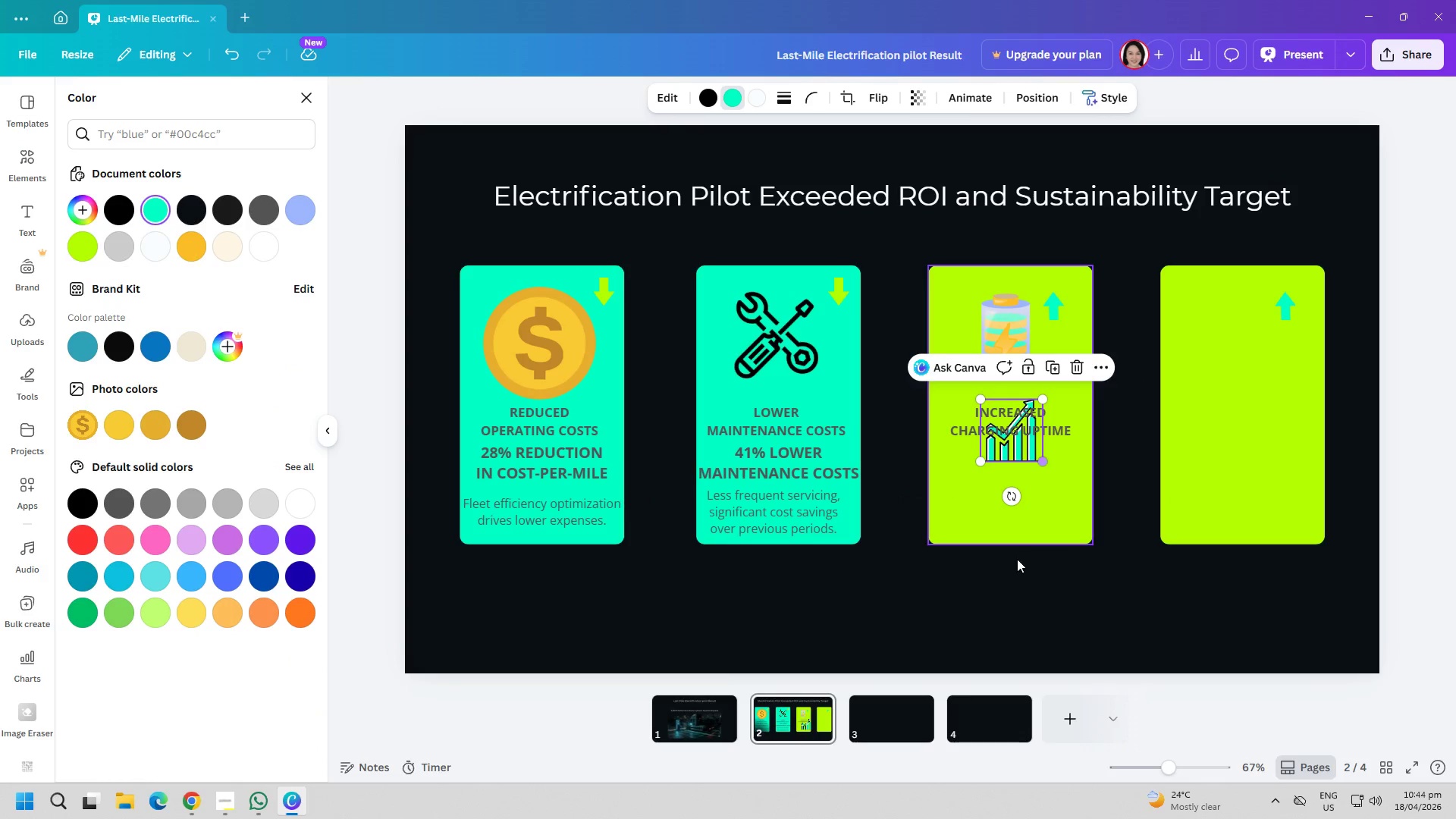 
left_click([1015, 585])
 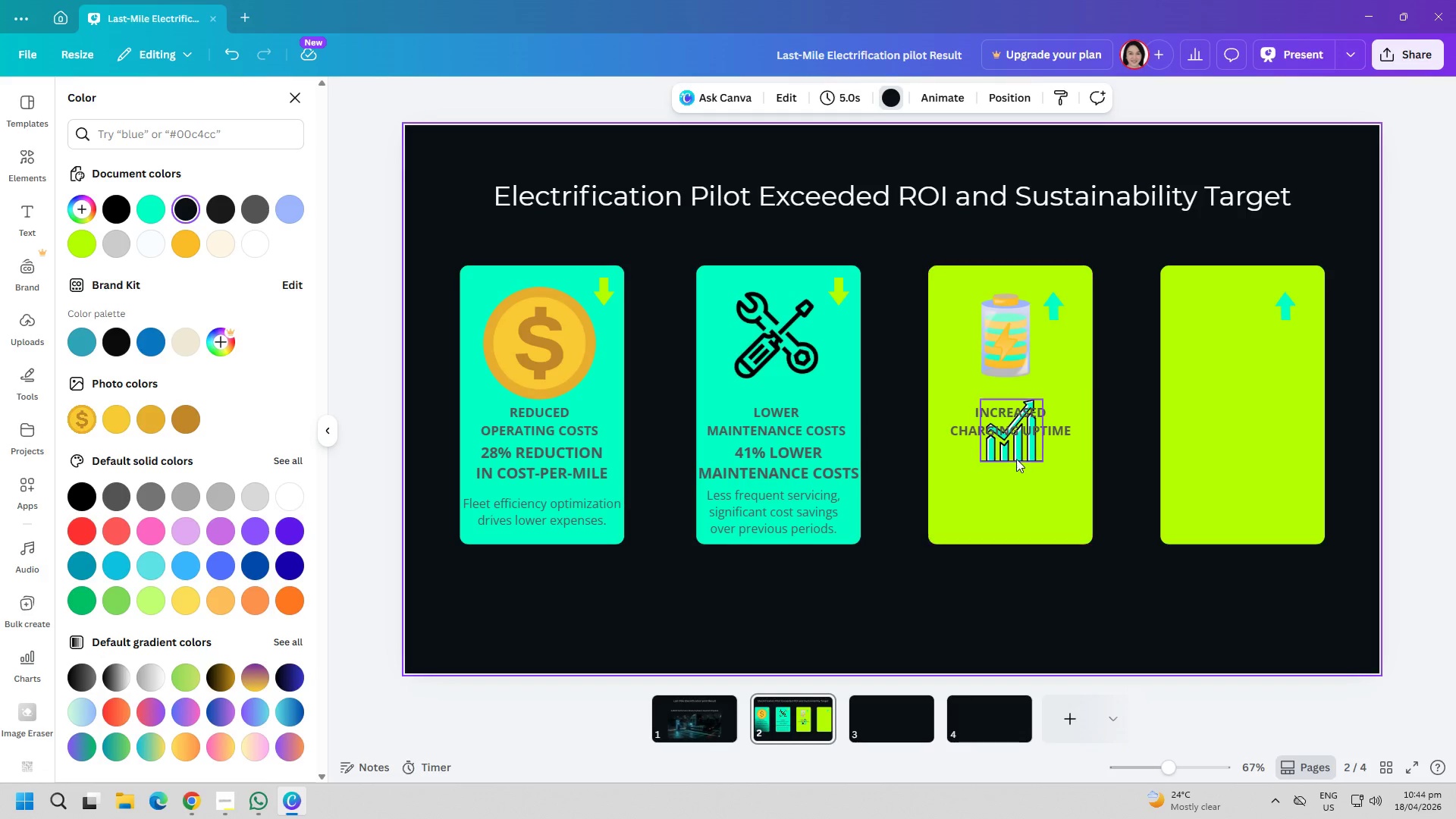 
left_click_drag(start_coordinate=[1016, 450], to_coordinate=[1059, 391])
 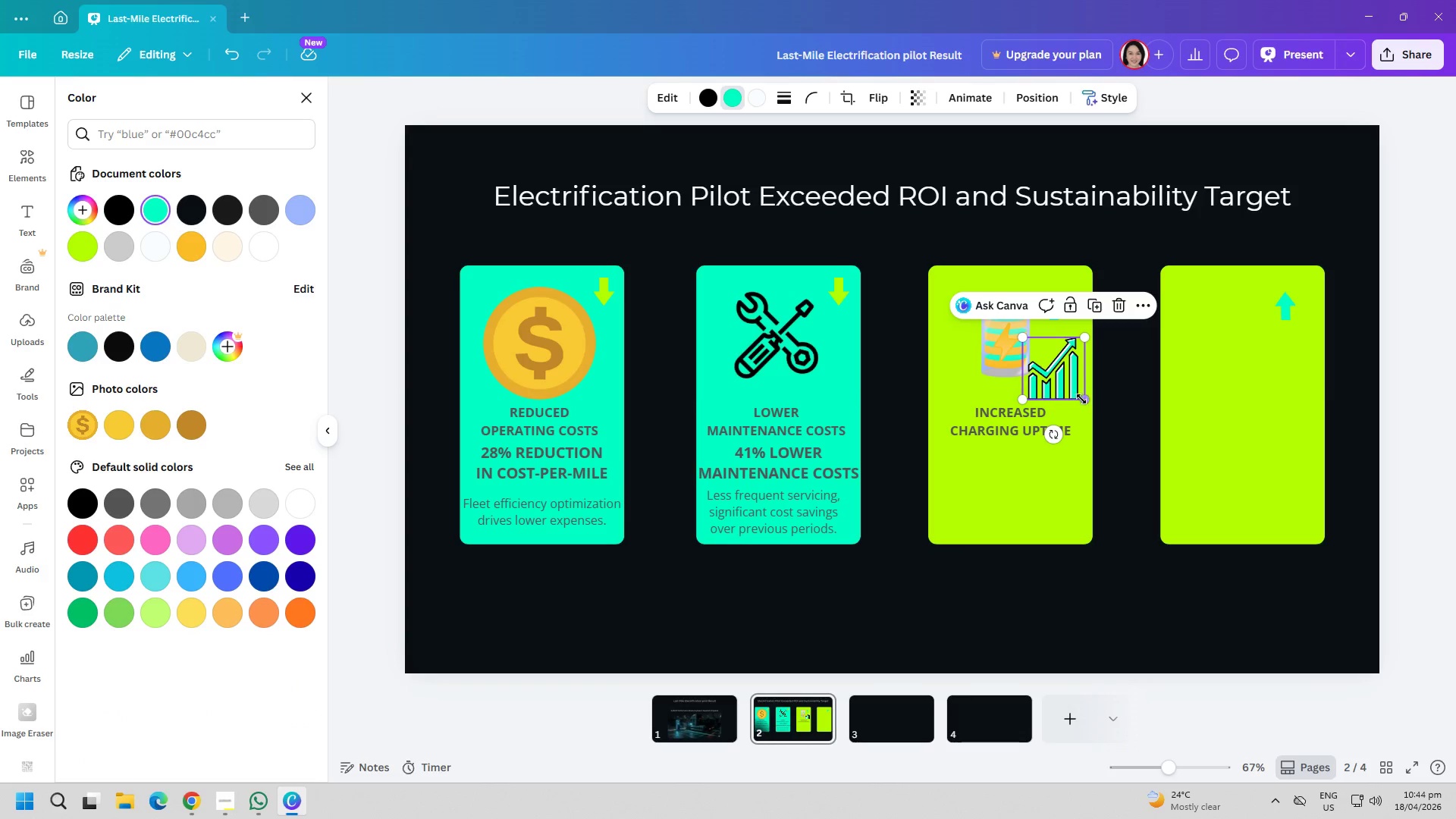 
left_click_drag(start_coordinate=[1083, 399], to_coordinate=[1063, 384])
 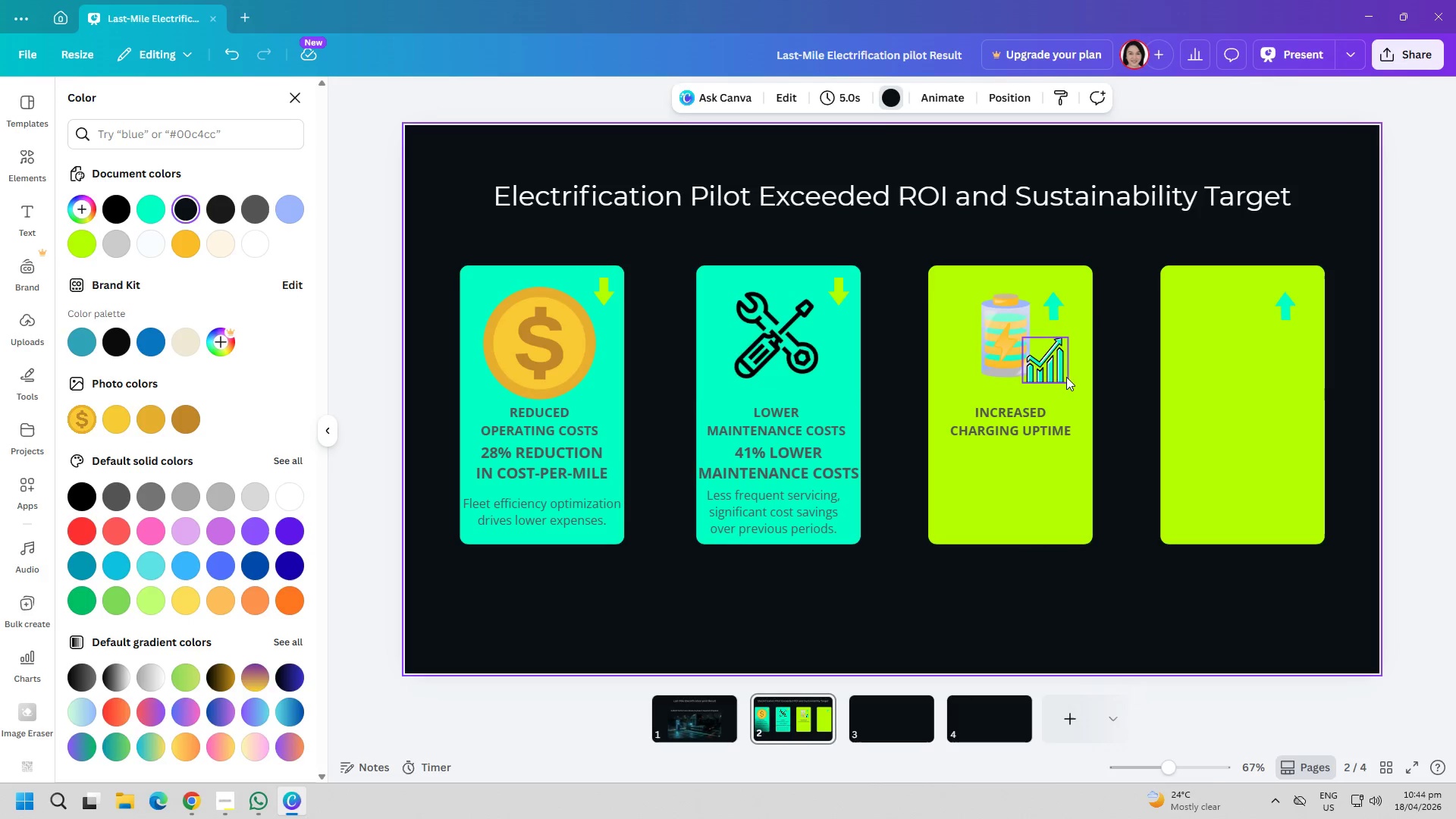 
left_click_drag(start_coordinate=[1061, 370], to_coordinate=[1069, 372])
 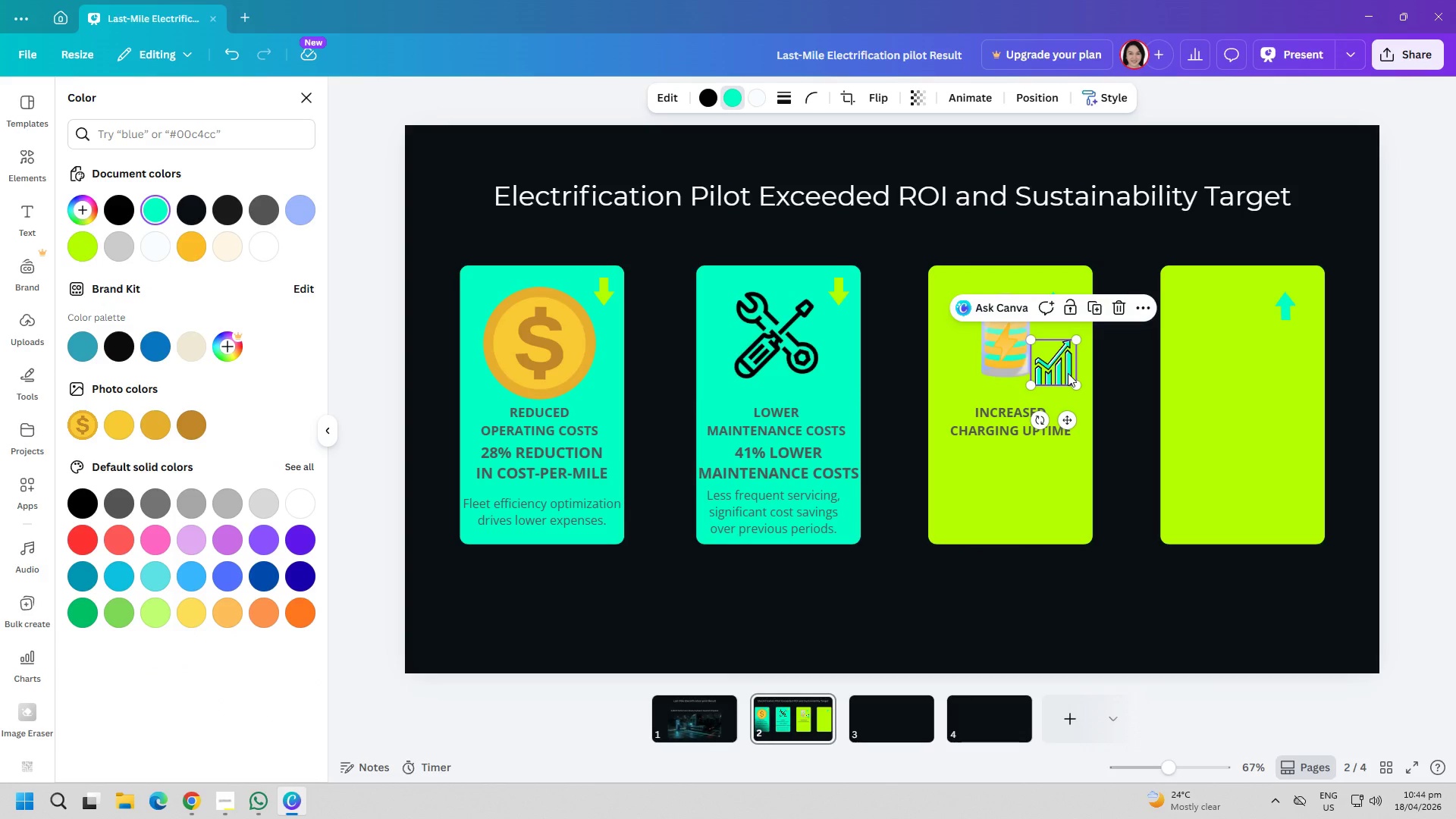 
key(Control+C)
 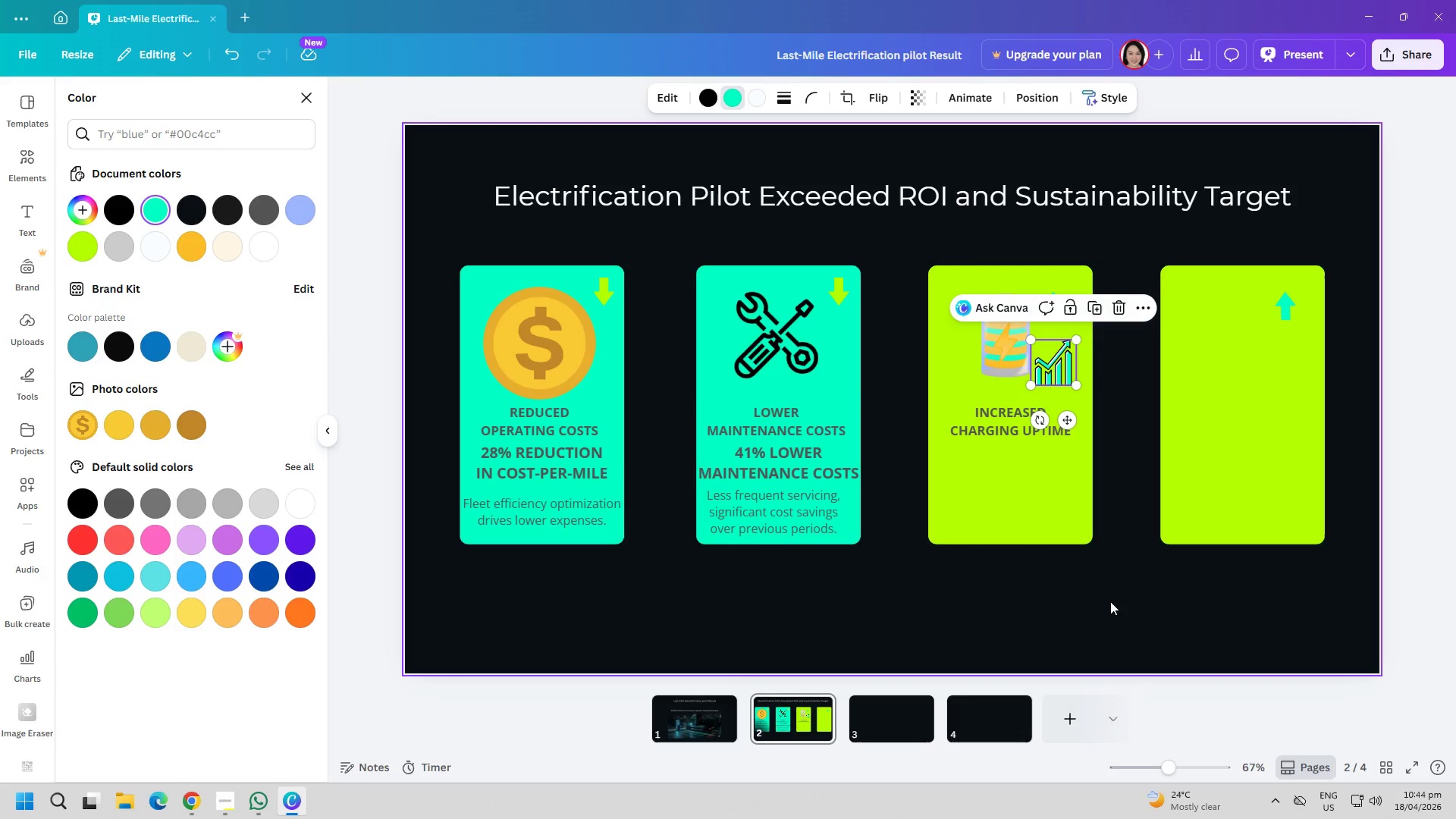 
left_click([1110, 607])
 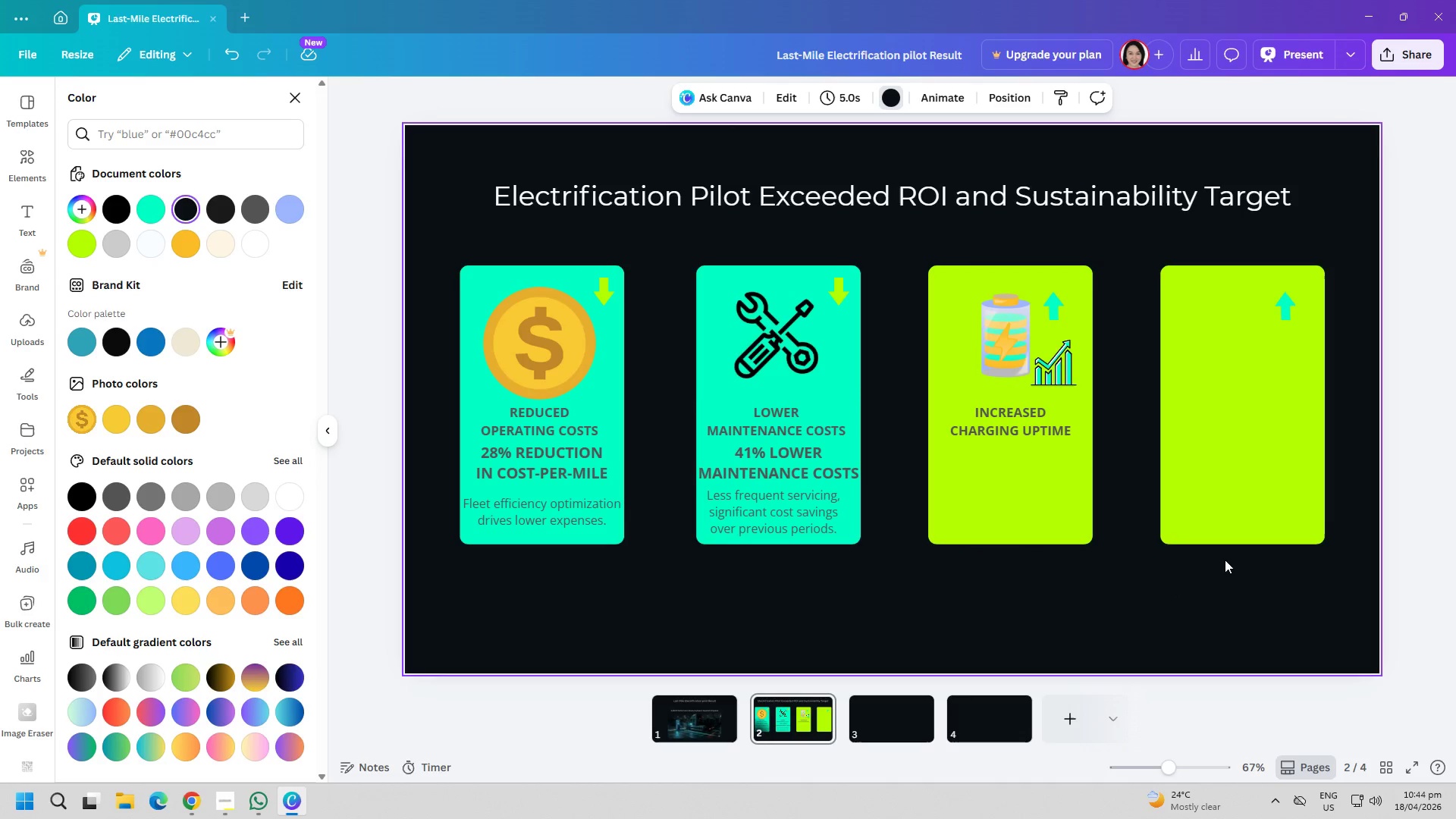 
left_click([1276, 422])
 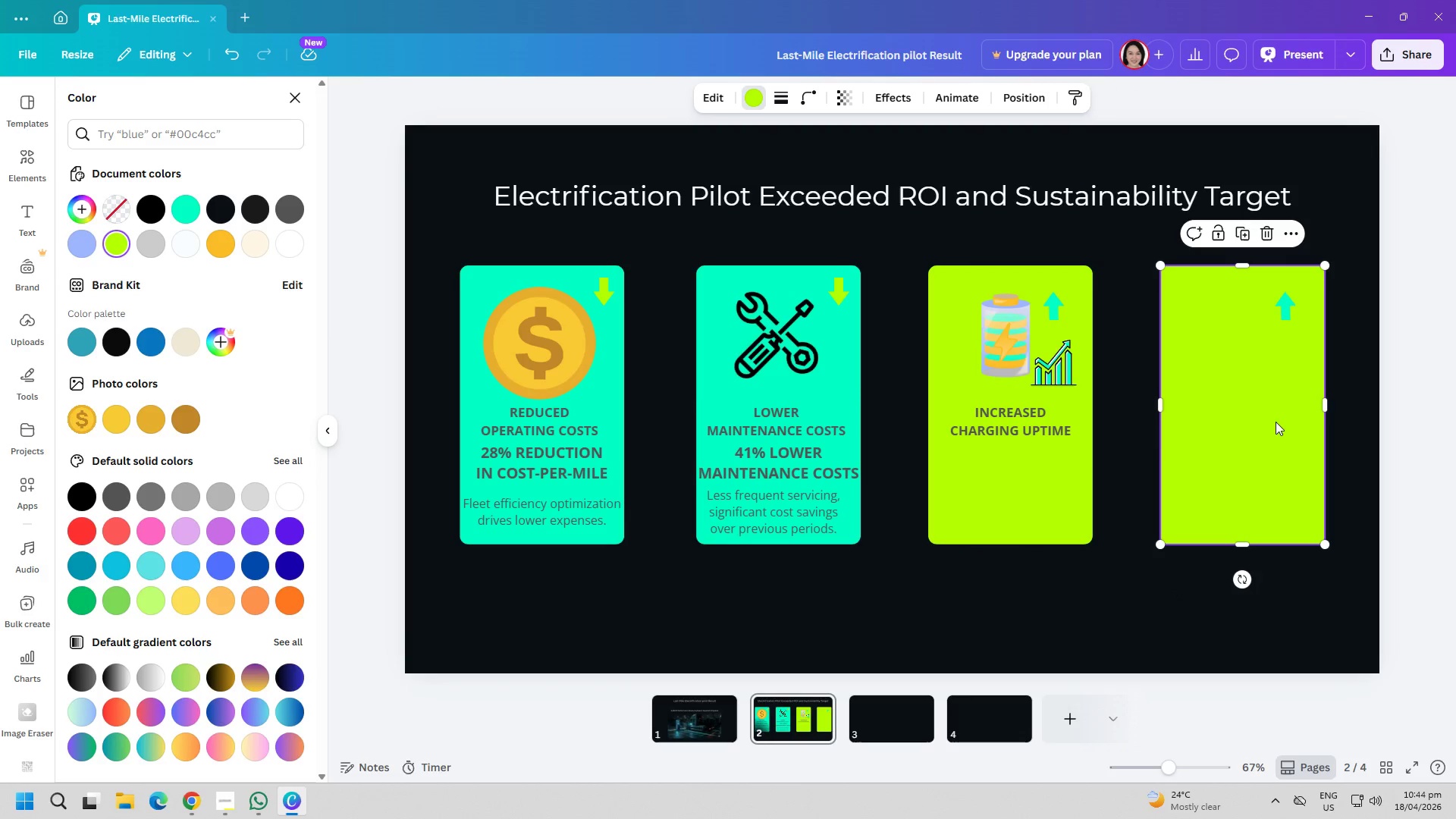 
key(Control+ControlLeft)
 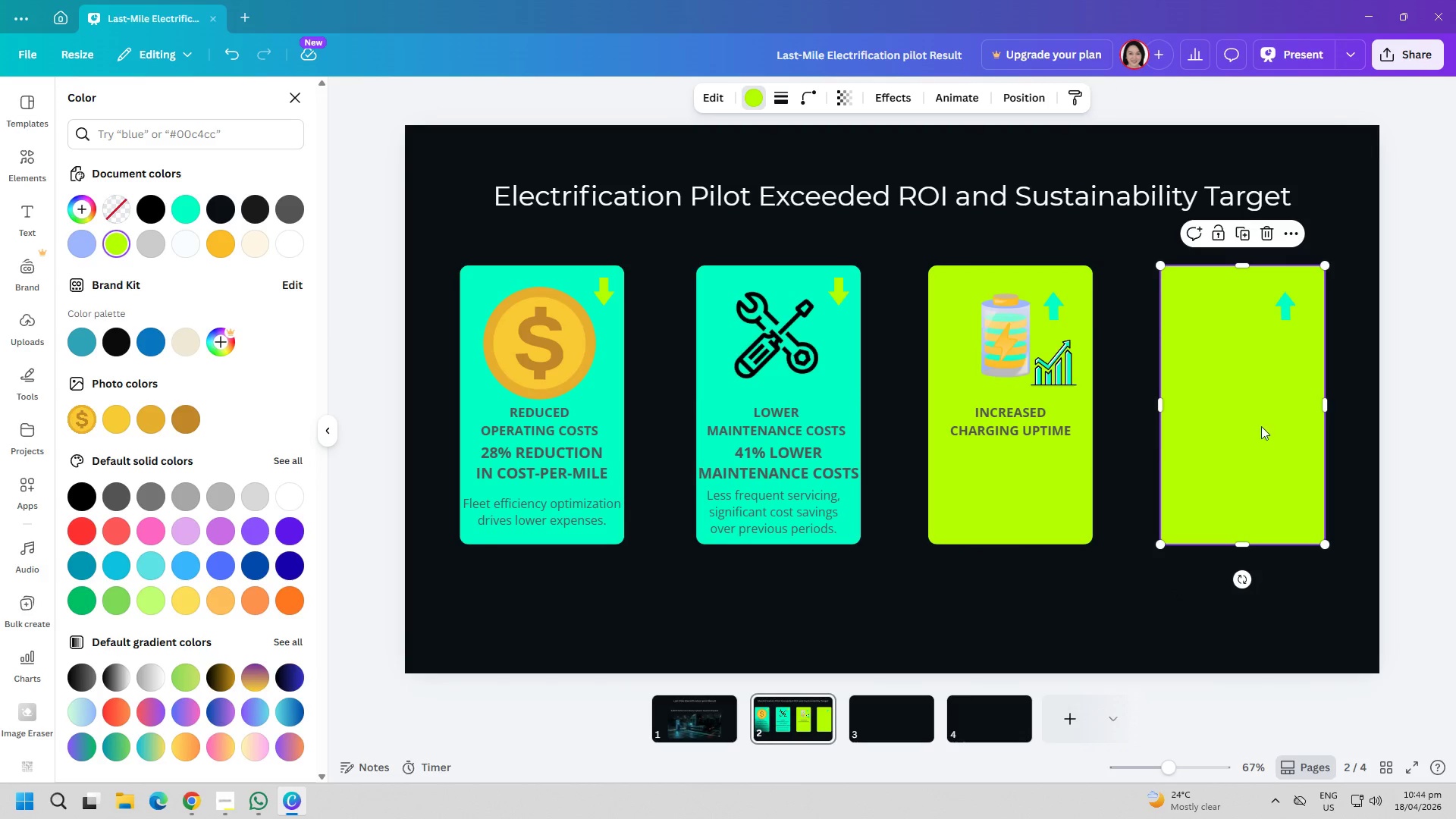 
key(Control+V)
 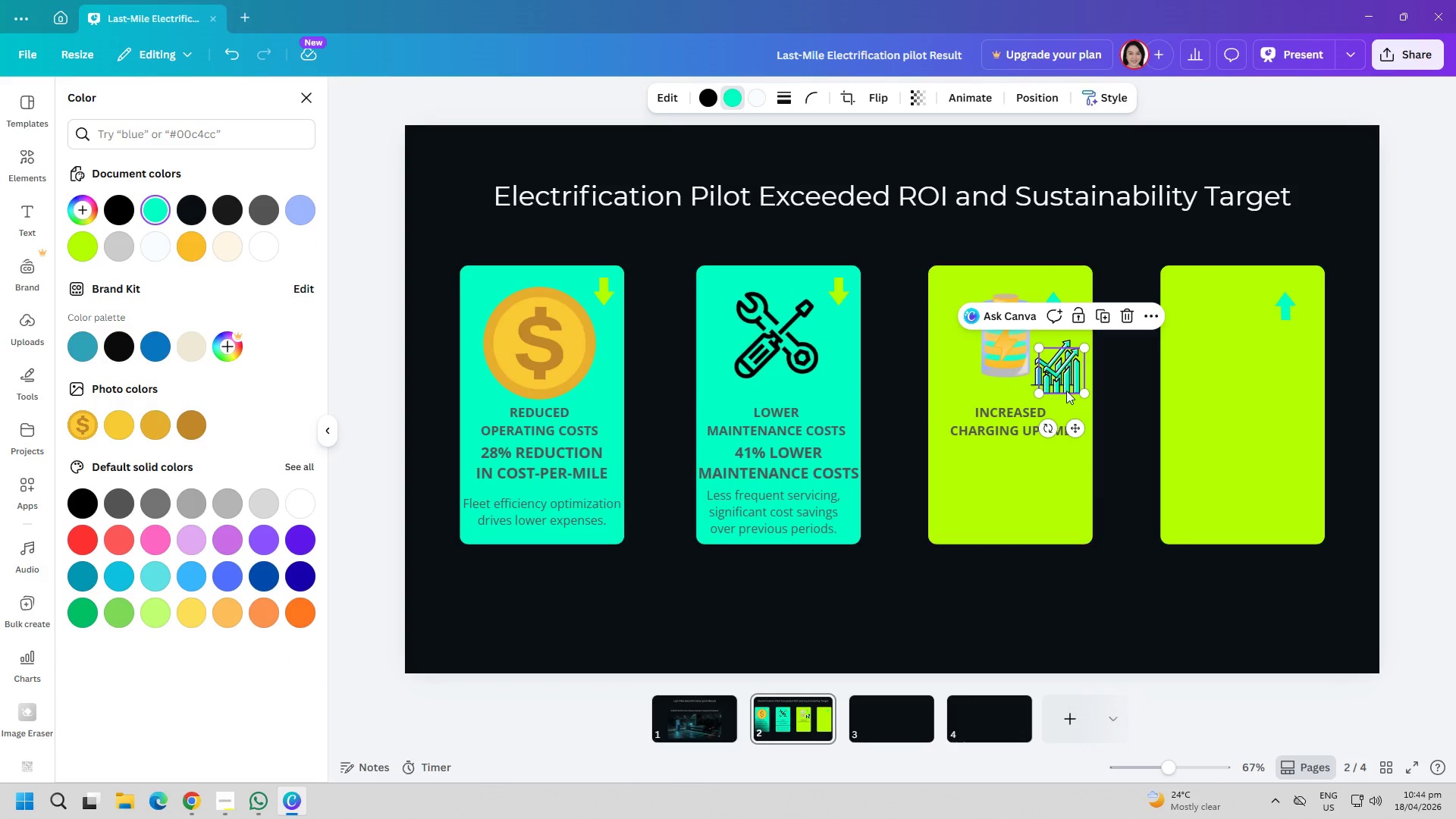 
left_click_drag(start_coordinate=[1075, 381], to_coordinate=[1302, 382])
 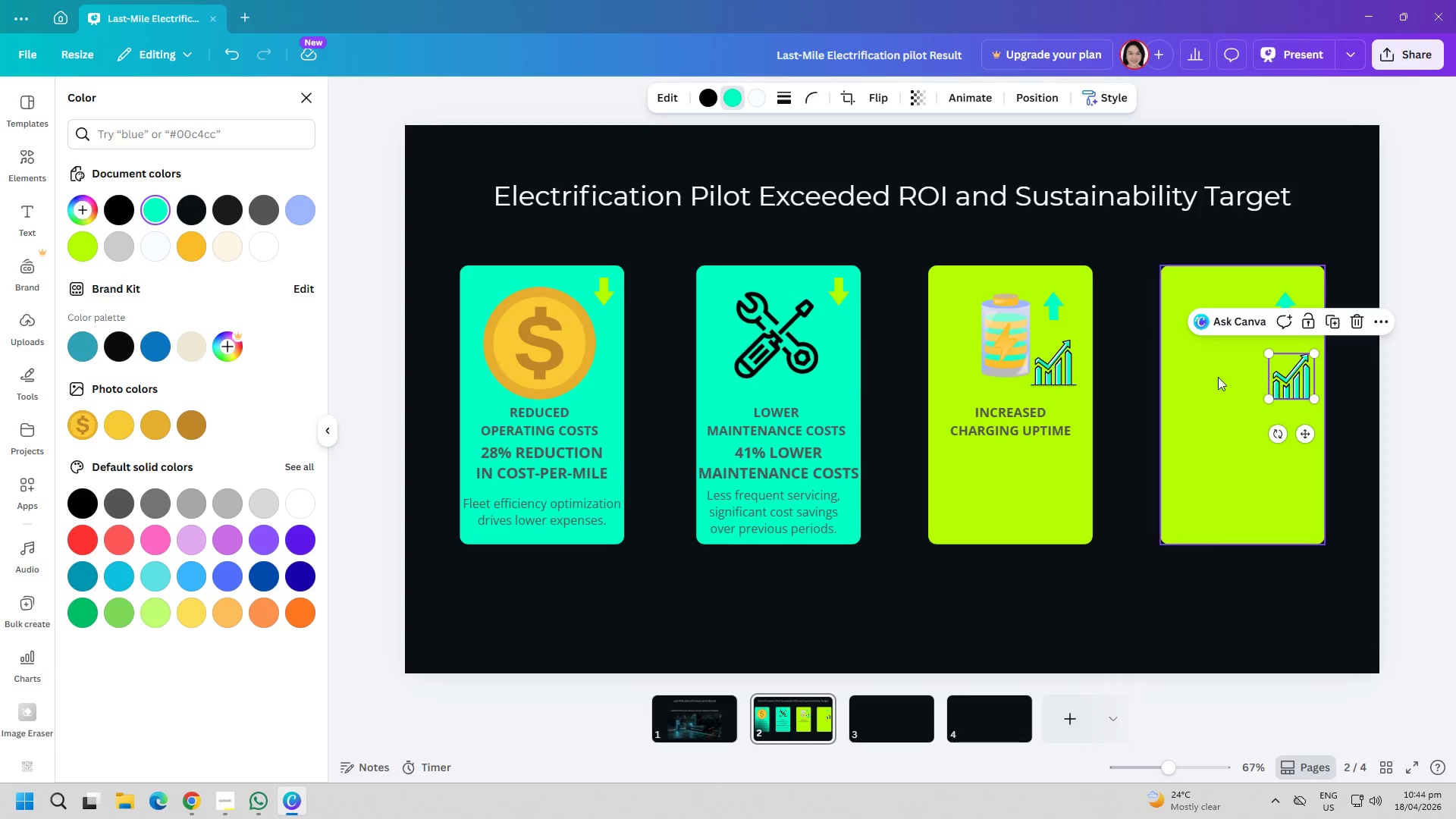 
left_click([1066, 380])
 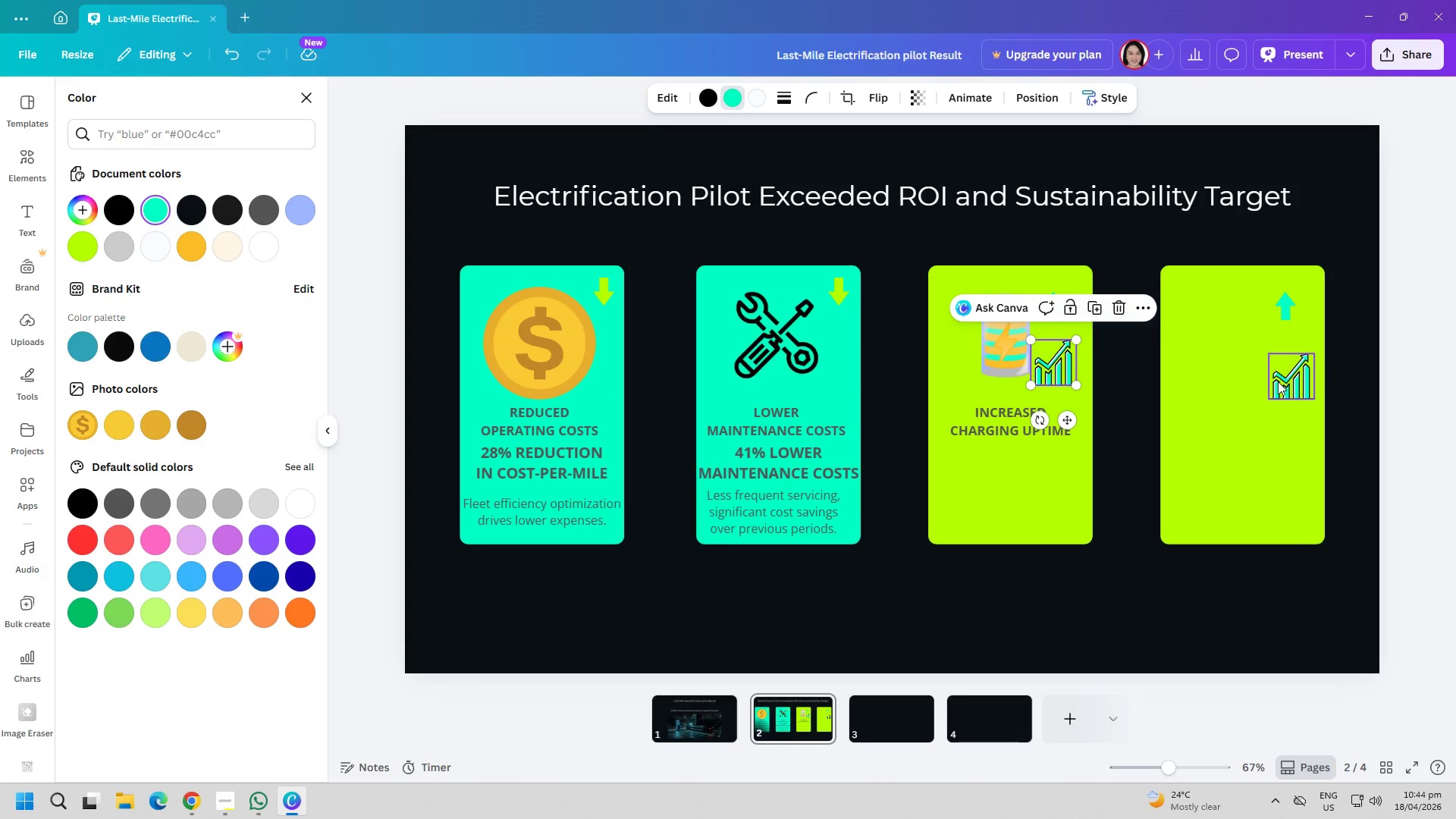 
left_click([1282, 381])
 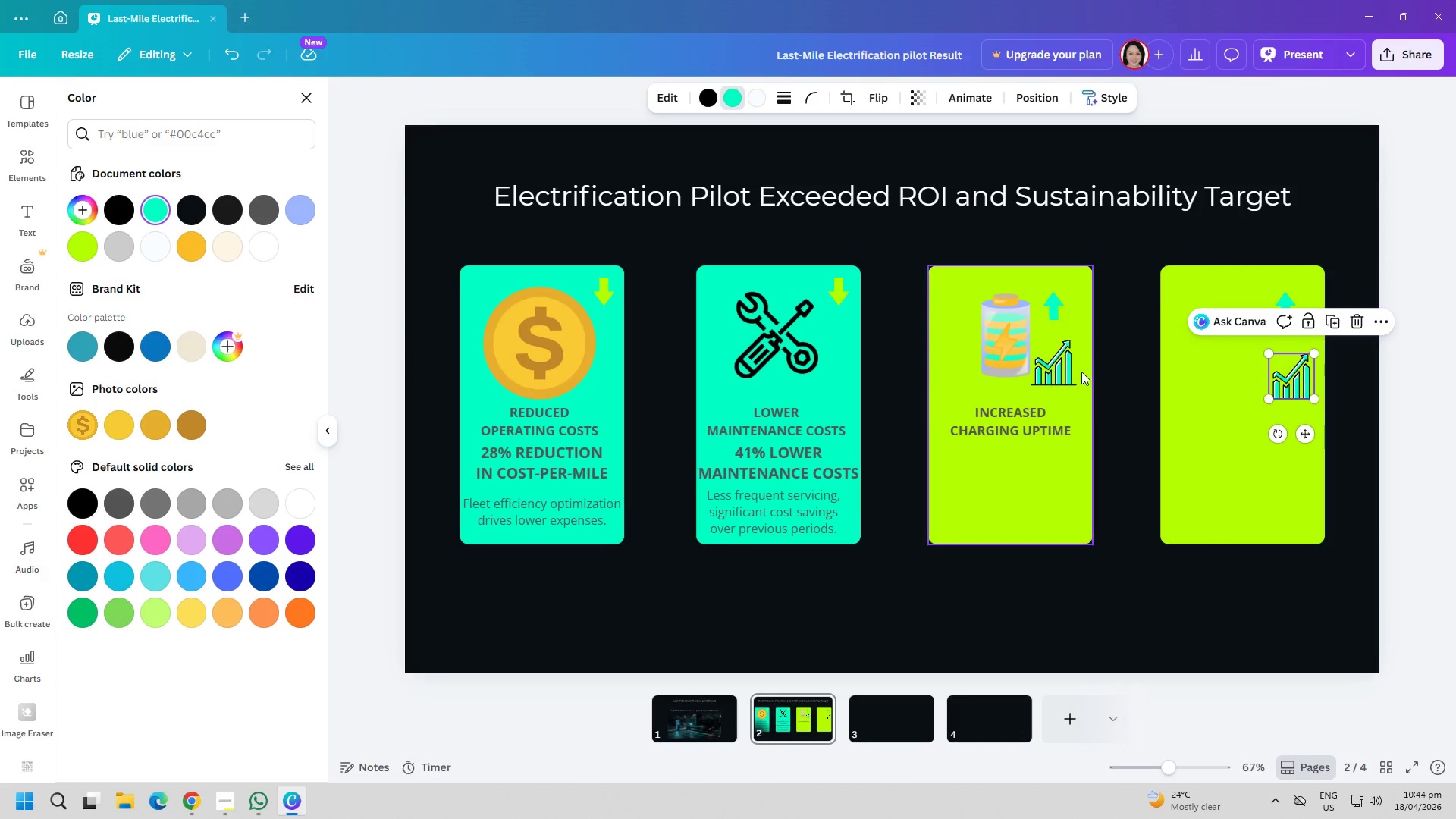 
left_click([1065, 370])
 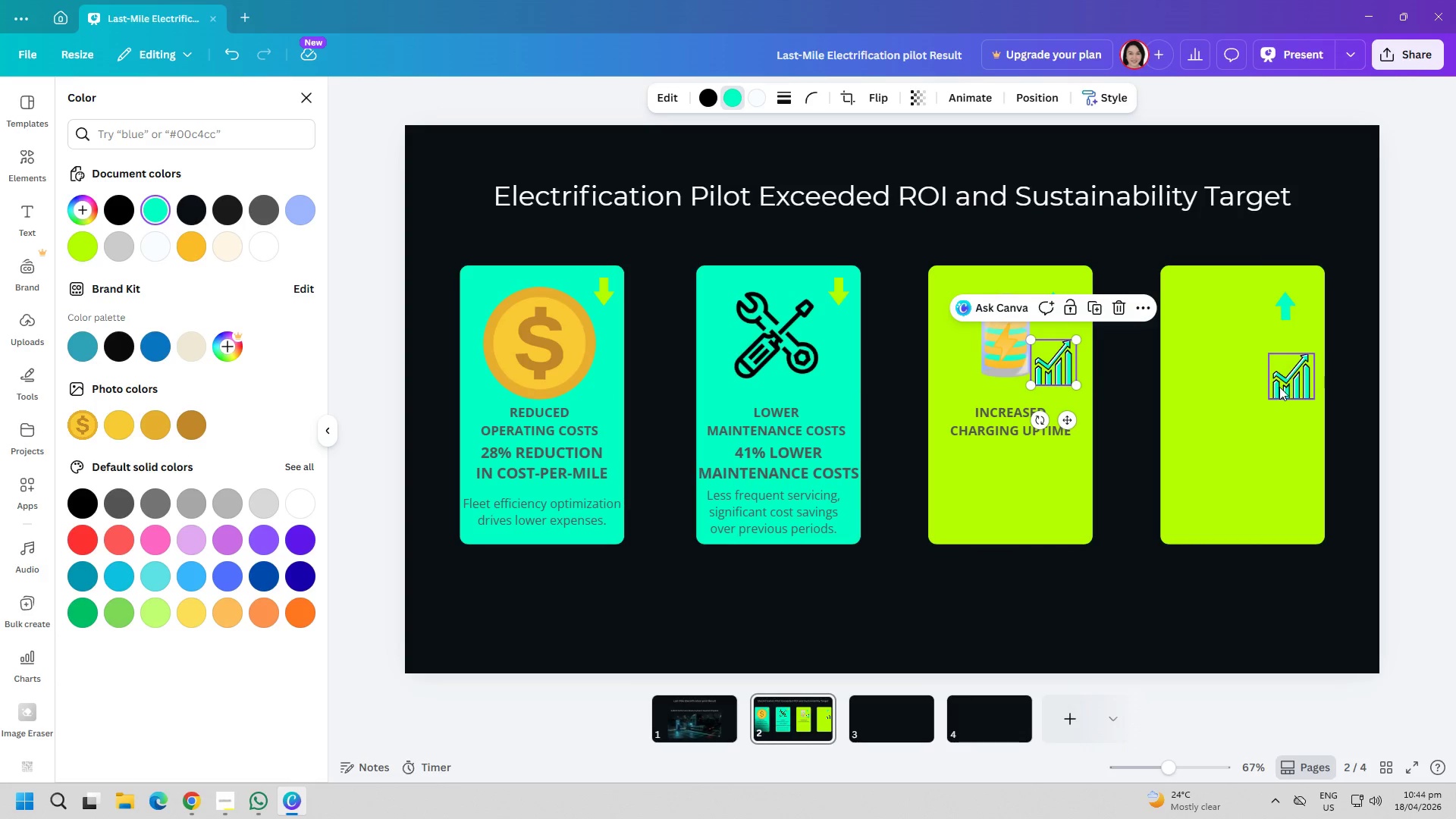 
left_click_drag(start_coordinate=[1289, 385], to_coordinate=[1289, 372])
 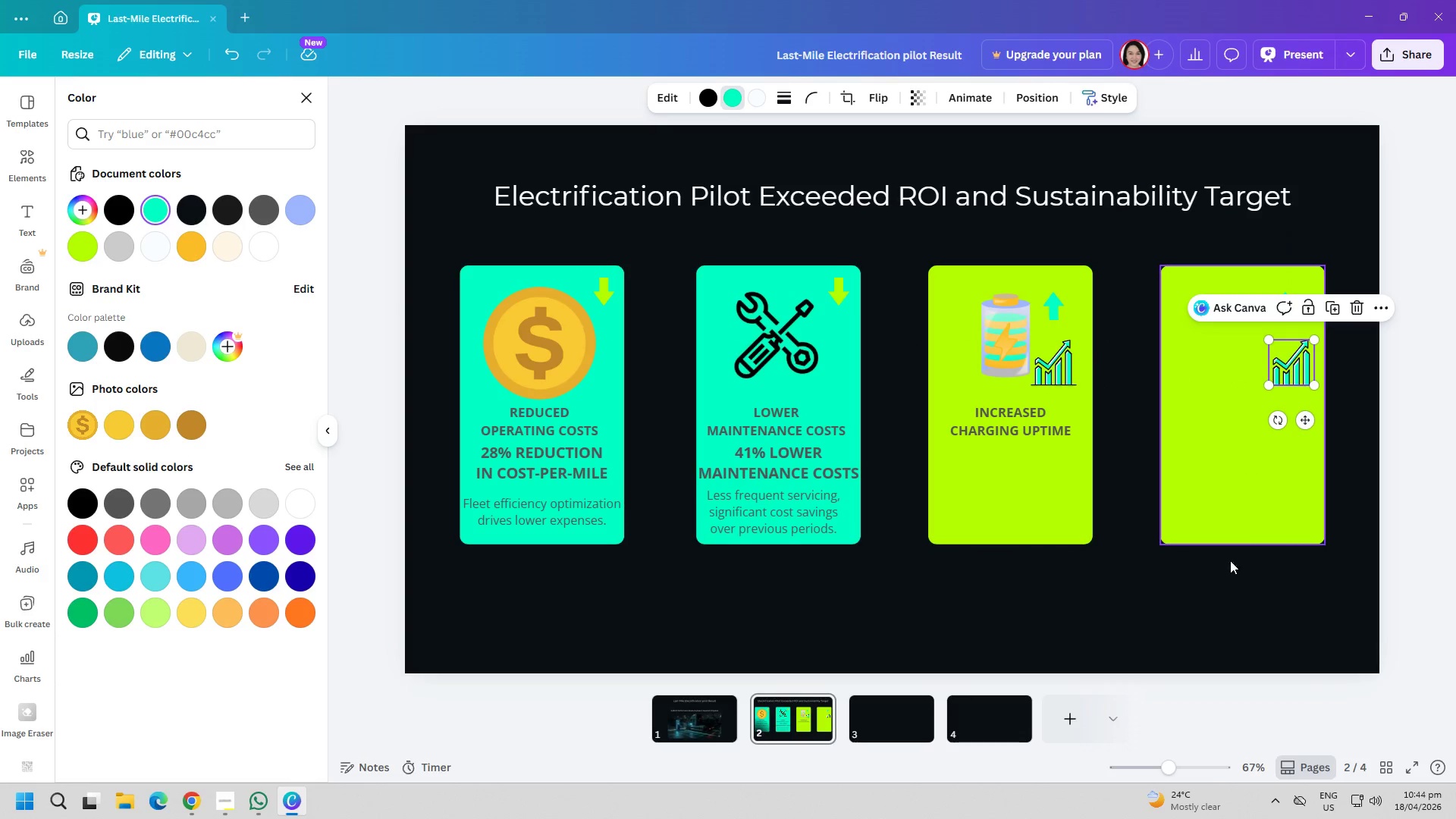 
left_click([1230, 600])
 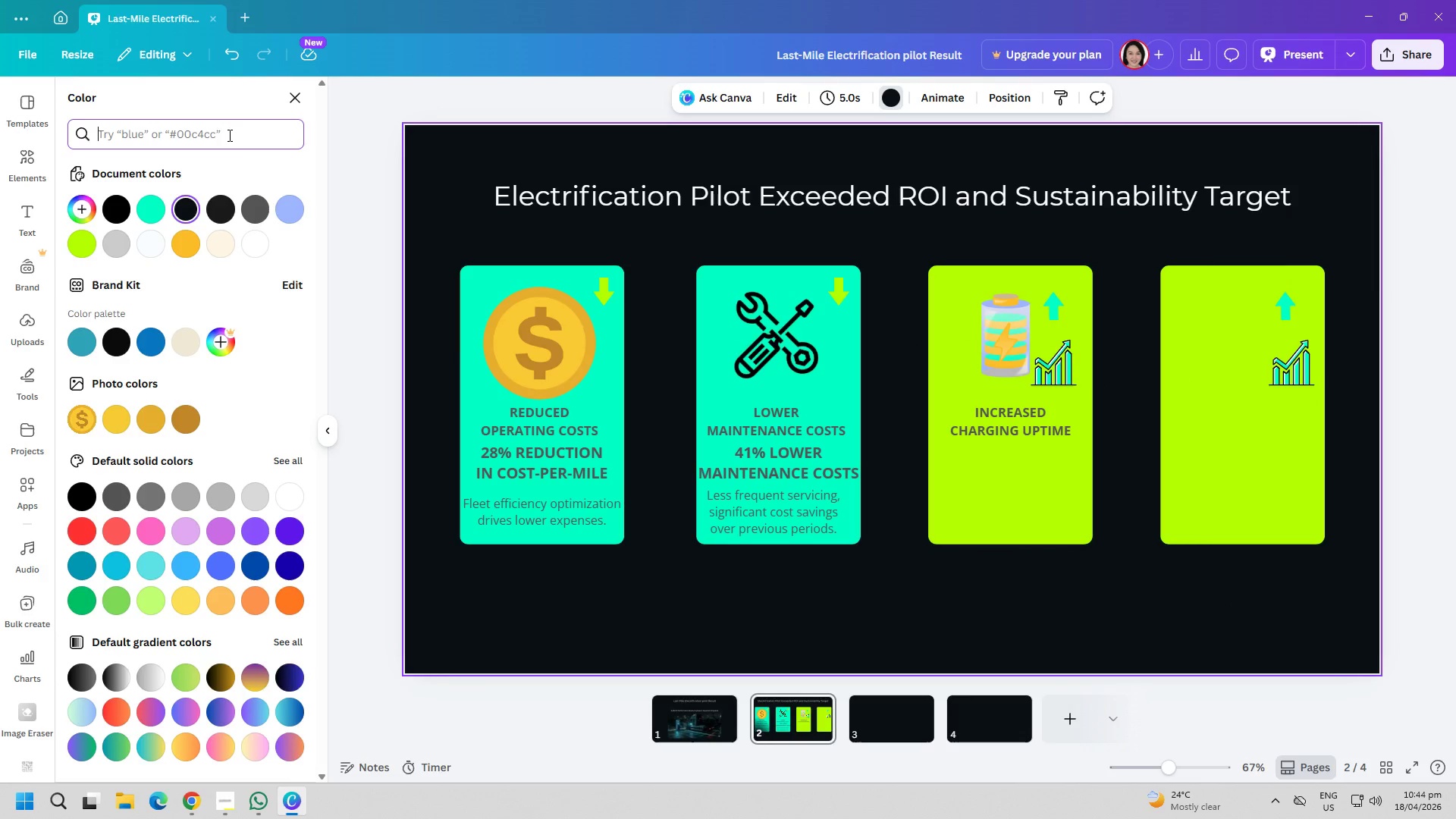 
wait(5.64)
 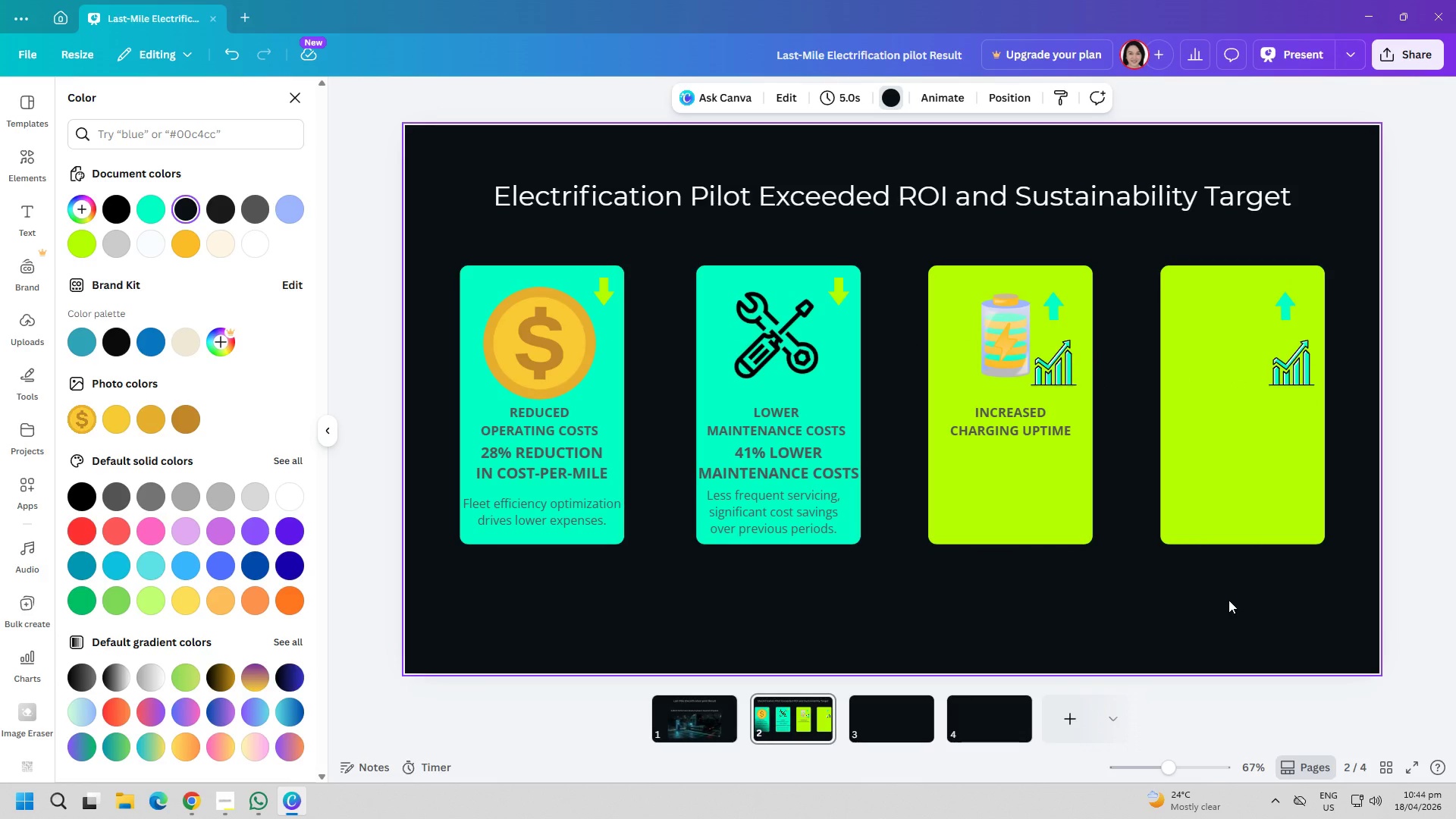 
left_click([292, 101])
 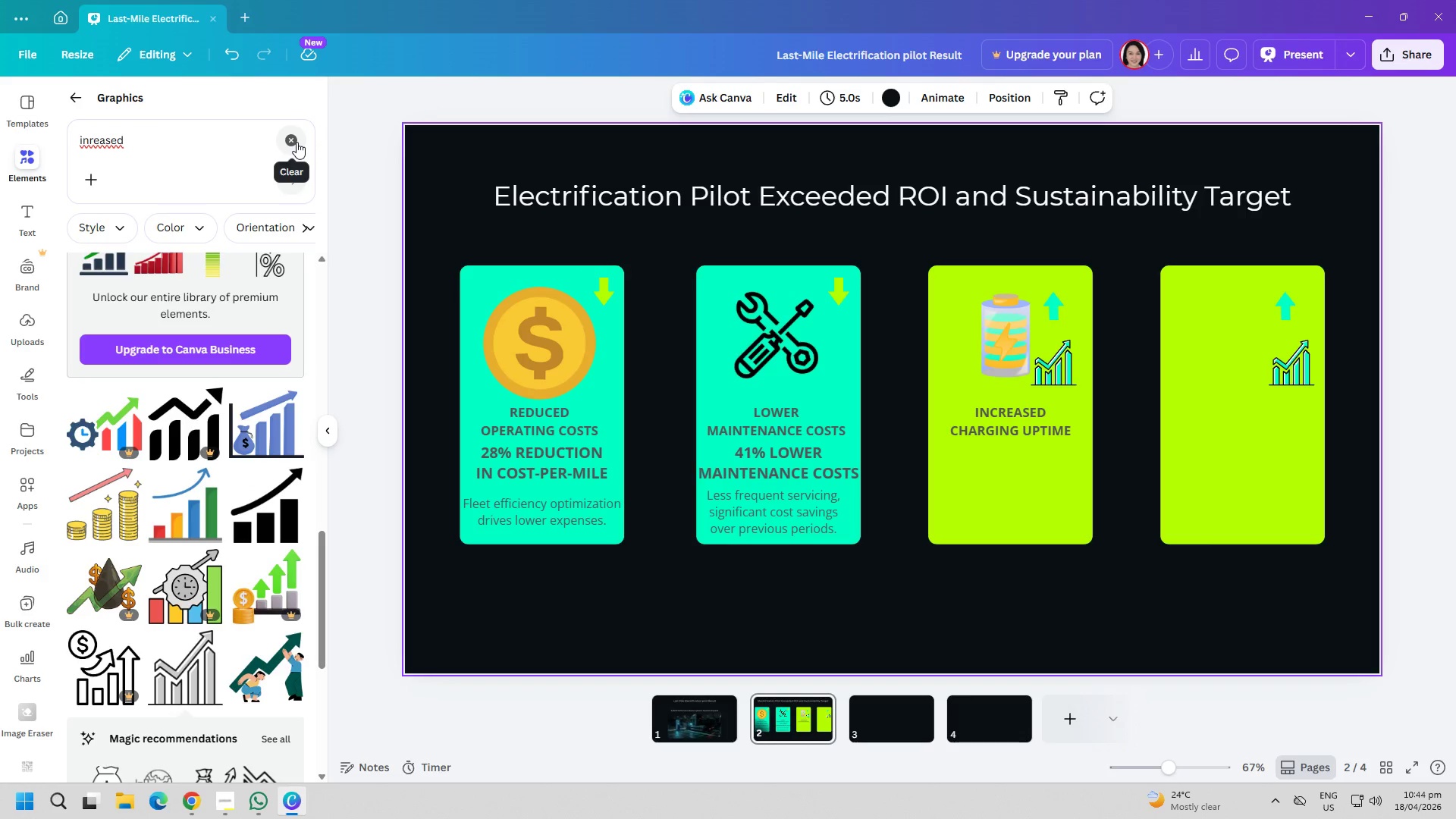 
double_click([193, 141])
 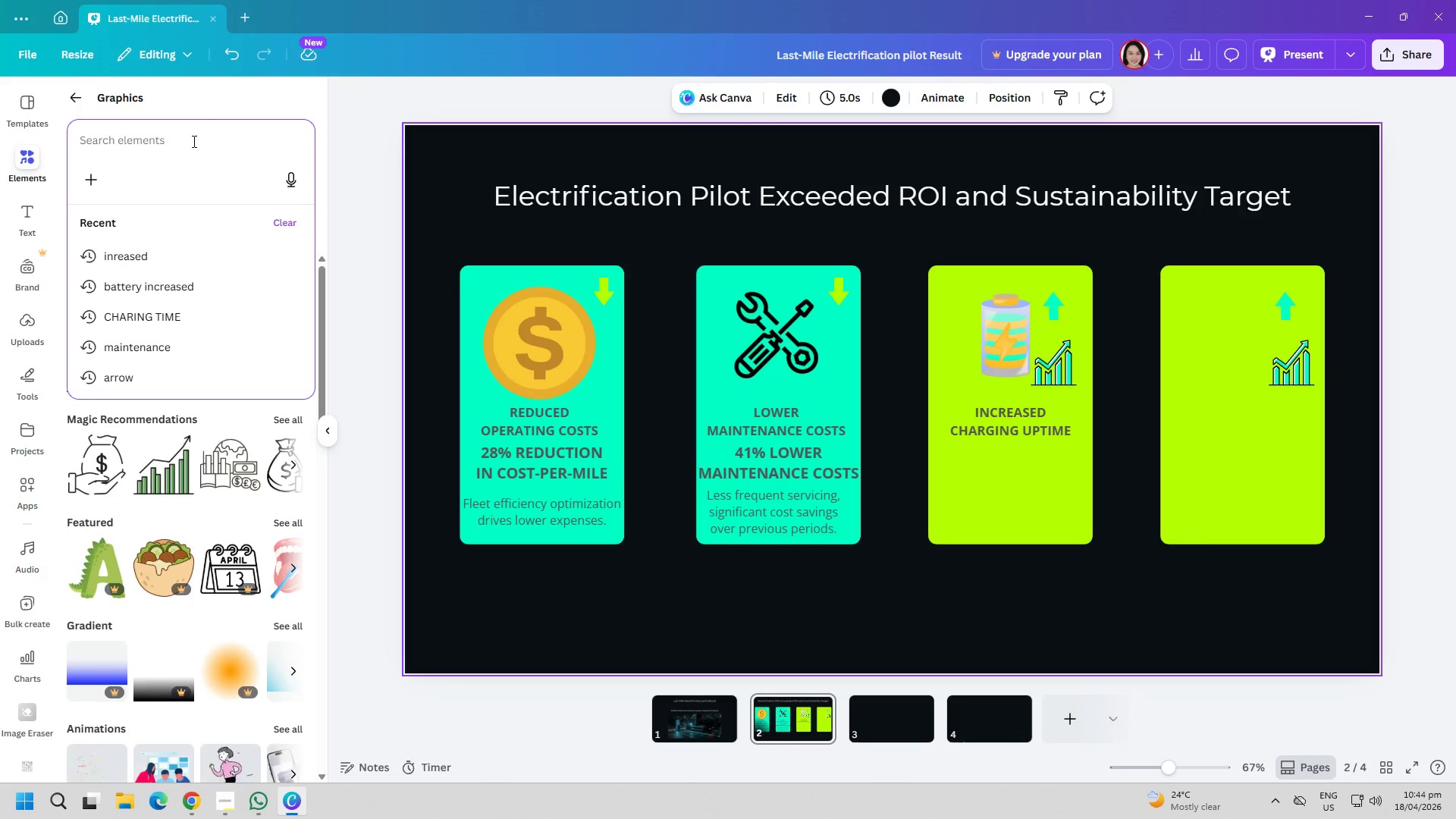 
type(lower)
 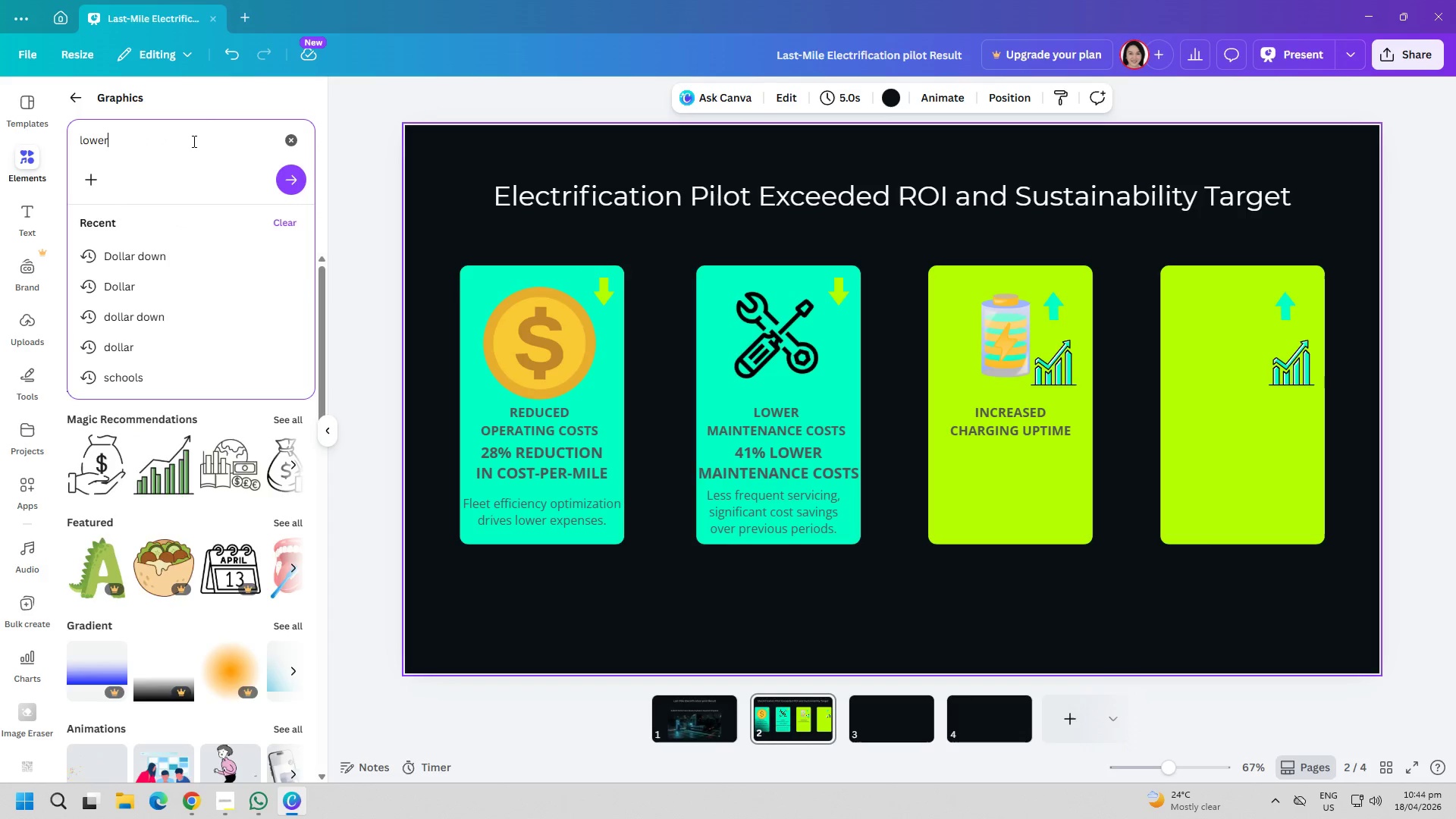 
key(Enter)
 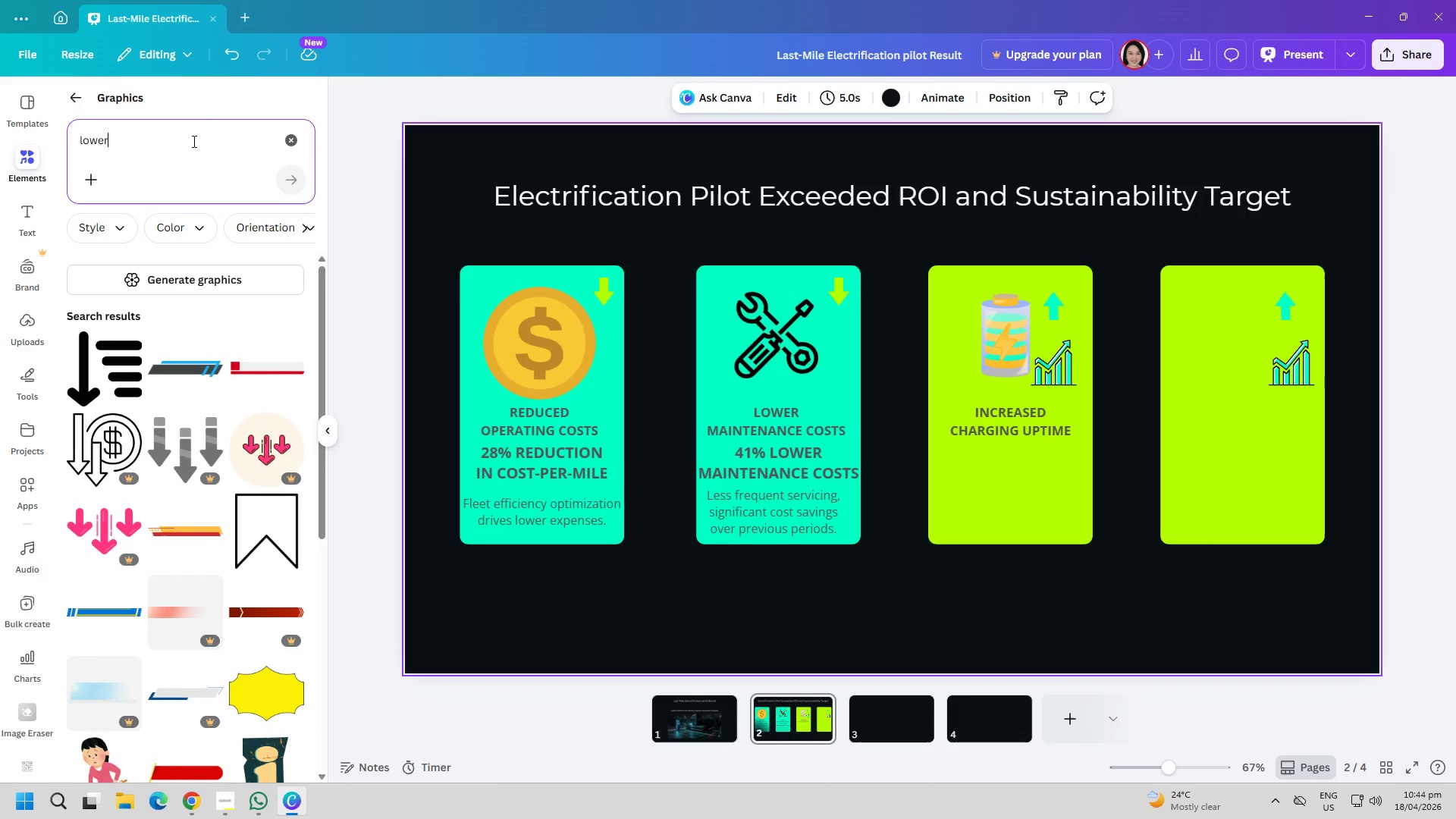 
scroll: coordinate [160, 438], scroll_direction: down, amount: 16.0
 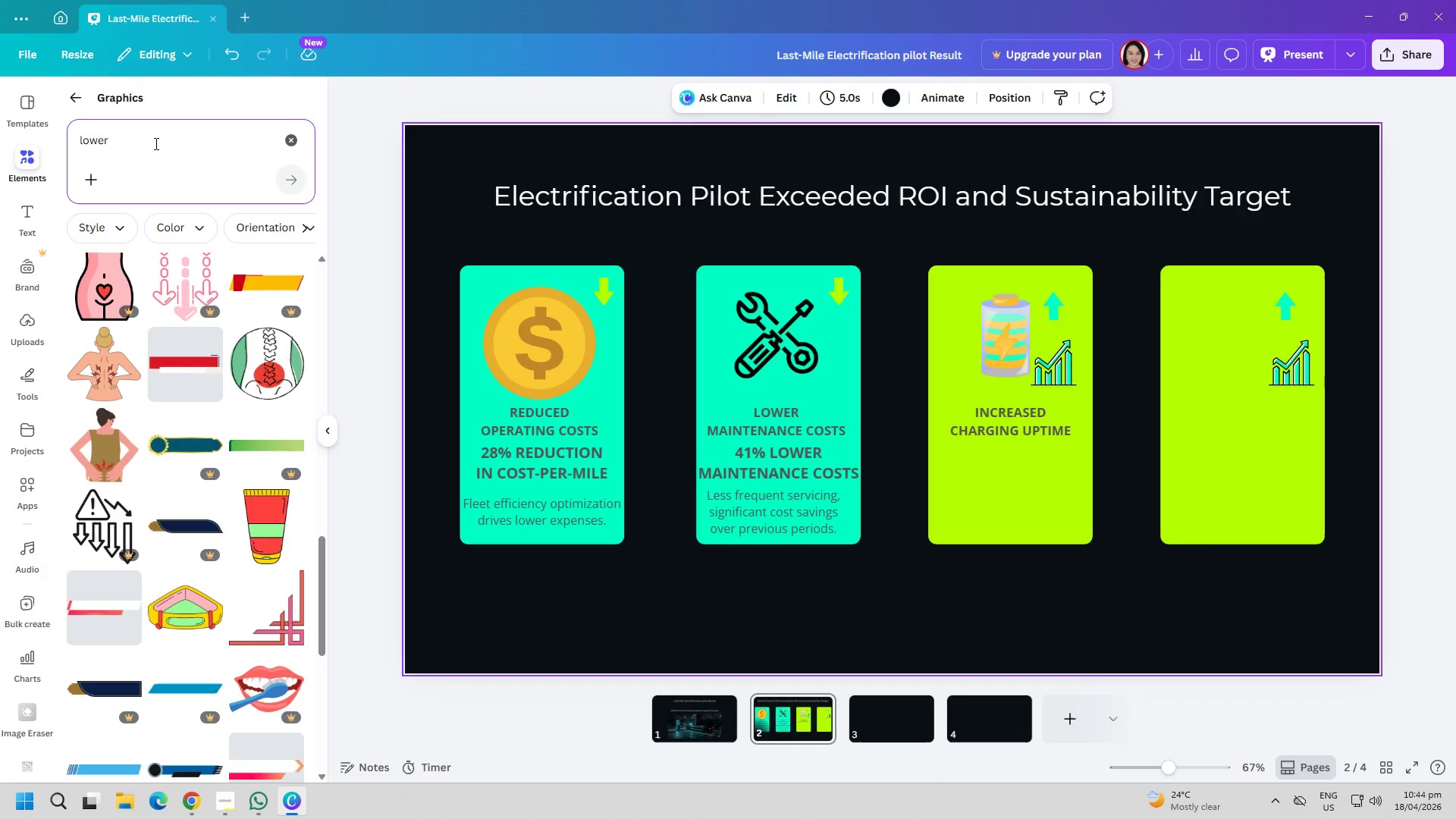 
left_click([155, 143])
 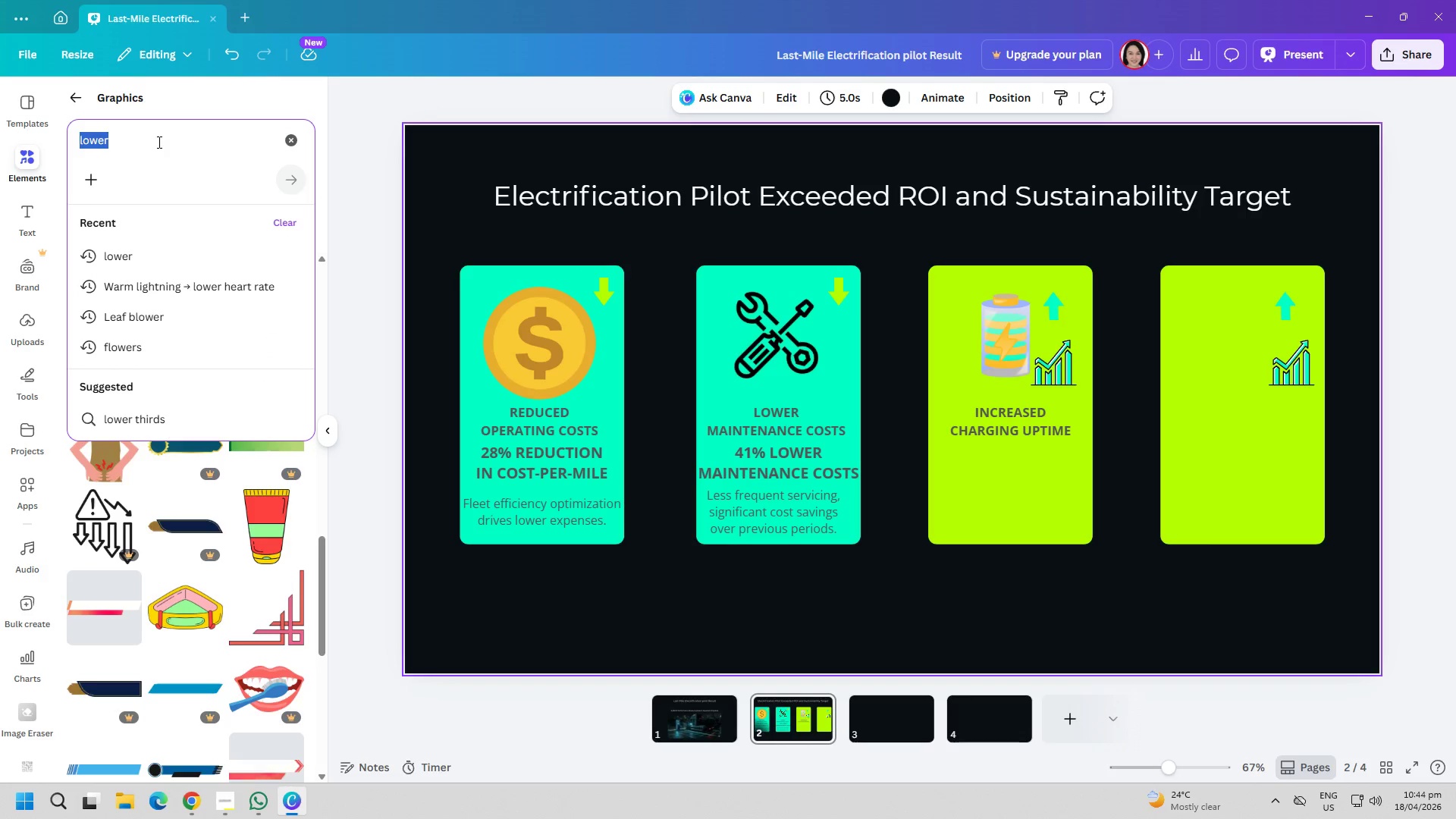 
type(decre)
 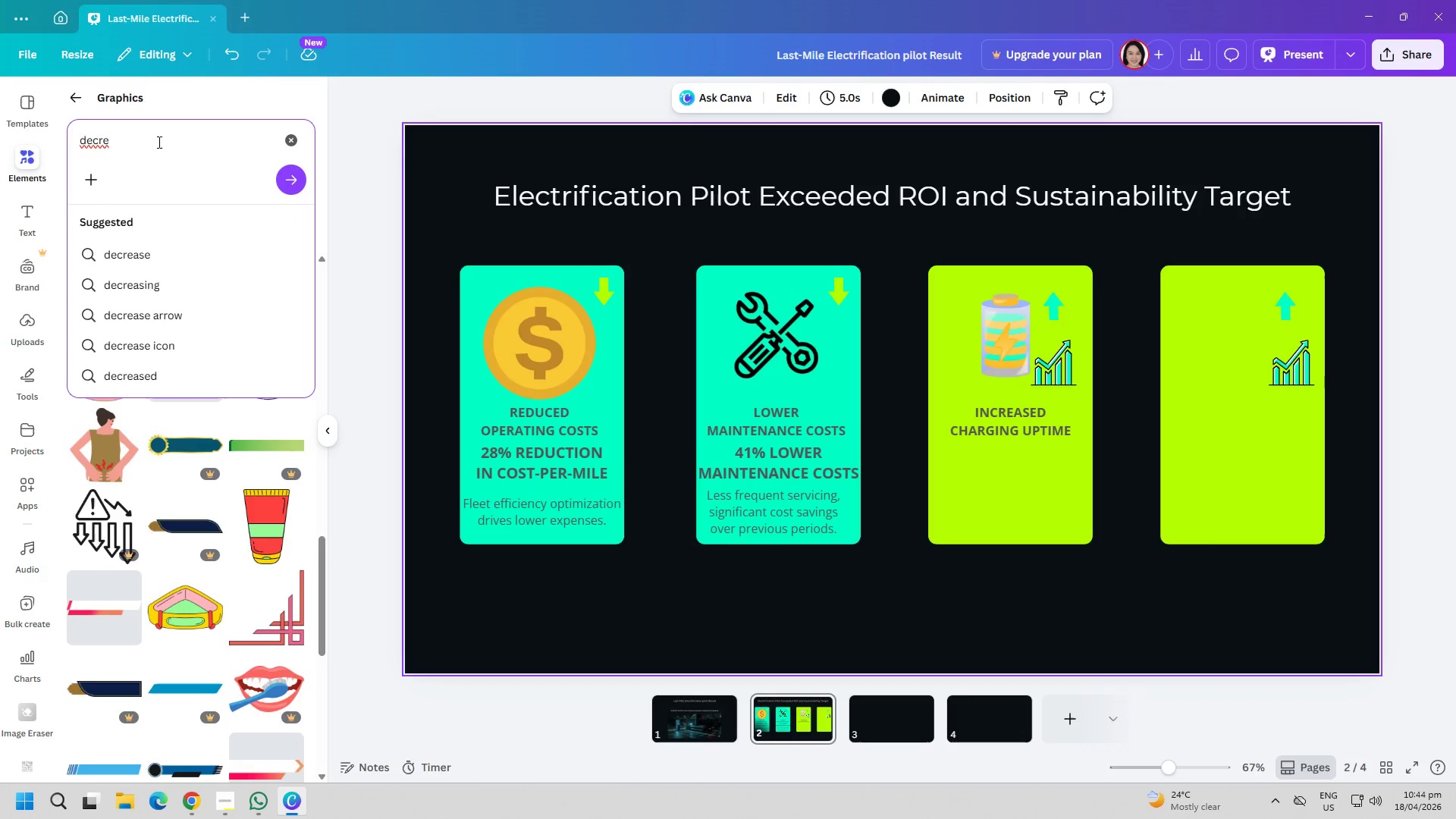 
left_click([152, 261])
 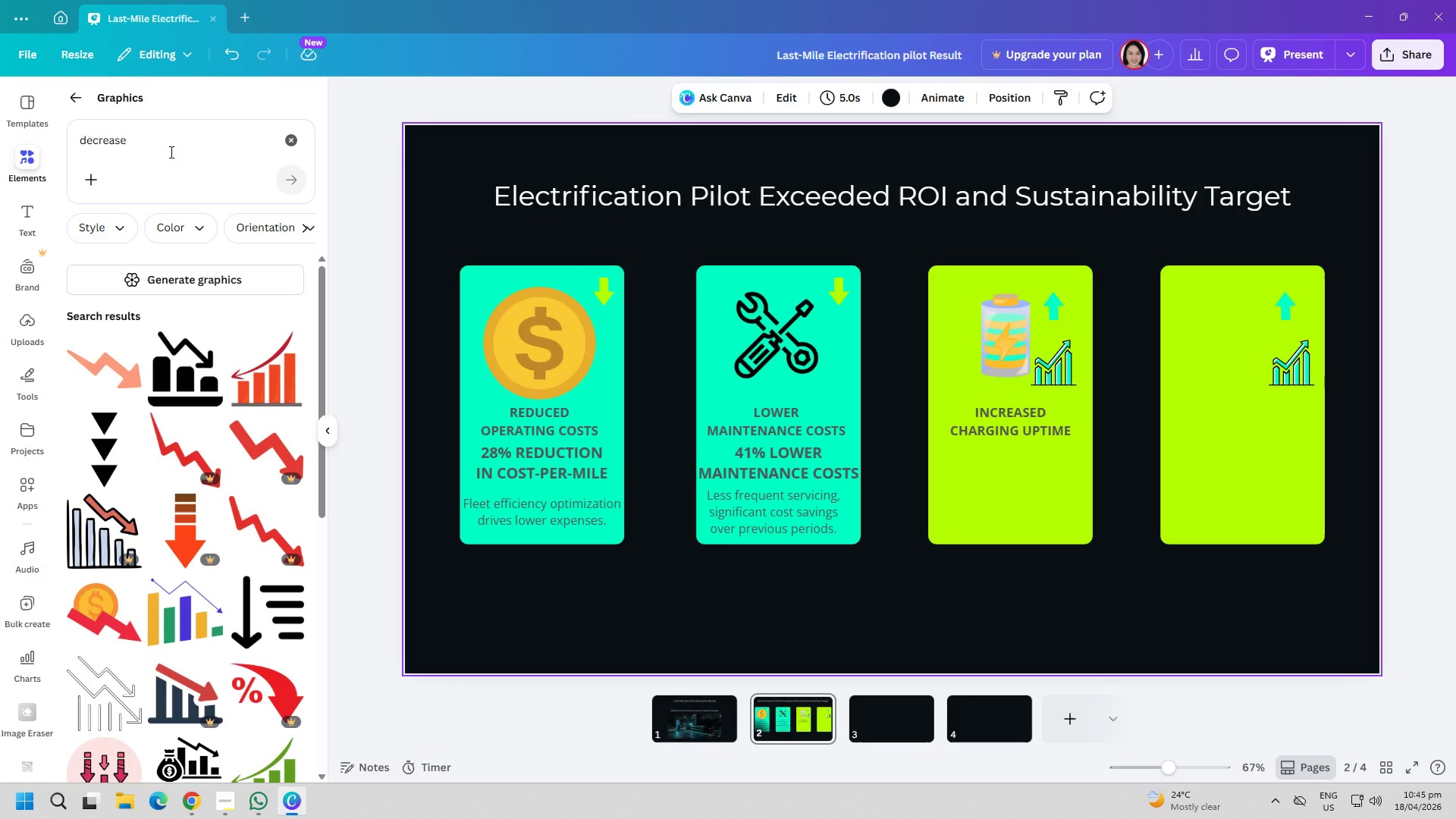 
scroll: coordinate [264, 602], scroll_direction: down, amount: 13.0
 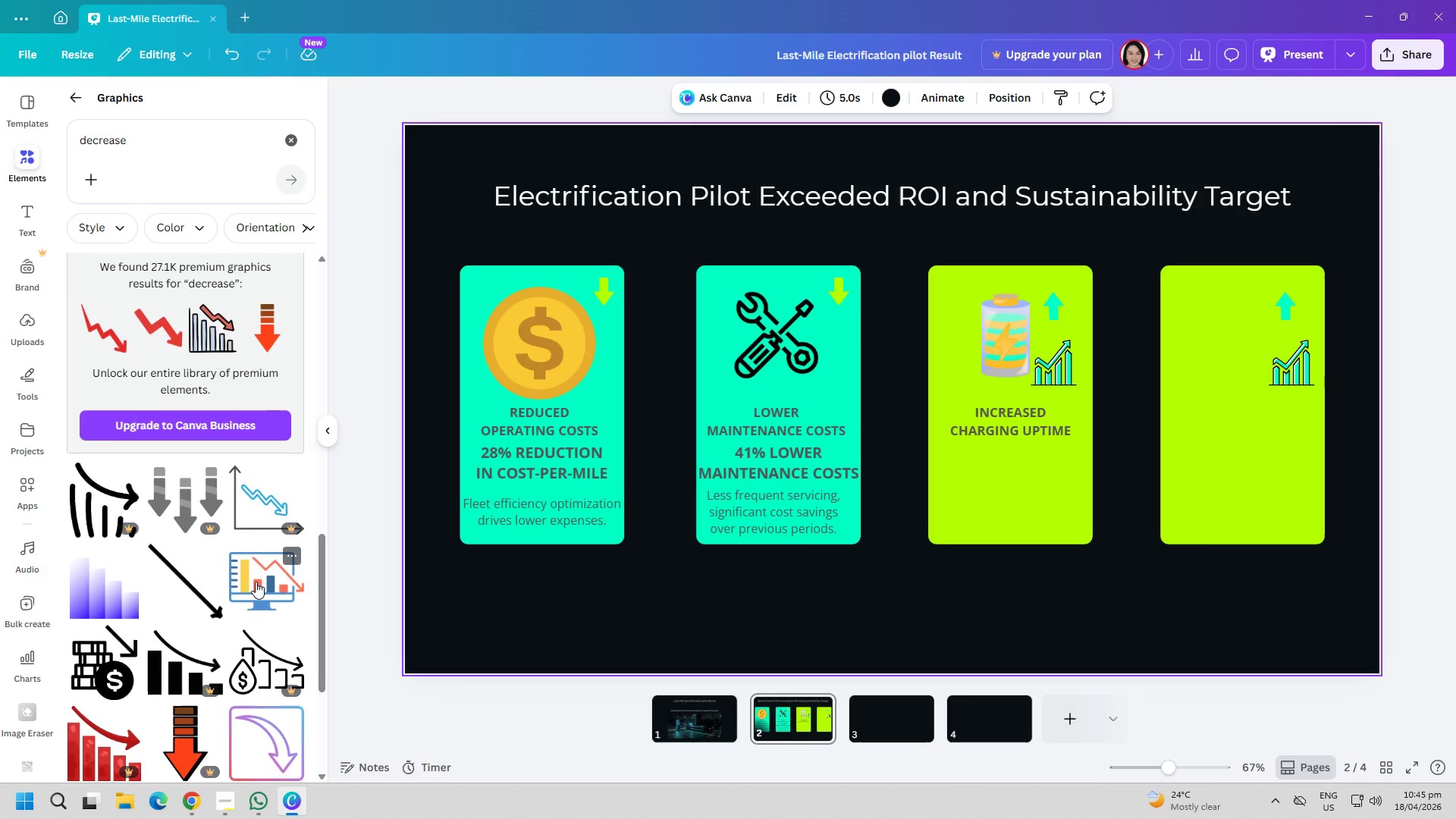 
scroll: coordinate [93, 607], scroll_direction: down, amount: 8.0
 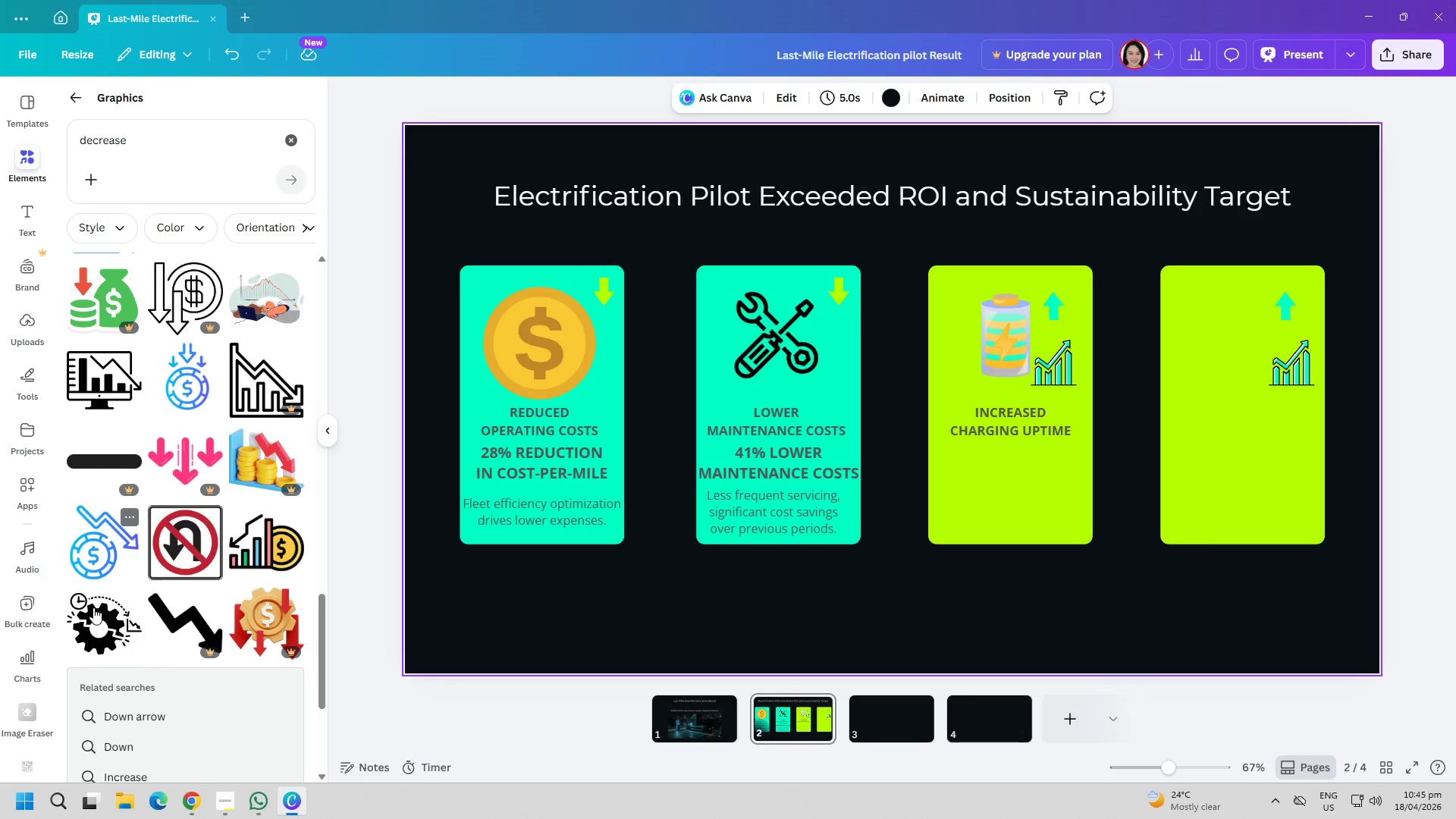 
scroll: coordinate [178, 613], scroll_direction: down, amount: 3.0
 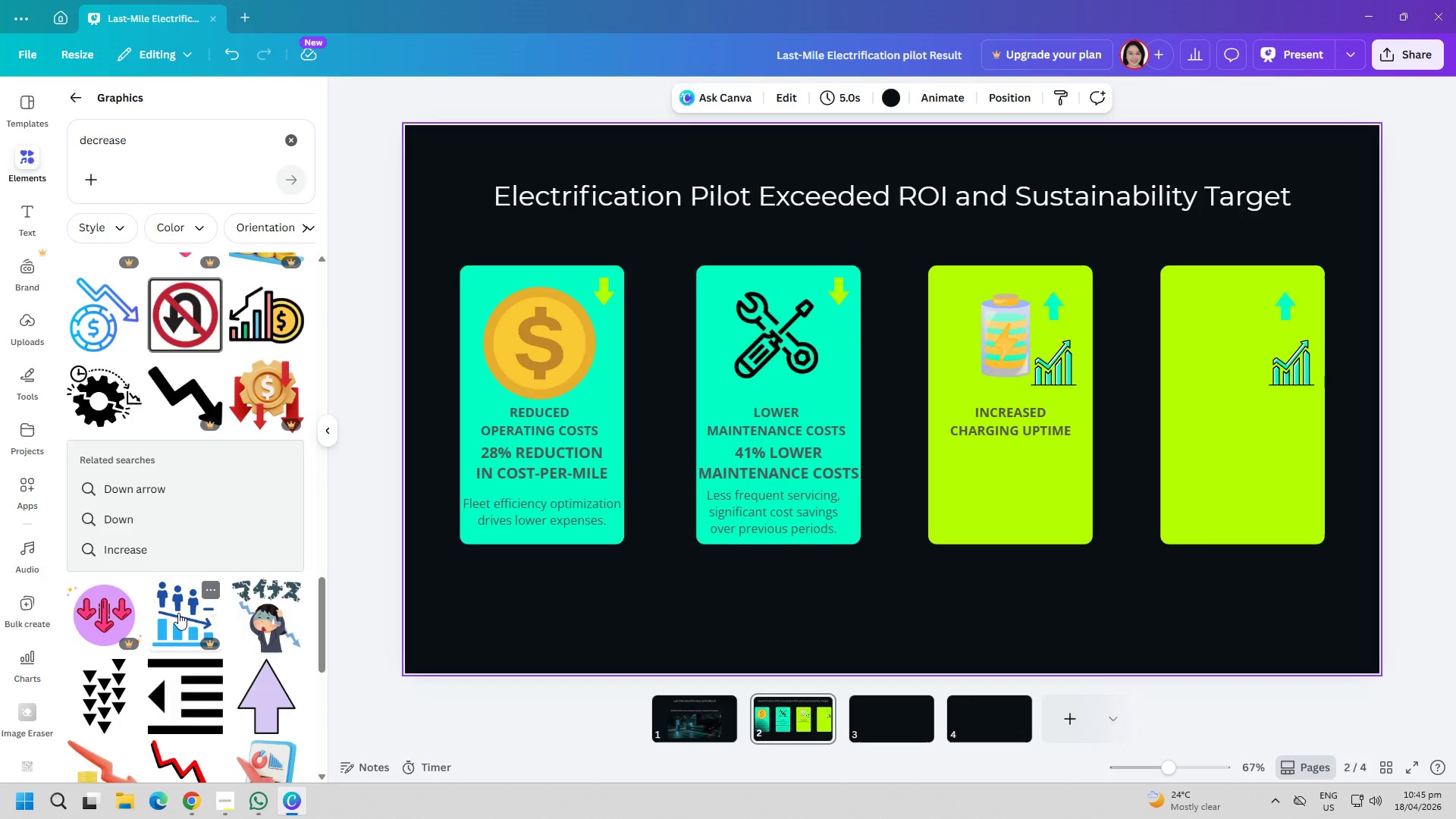 
scroll: coordinate [179, 609], scroll_direction: up, amount: 20.0
 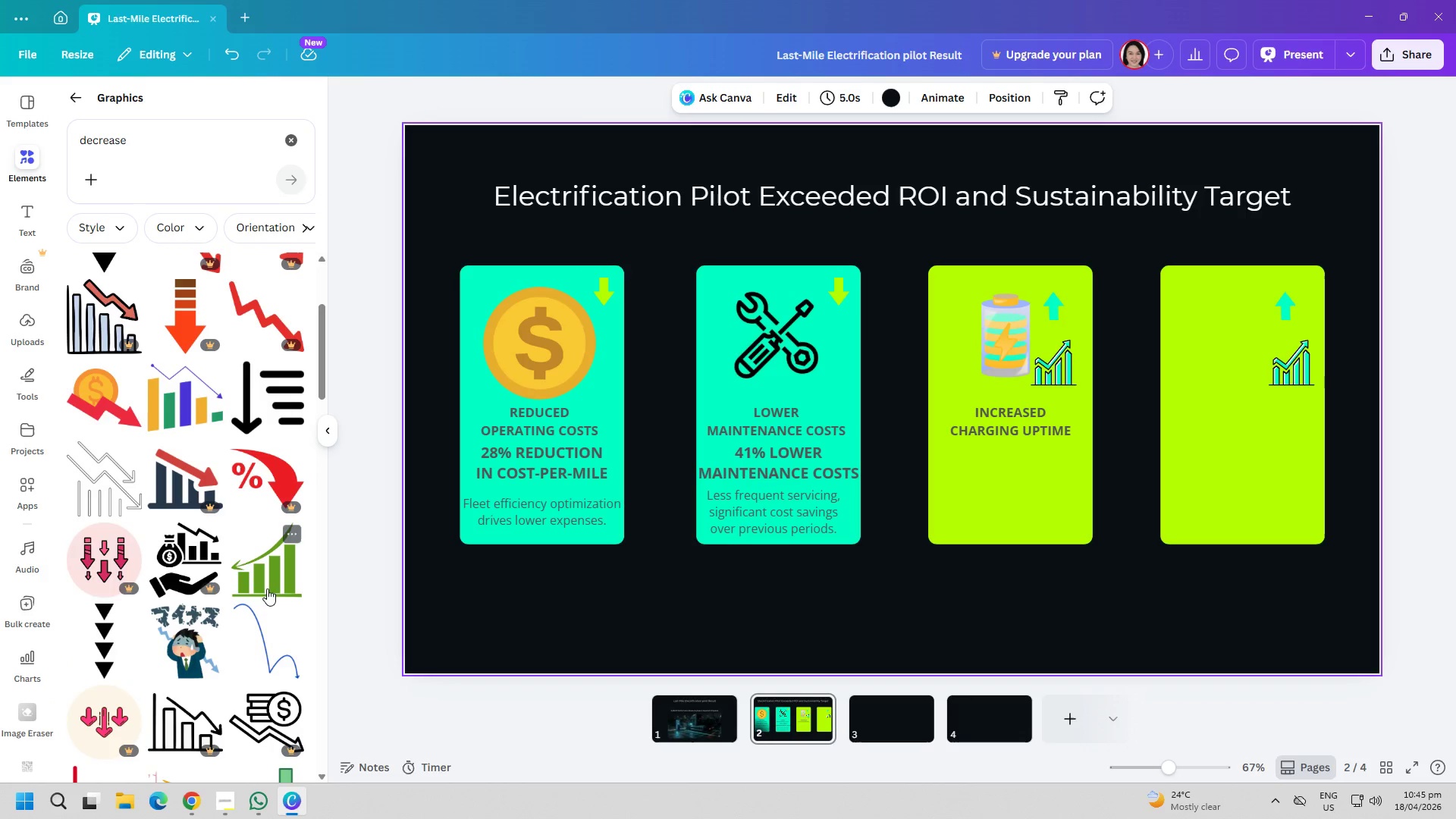 
left_click([272, 587])
 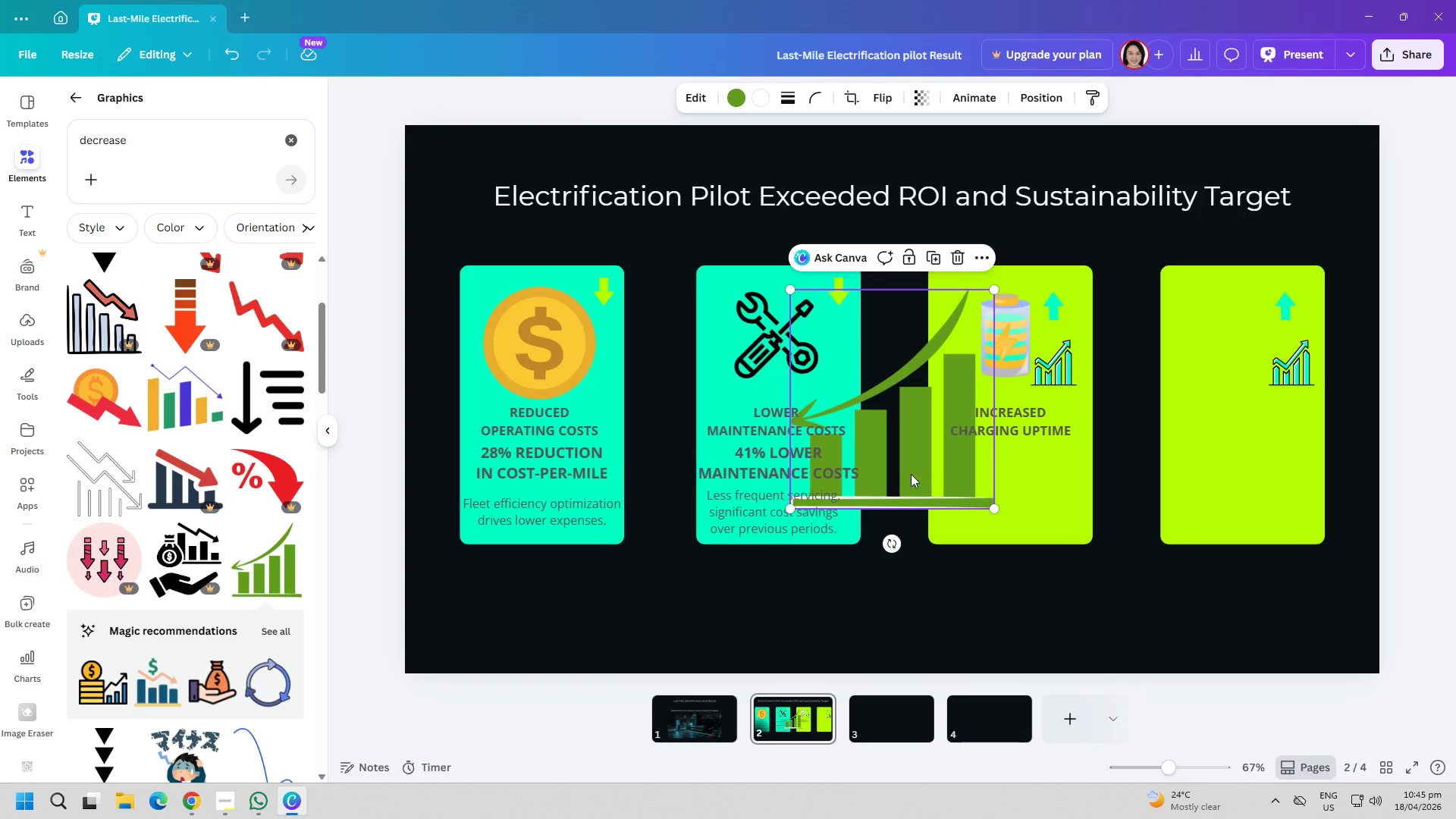 
left_click_drag(start_coordinate=[904, 474], to_coordinate=[691, 526])
 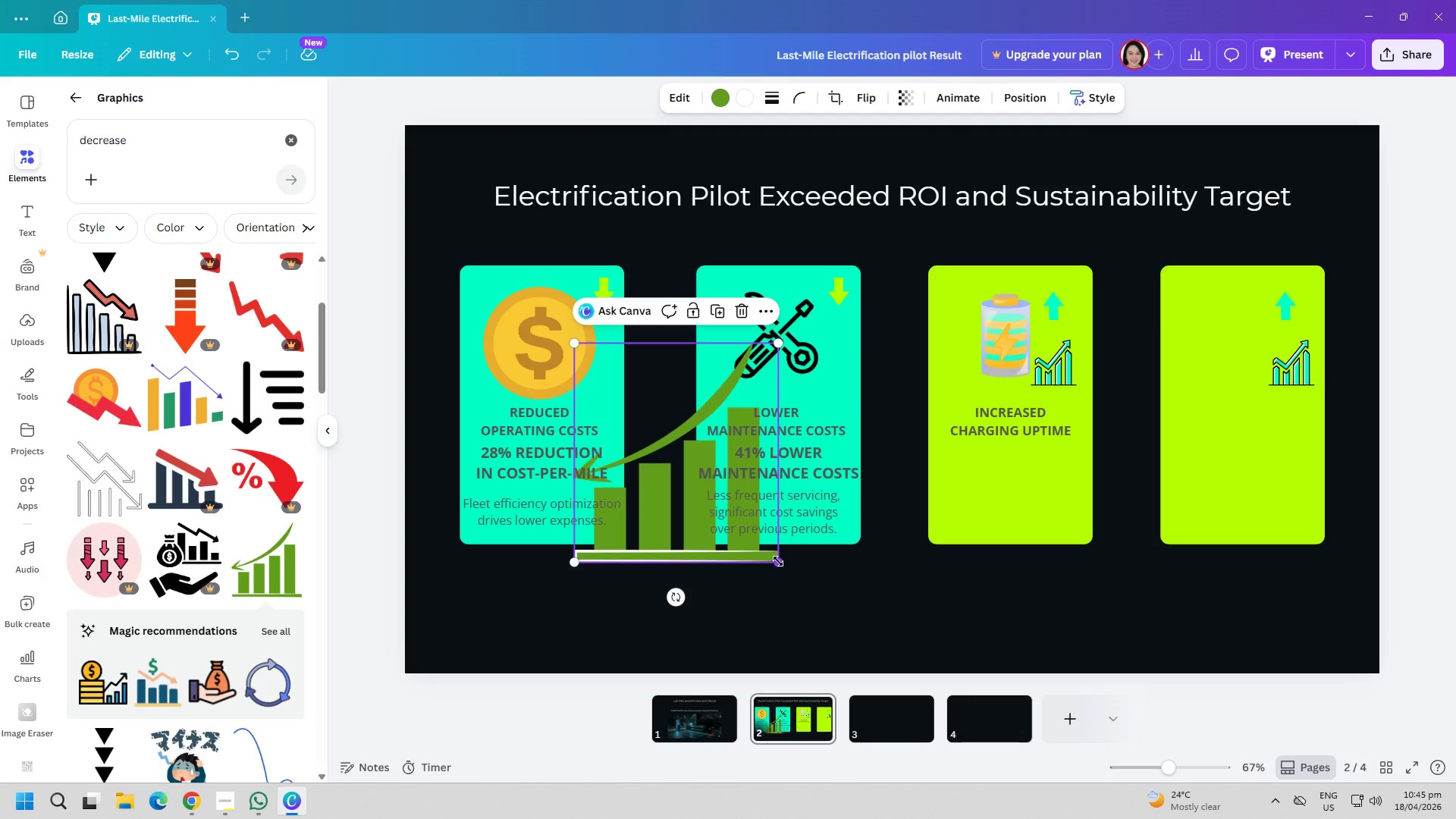 
left_click_drag(start_coordinate=[778, 561], to_coordinate=[595, 403])
 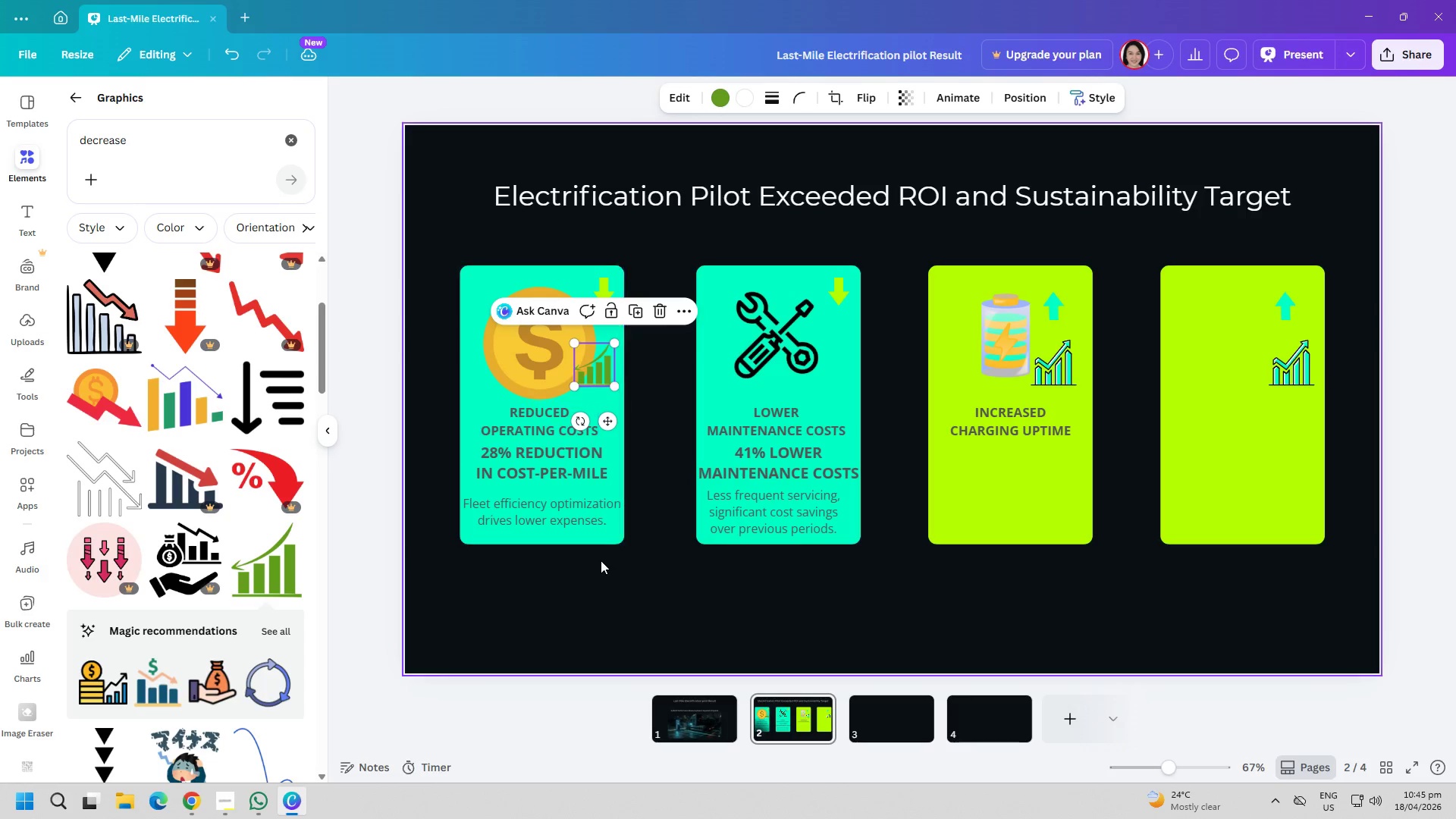 
left_click([601, 564])
 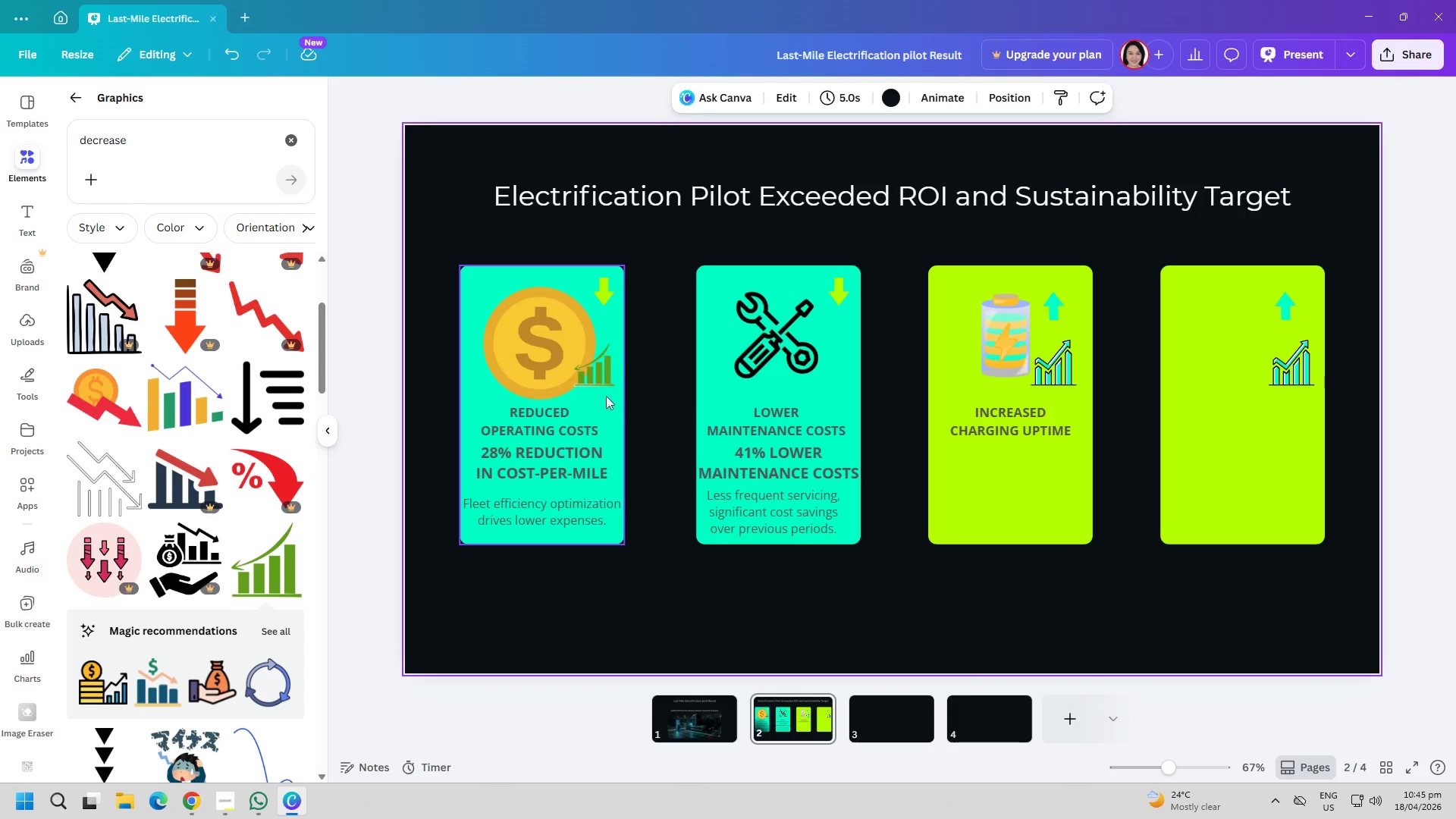 
left_click_drag(start_coordinate=[604, 372], to_coordinate=[607, 390])
 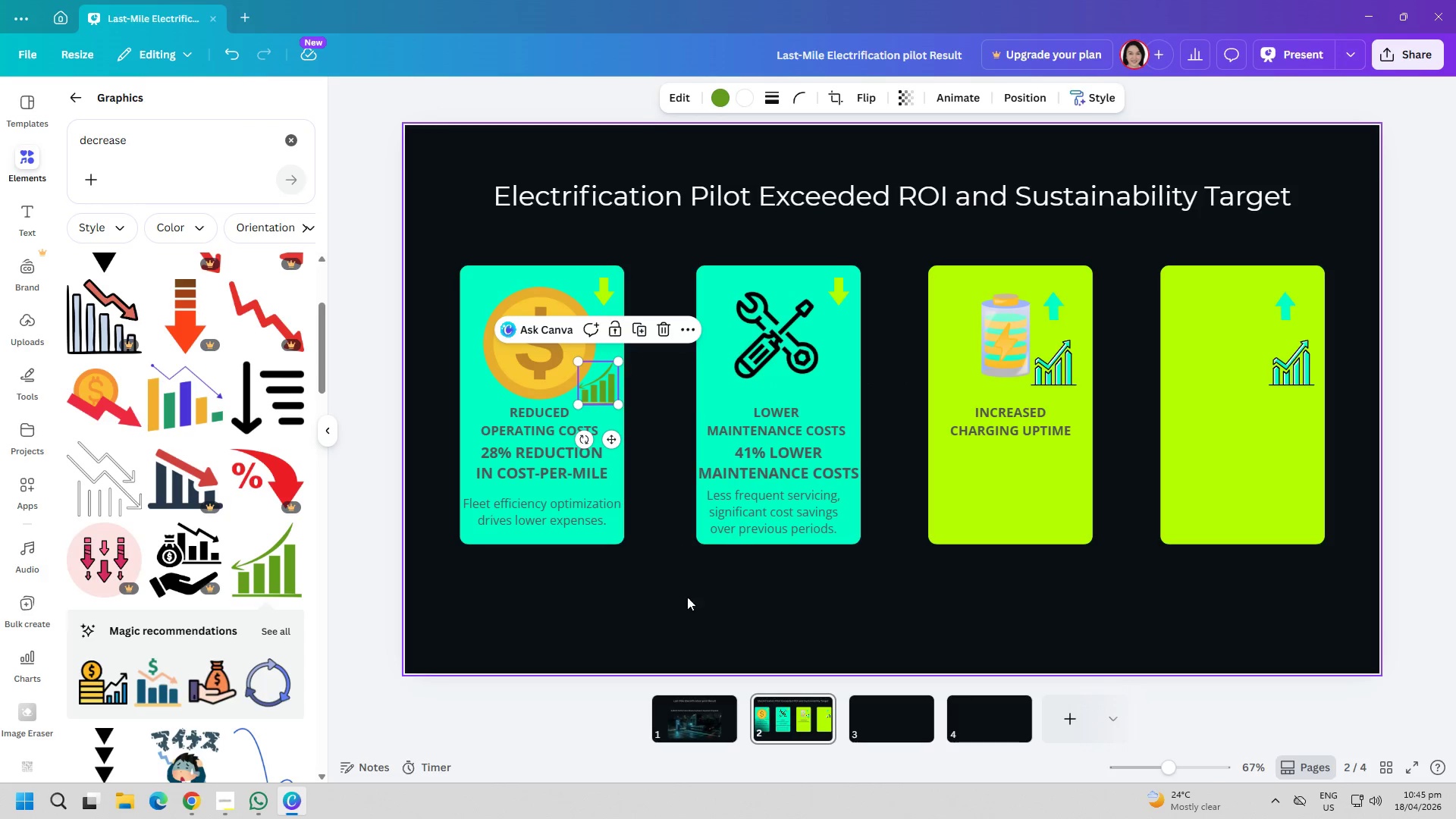 
left_click([687, 601])
 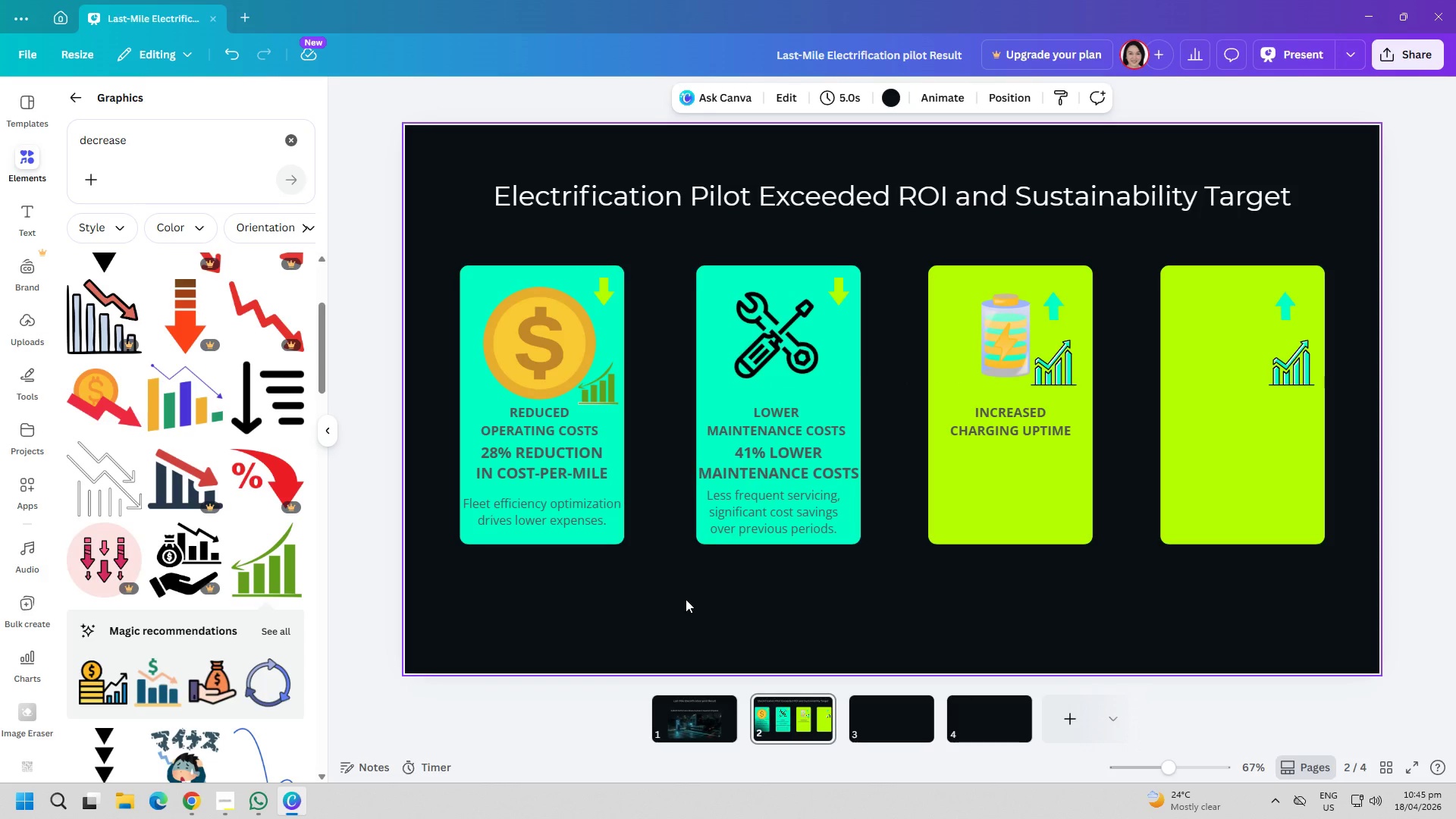 
key(Control+ControlLeft)
 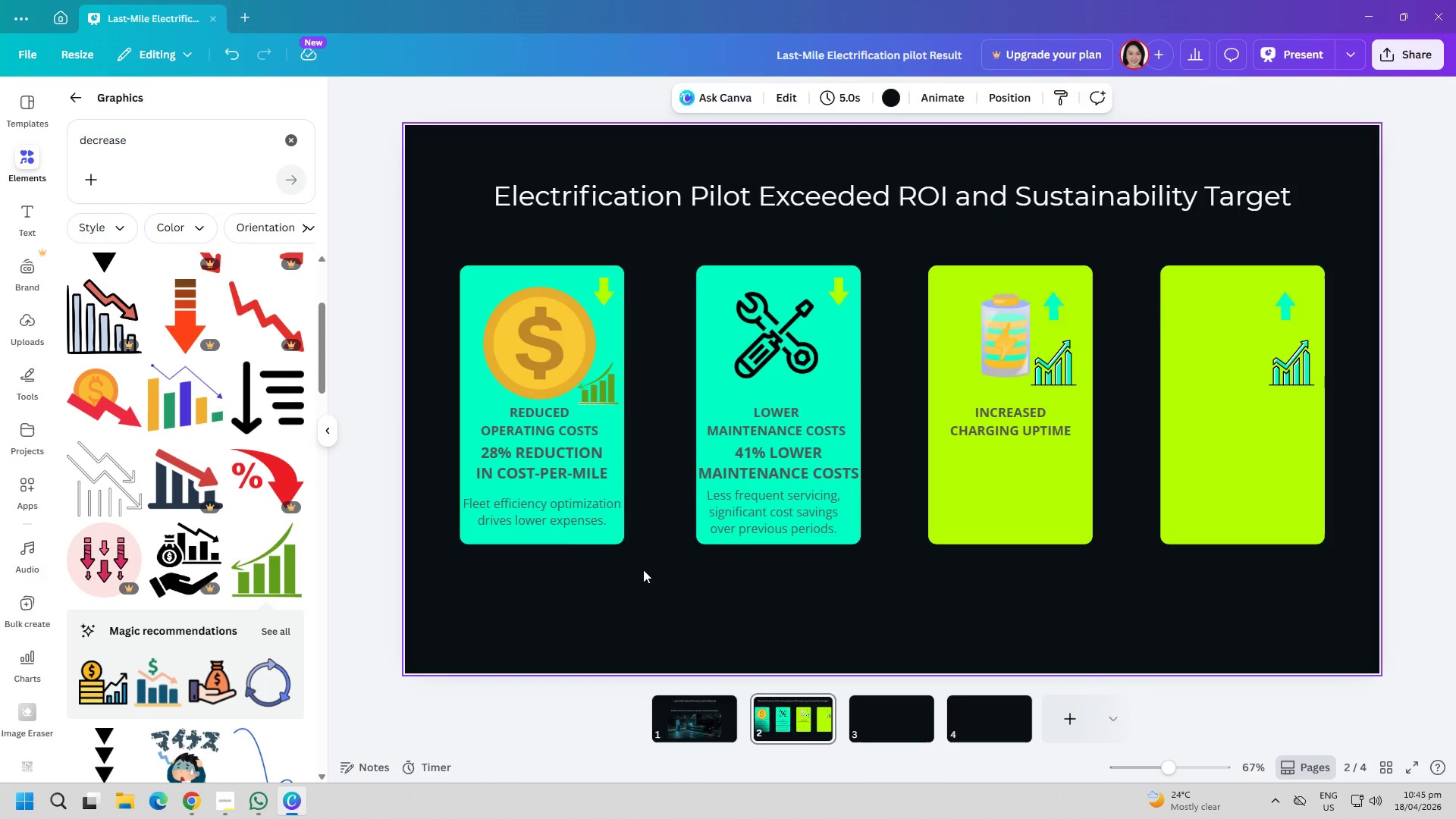 
key(Control+V)
 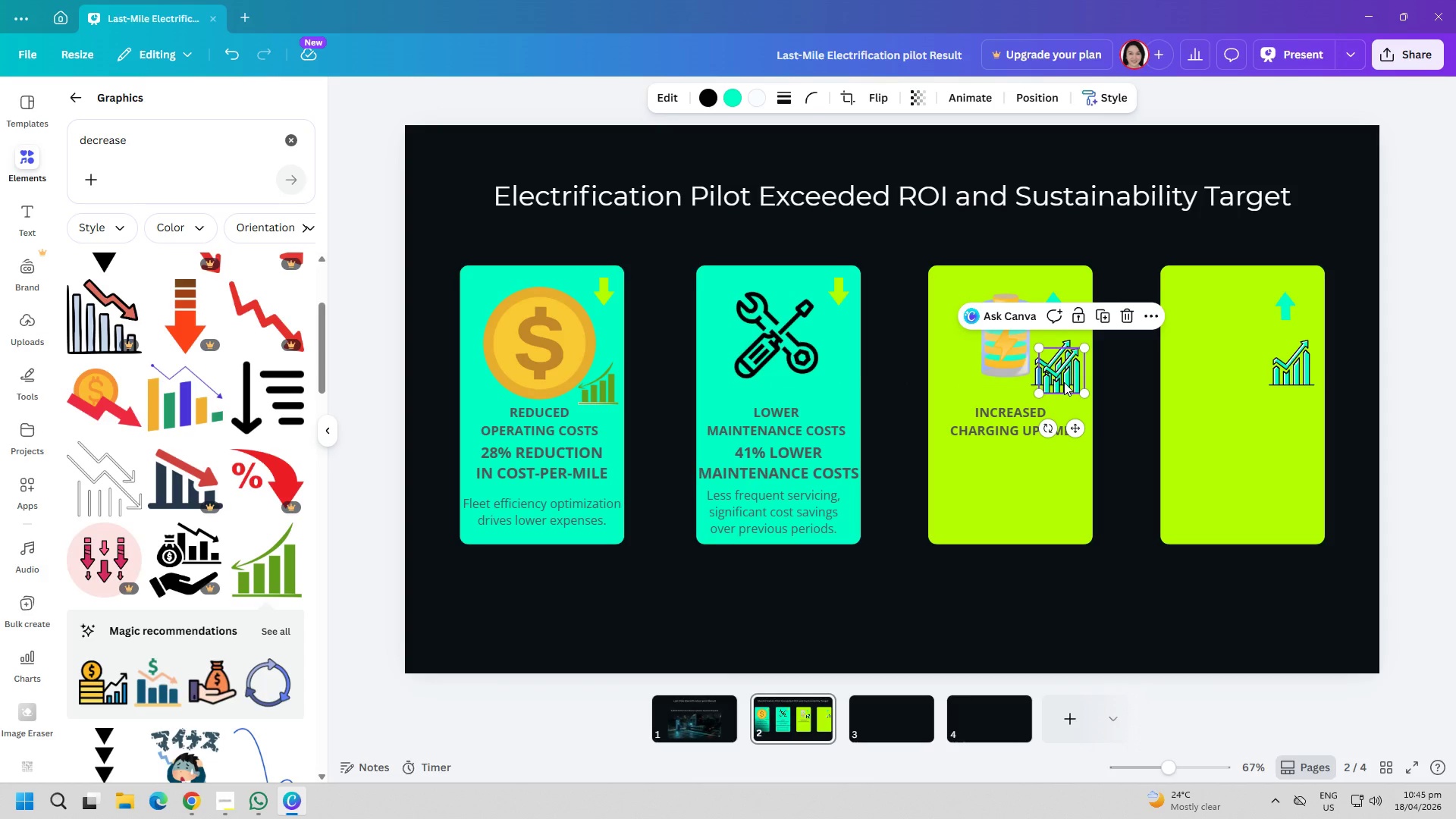 
key(Delete)
 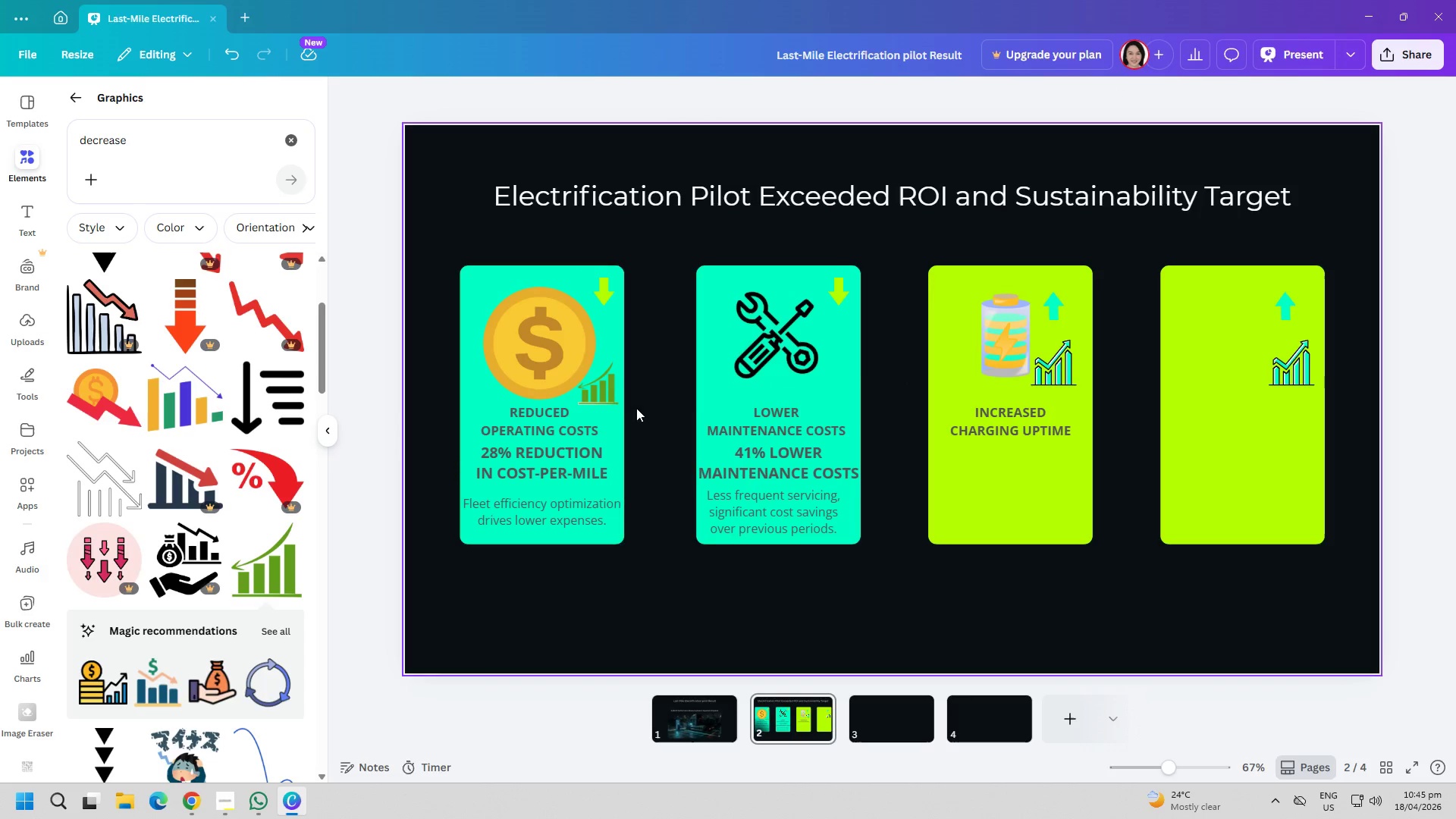 
left_click([607, 397])
 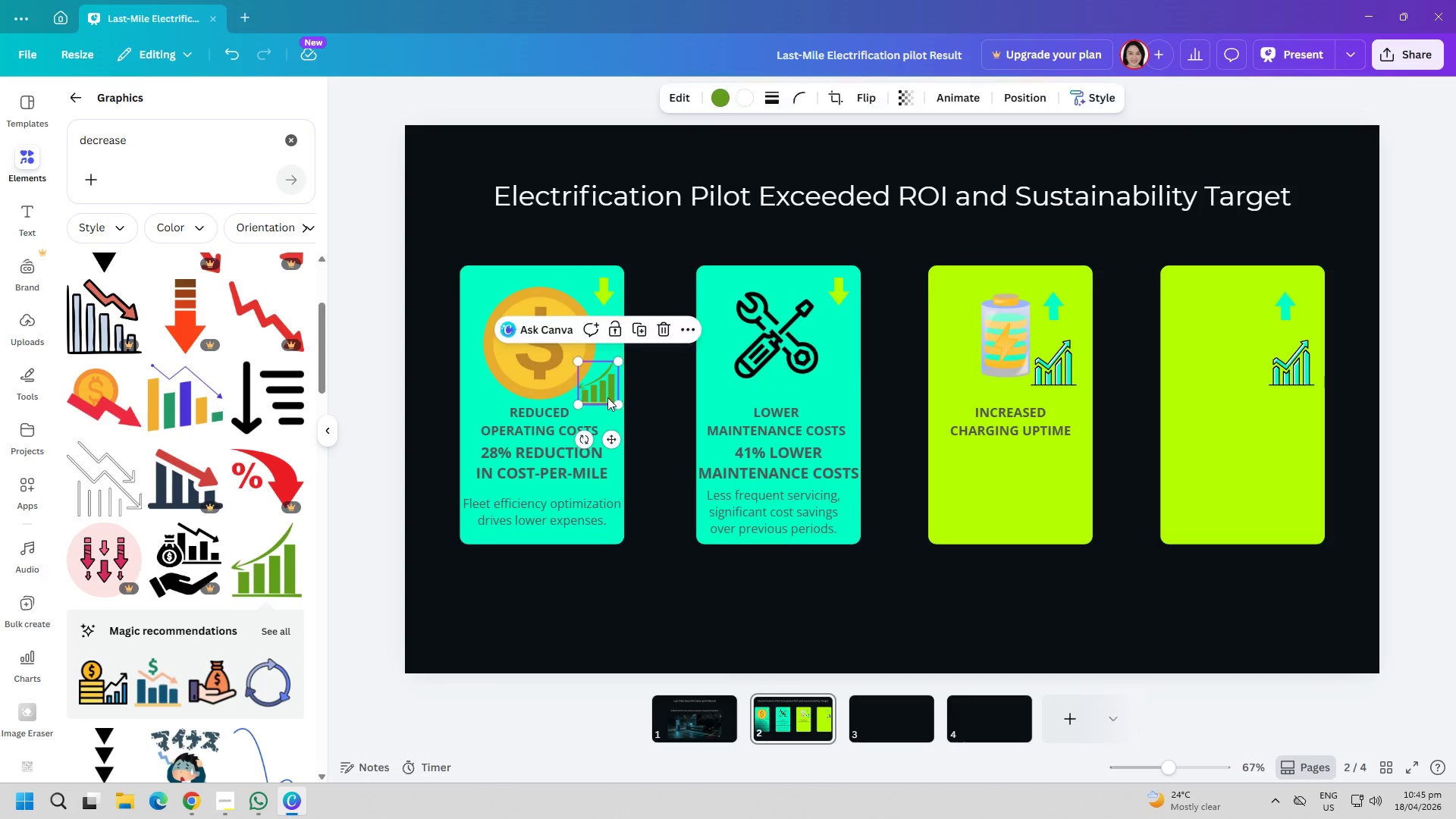 
key(Control+ControlLeft)
 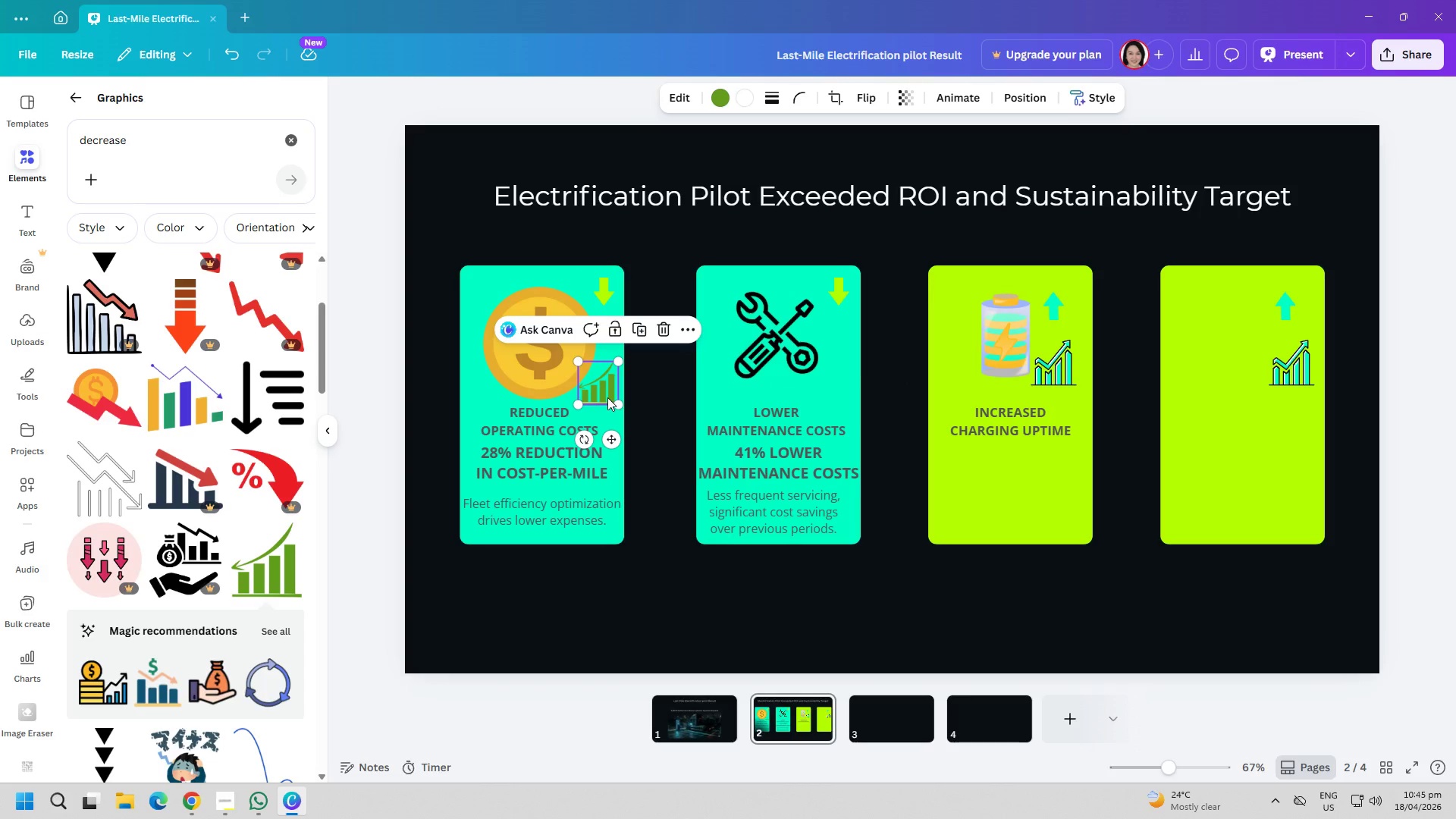 
key(Control+C)
 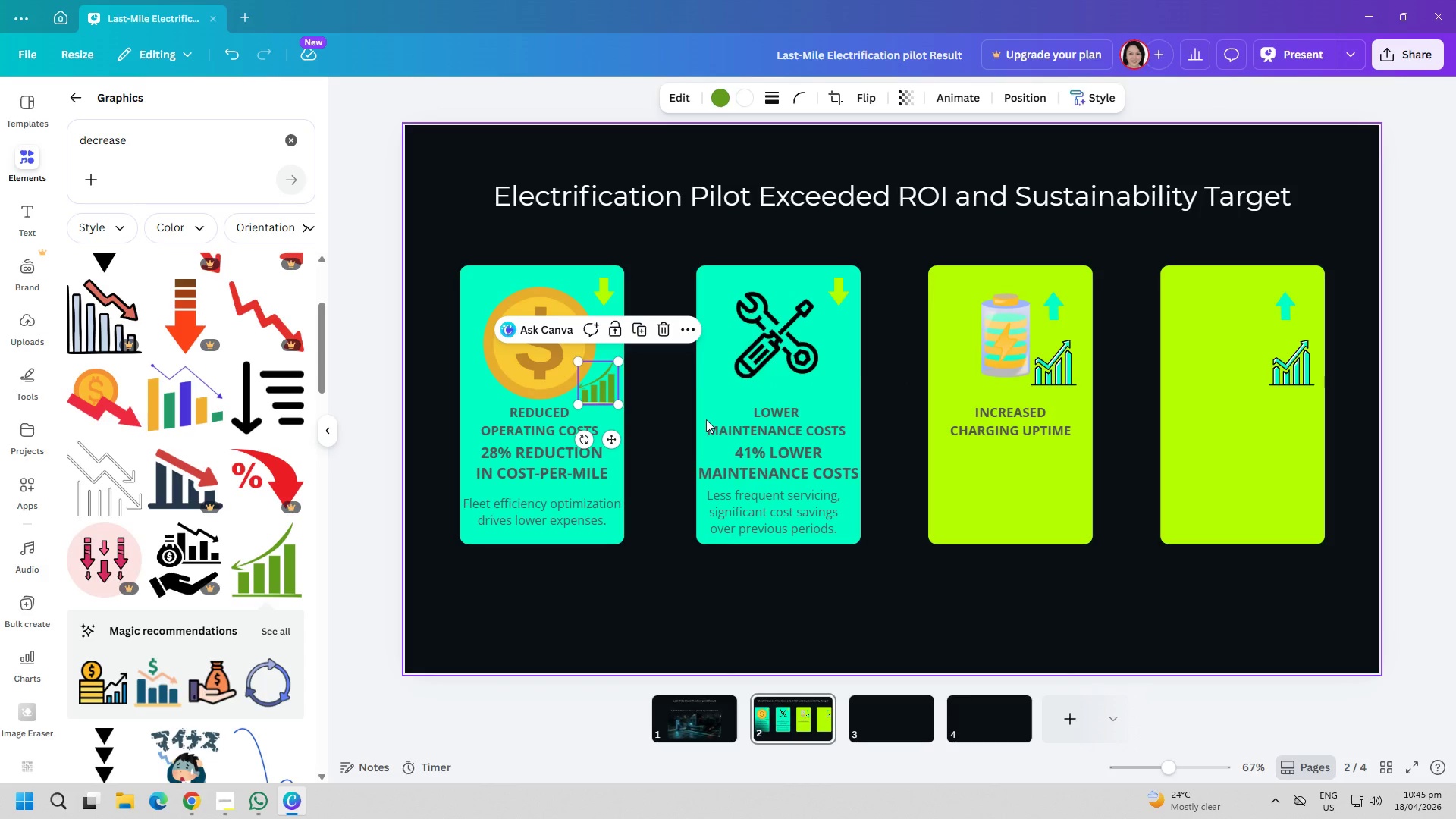 
left_click([735, 431])
 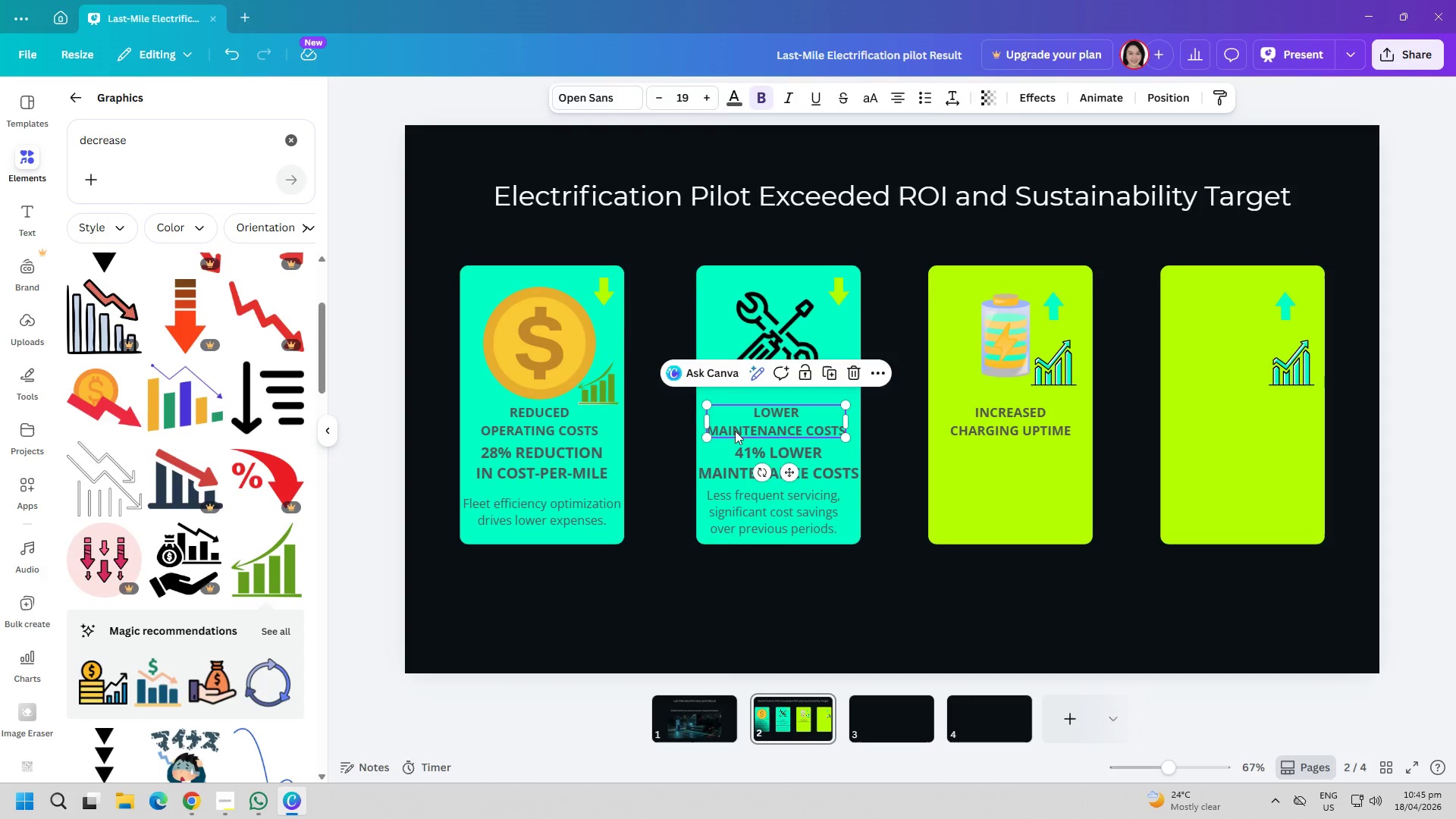 
key(Control+ControlLeft)
 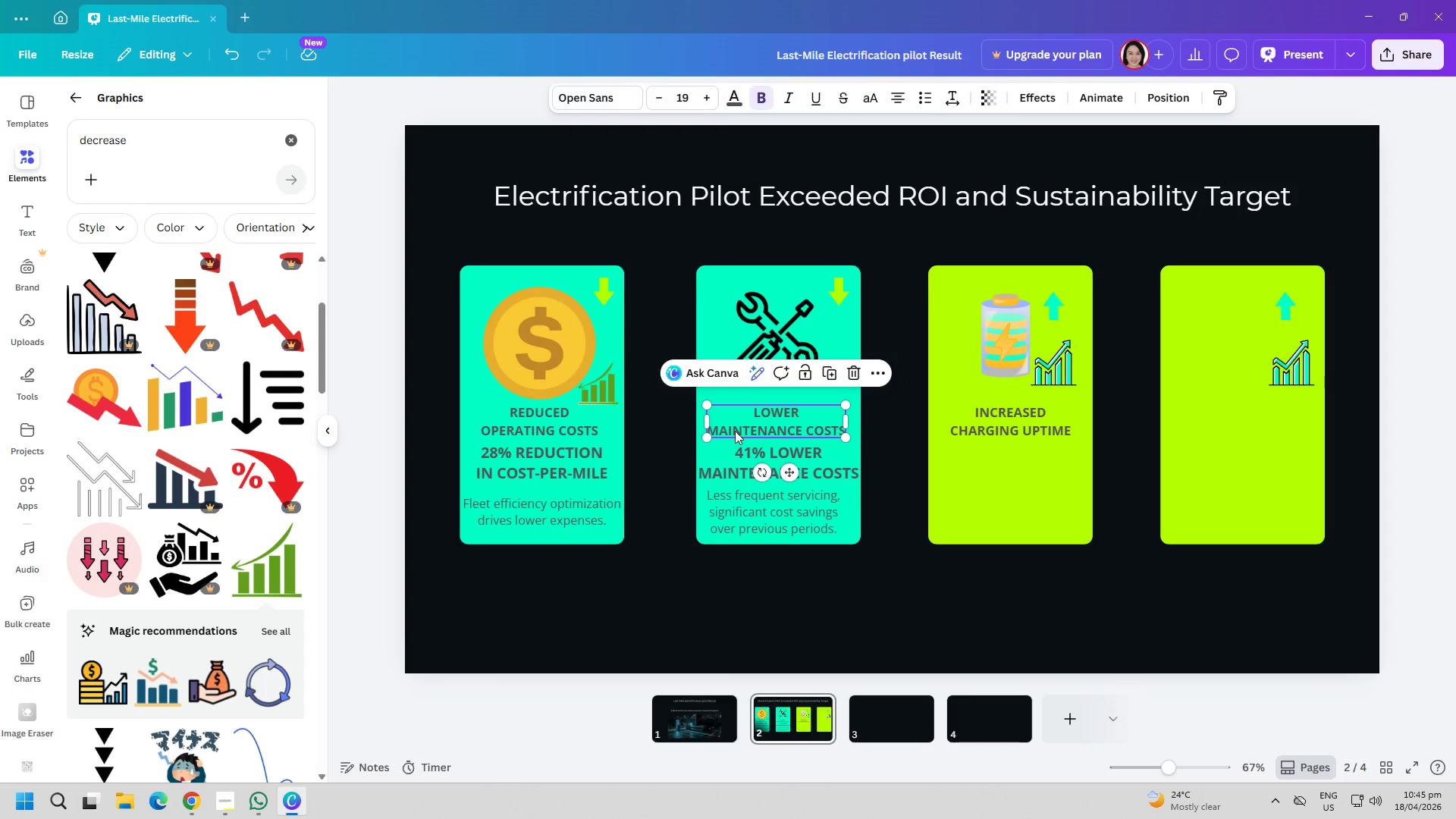 
key(Control+V)
 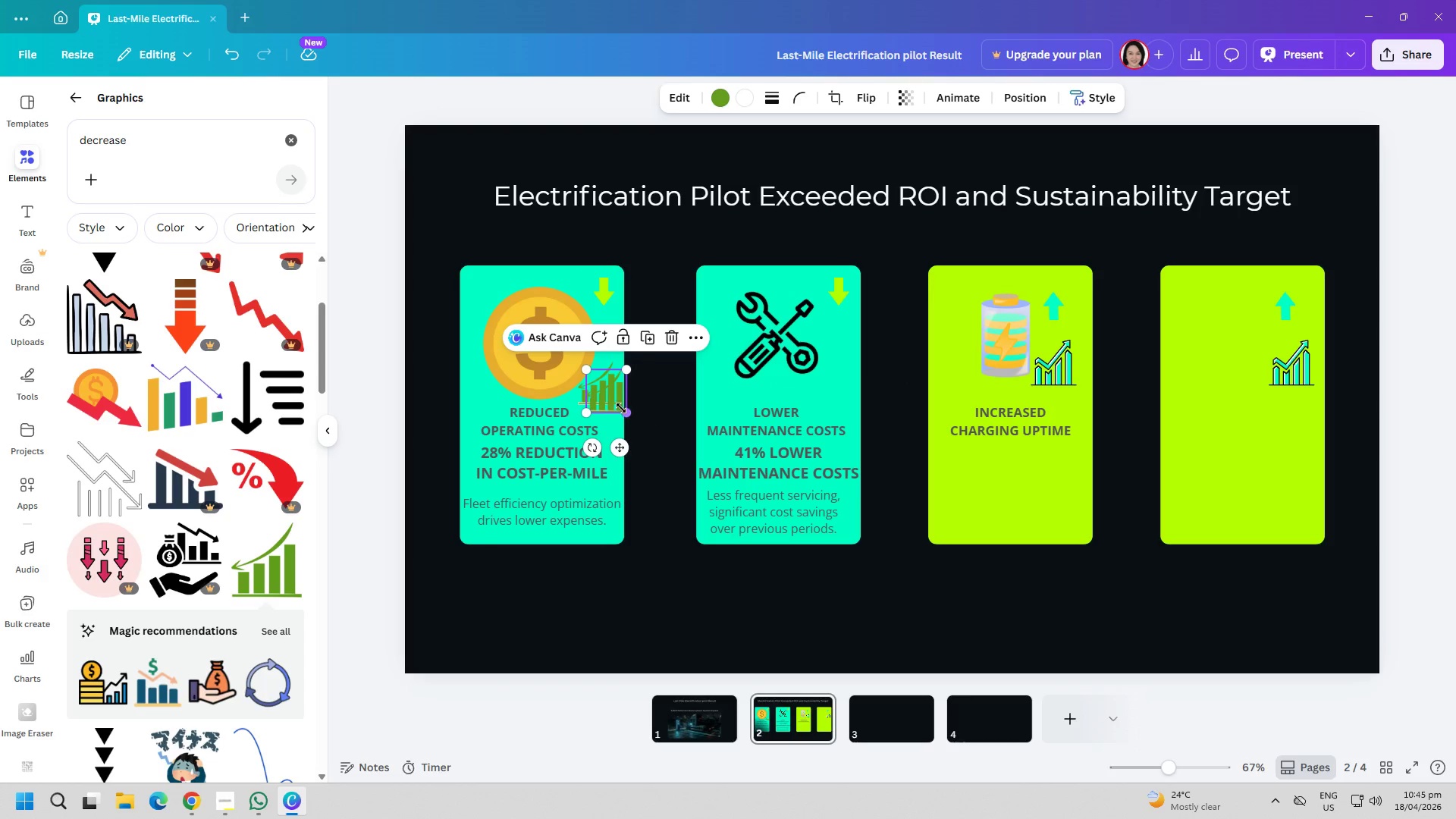 
left_click_drag(start_coordinate=[609, 404], to_coordinate=[840, 391])
 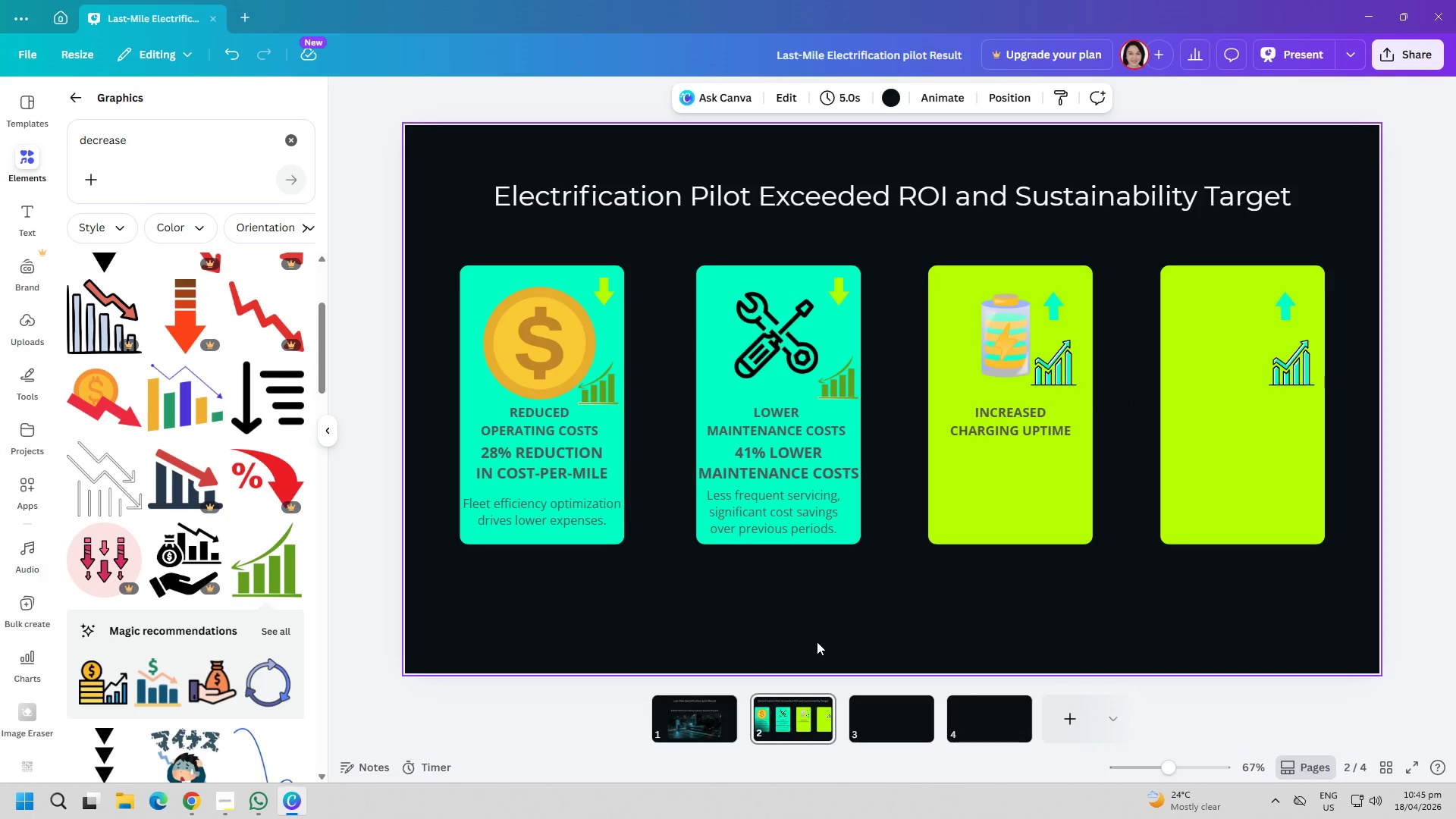 
double_click([144, 149])
 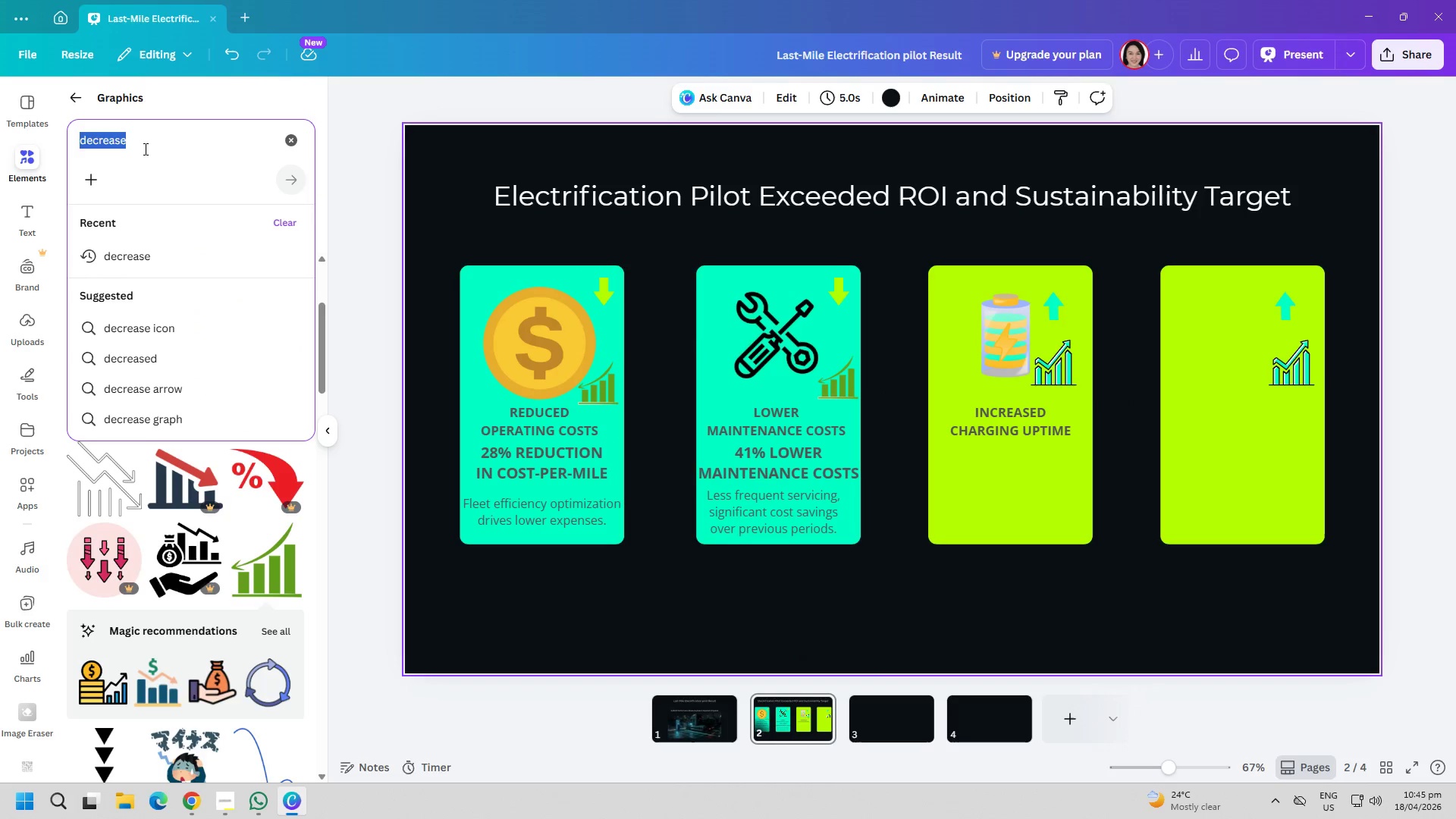 
triple_click([144, 149])
 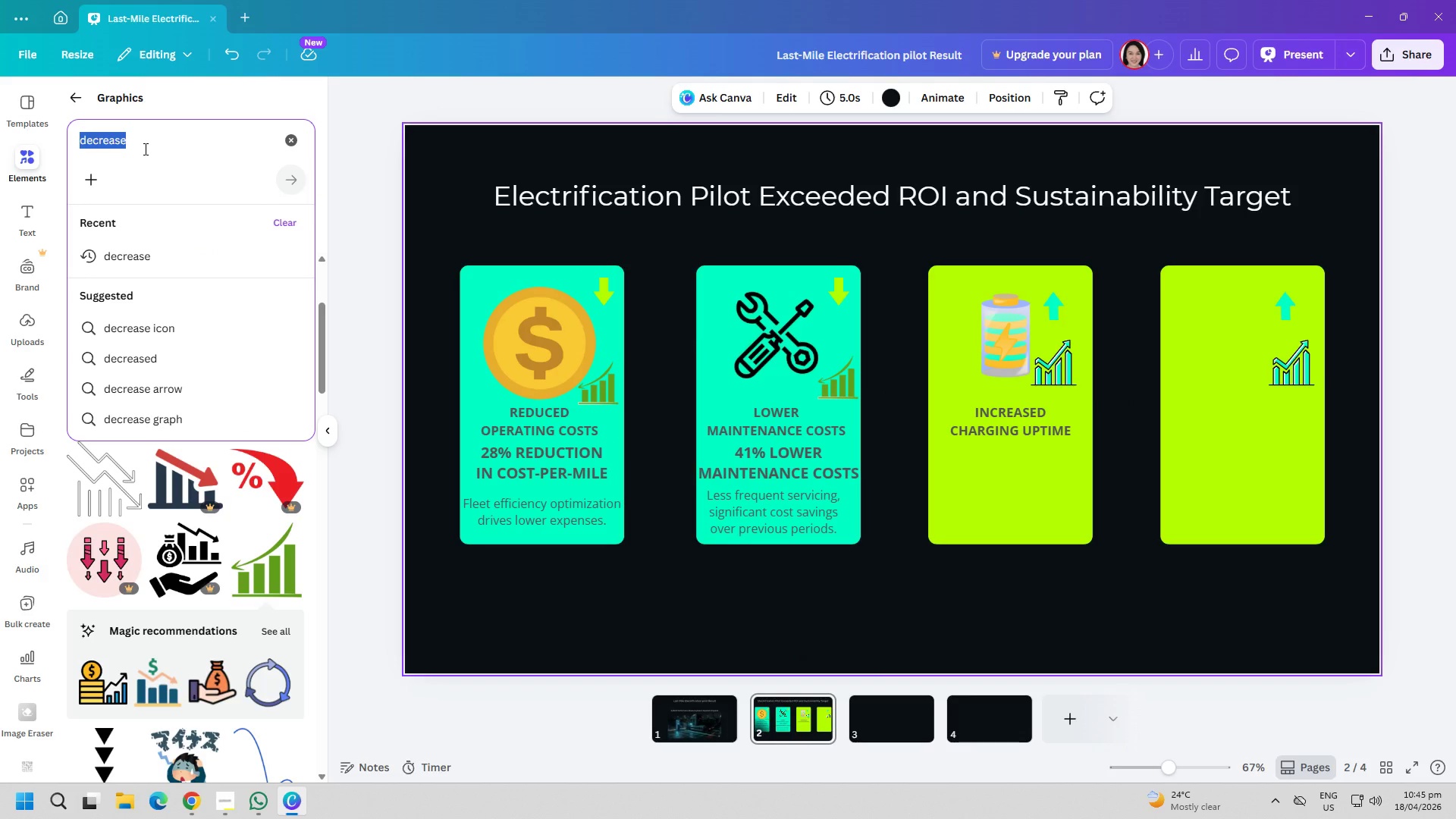 
type(environmental impact)
 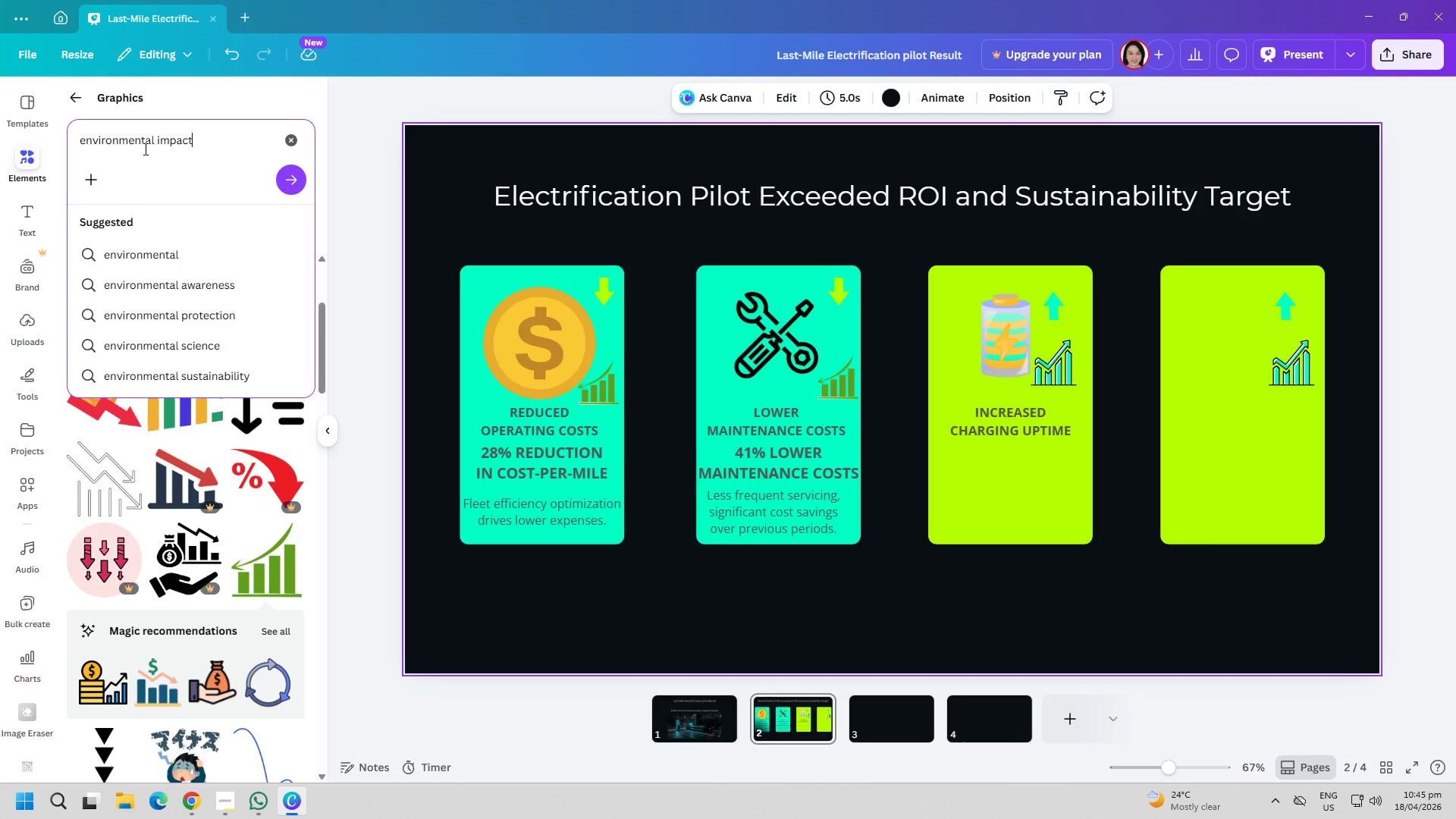 
key(Enter)
 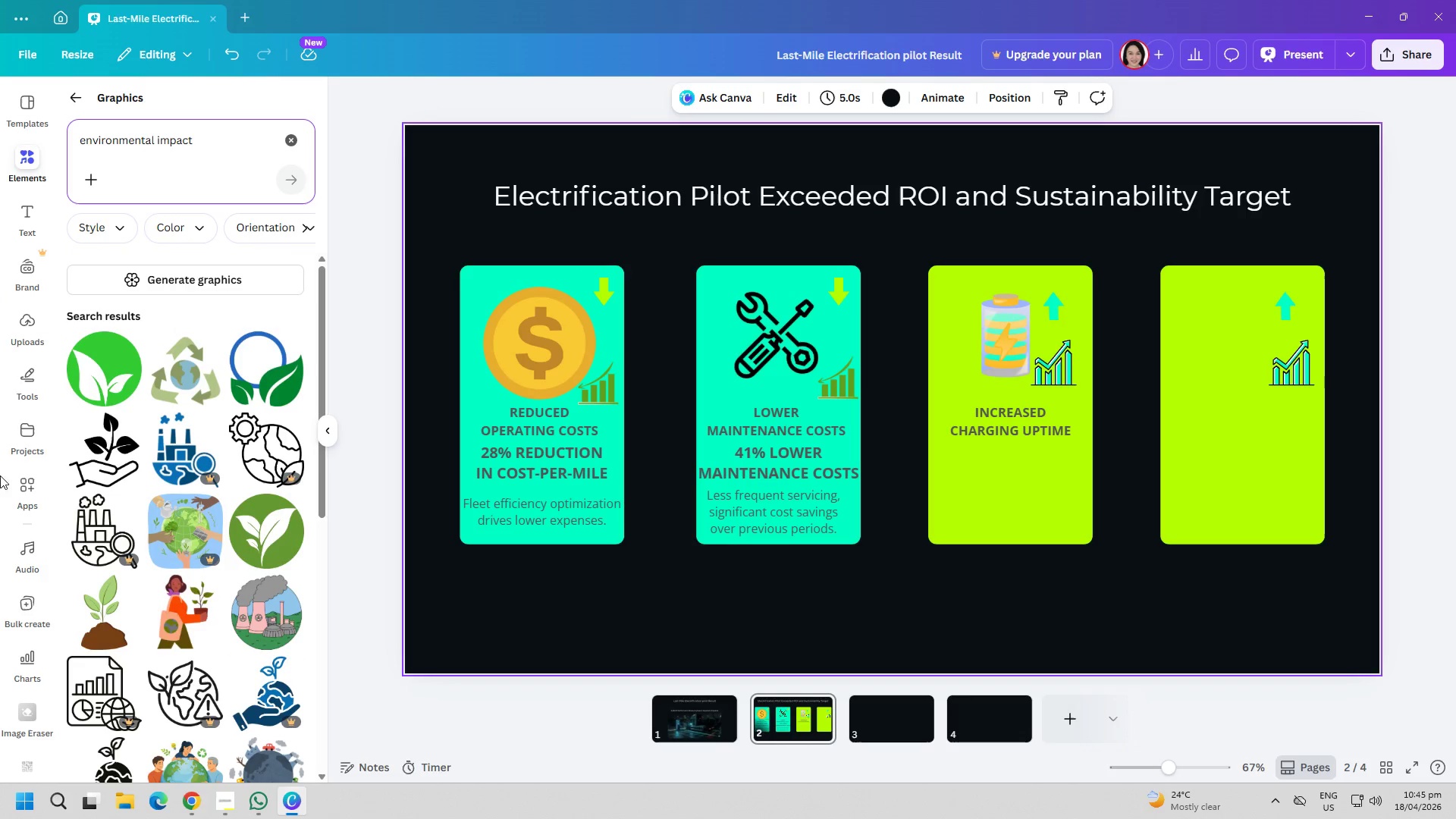 
wait(5.33)
 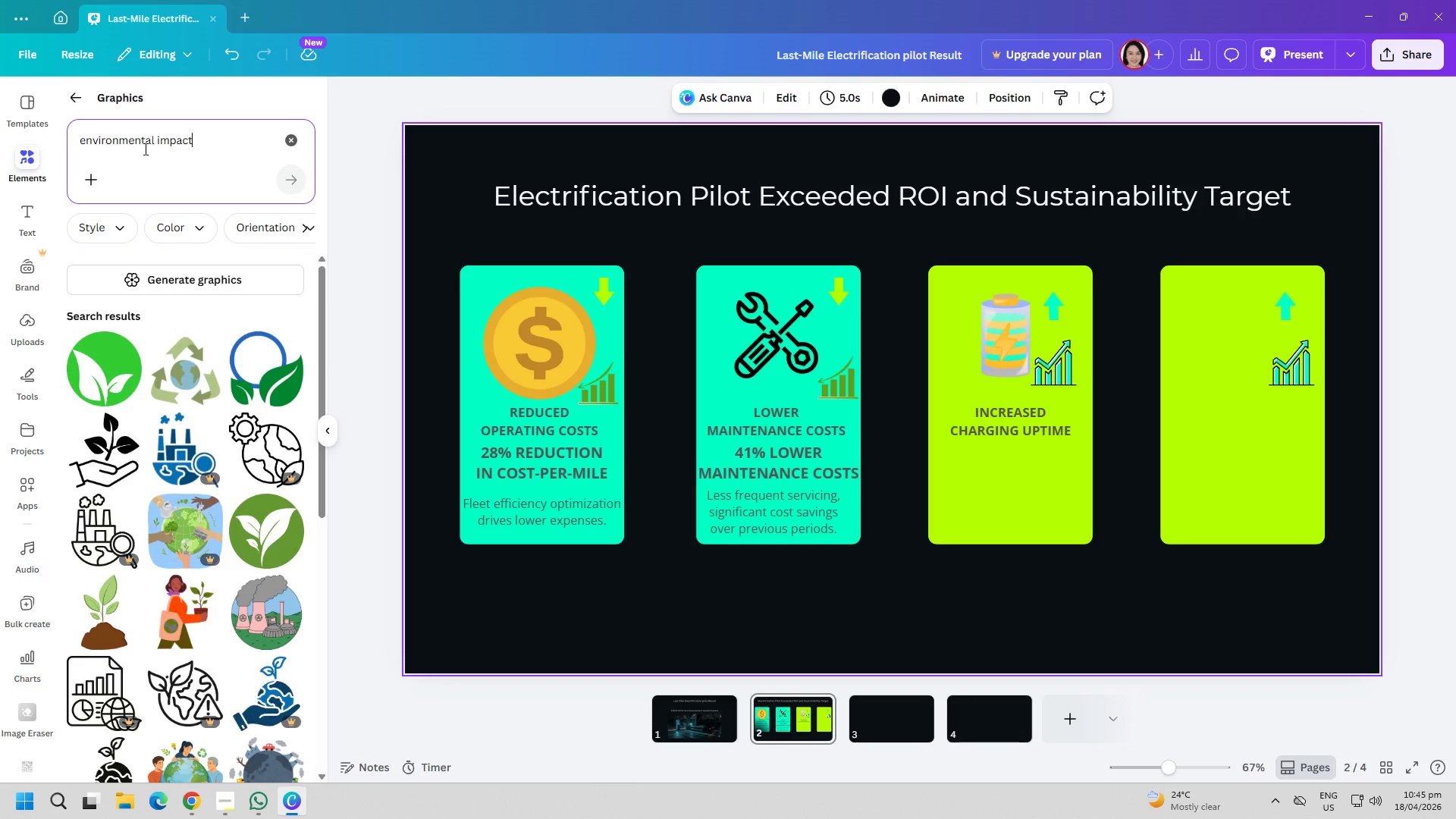 
scroll: coordinate [133, 629], scroll_direction: down, amount: 2.0
 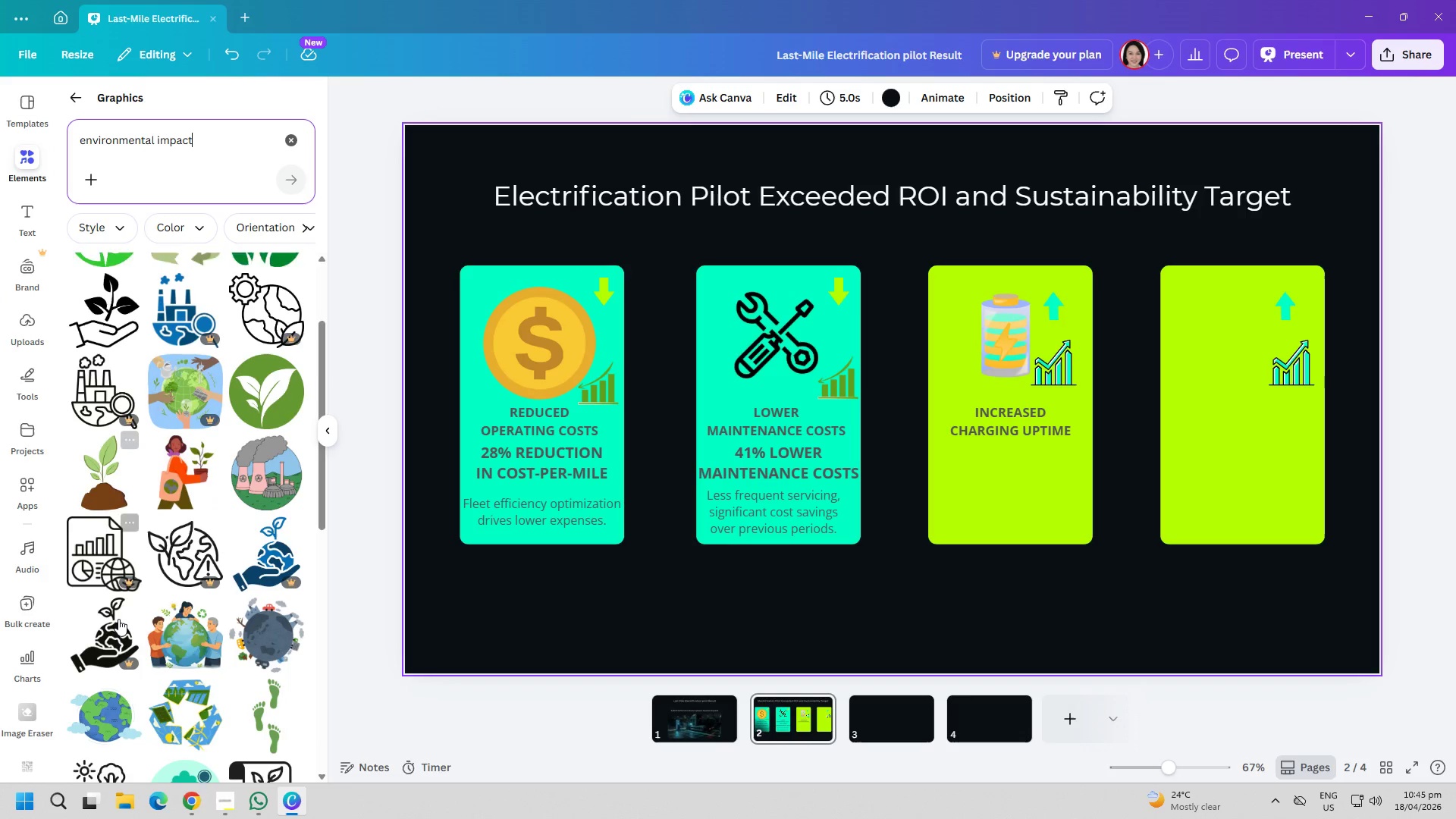 
mouse_move([127, 638])
 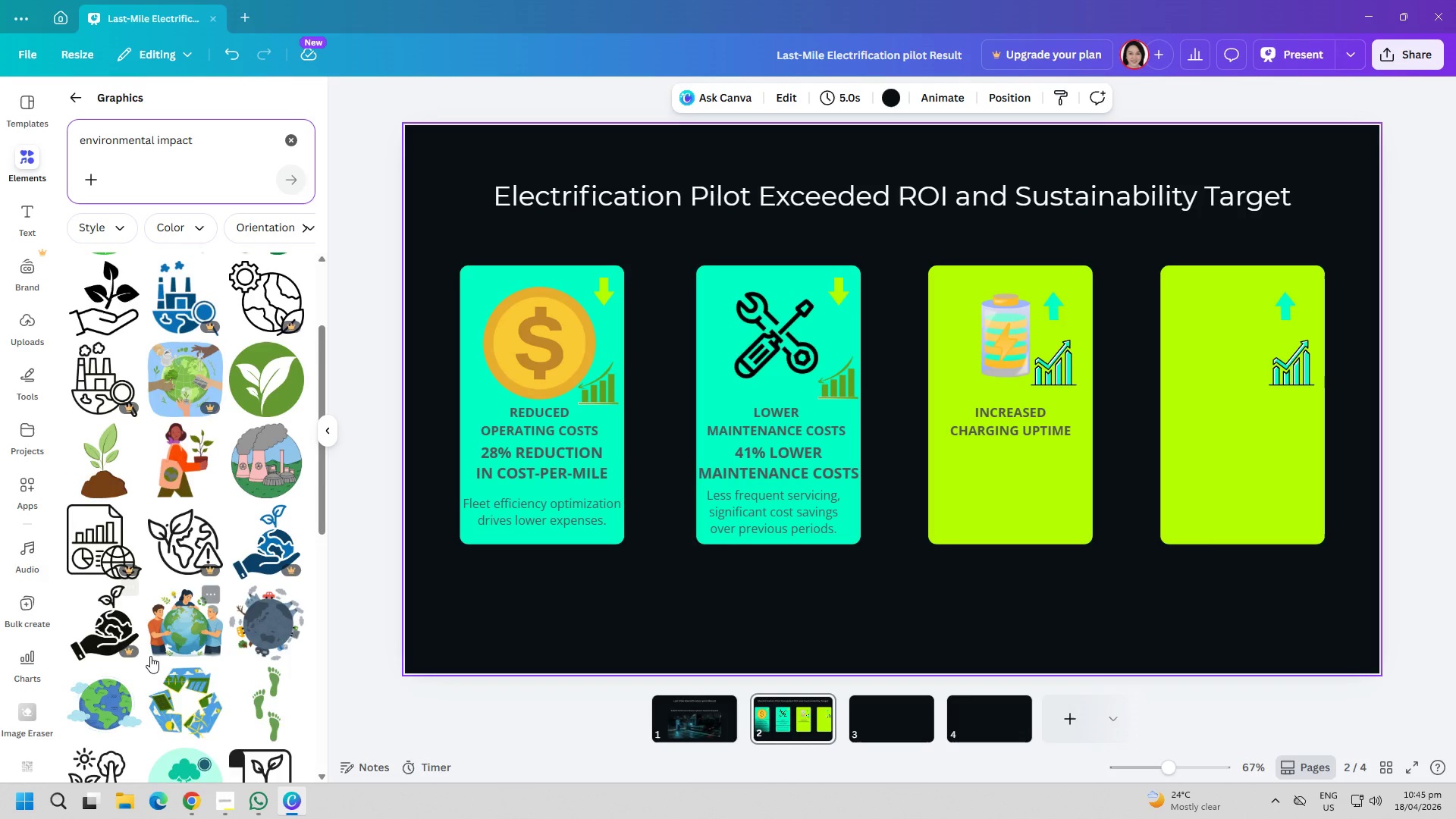 
scroll: coordinate [171, 602], scroll_direction: down, amount: 8.0
 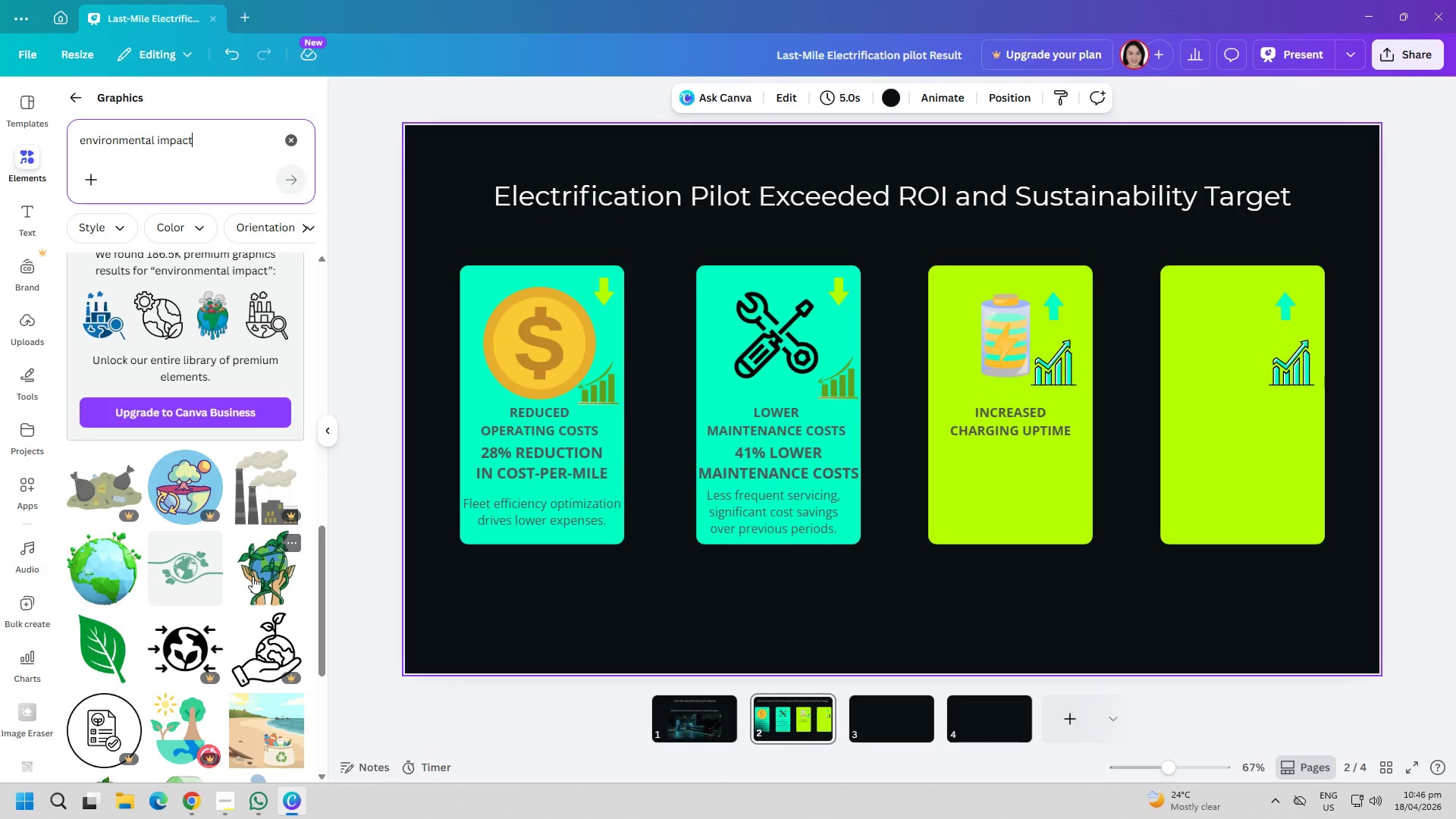 
left_click([253, 576])
 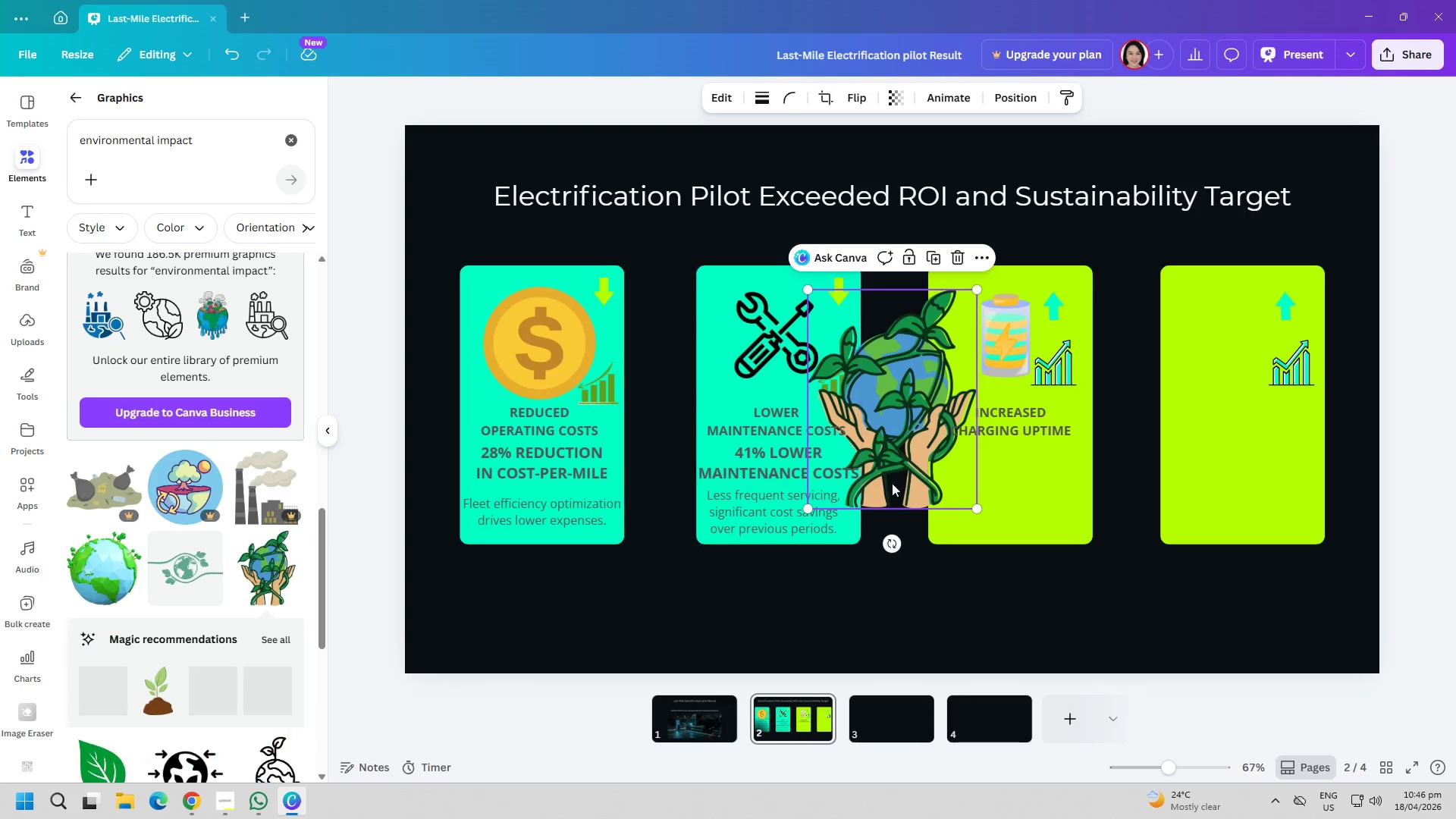 
left_click_drag(start_coordinate=[915, 460], to_coordinate=[1194, 566])
 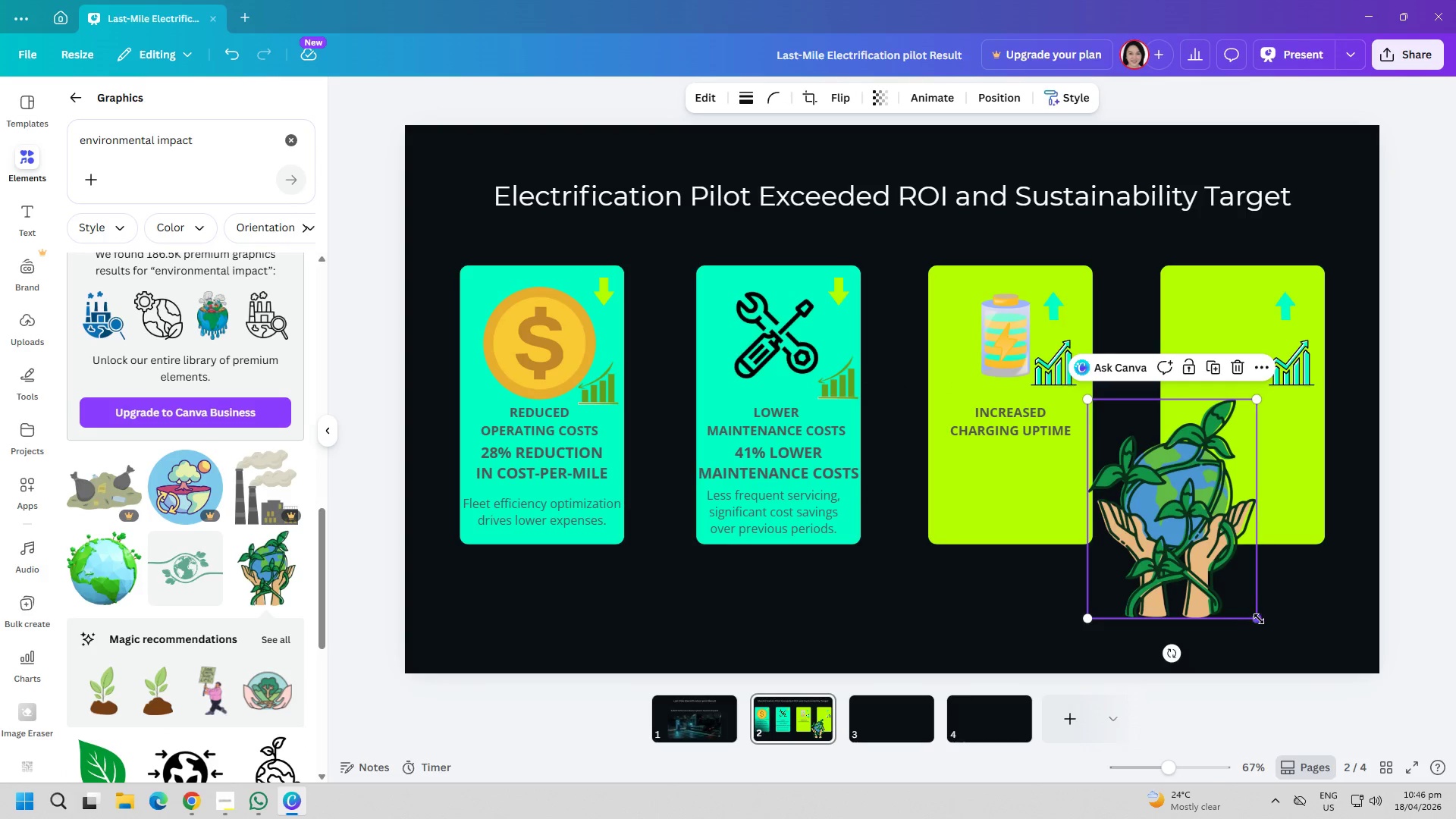 
left_click_drag(start_coordinate=[1259, 619], to_coordinate=[1169, 491])
 